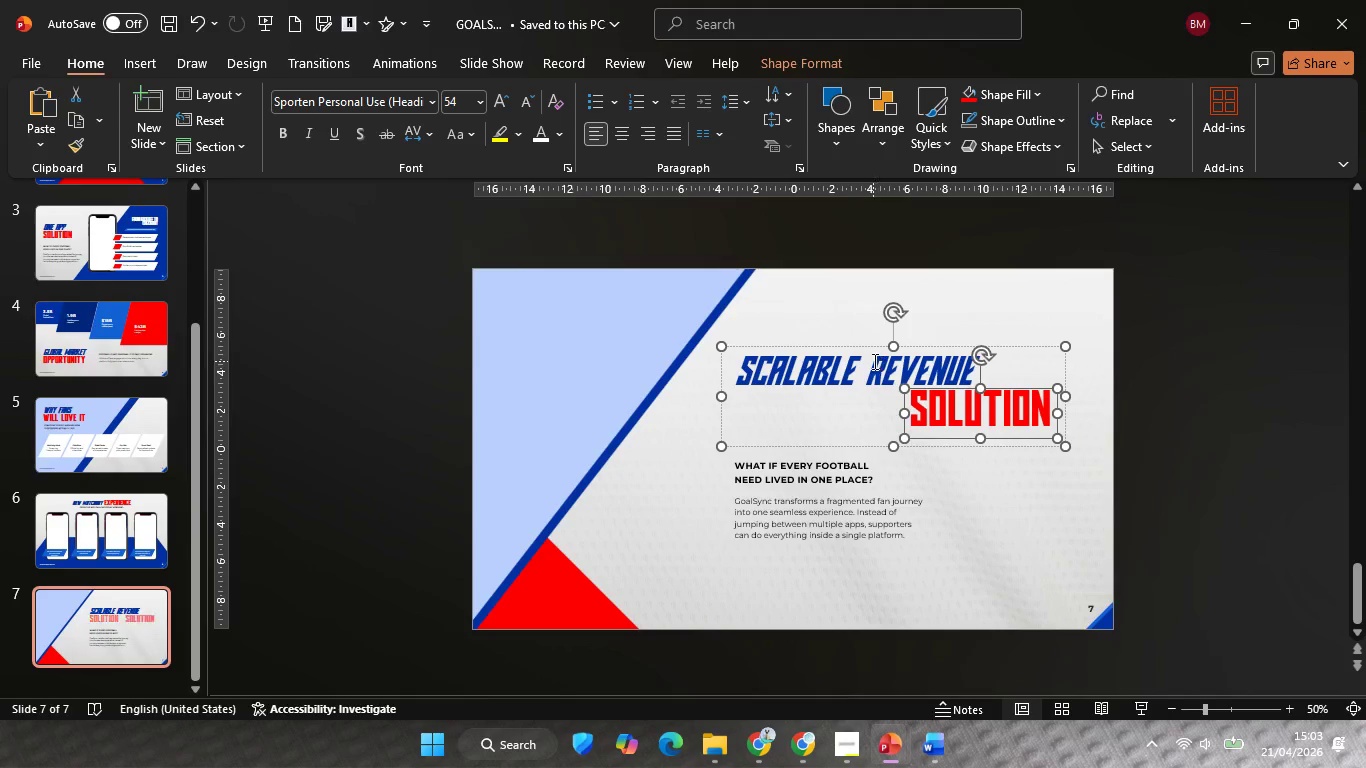 
left_click([873, 361])
 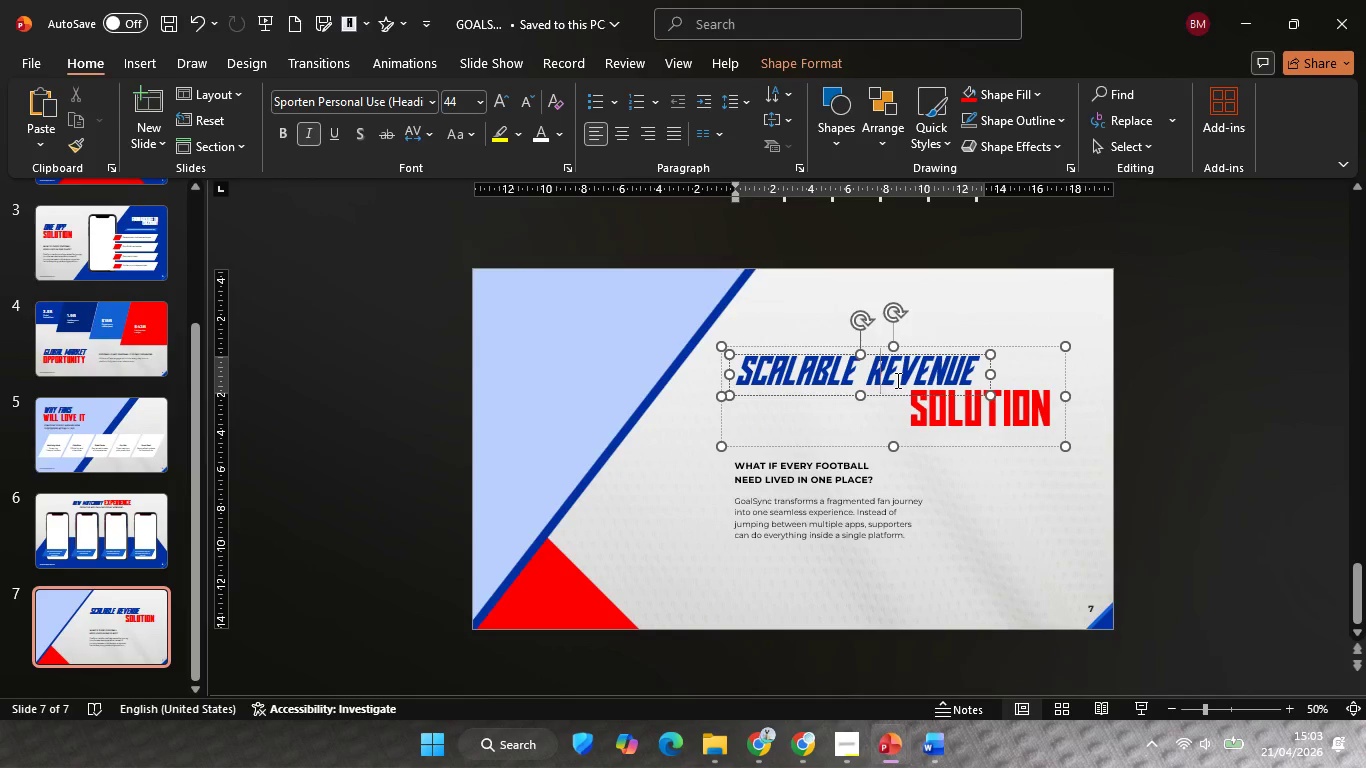 
key(ArrowLeft)
 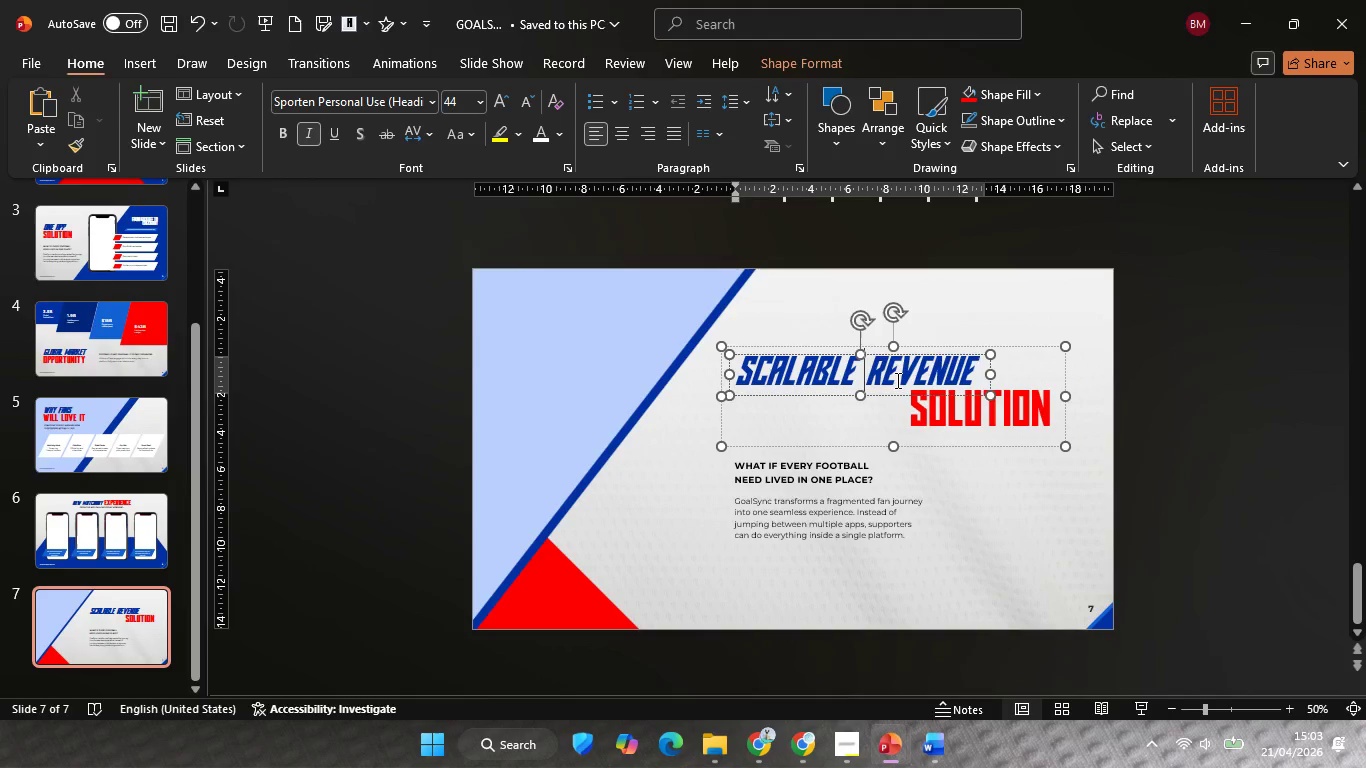 
key(Enter)
 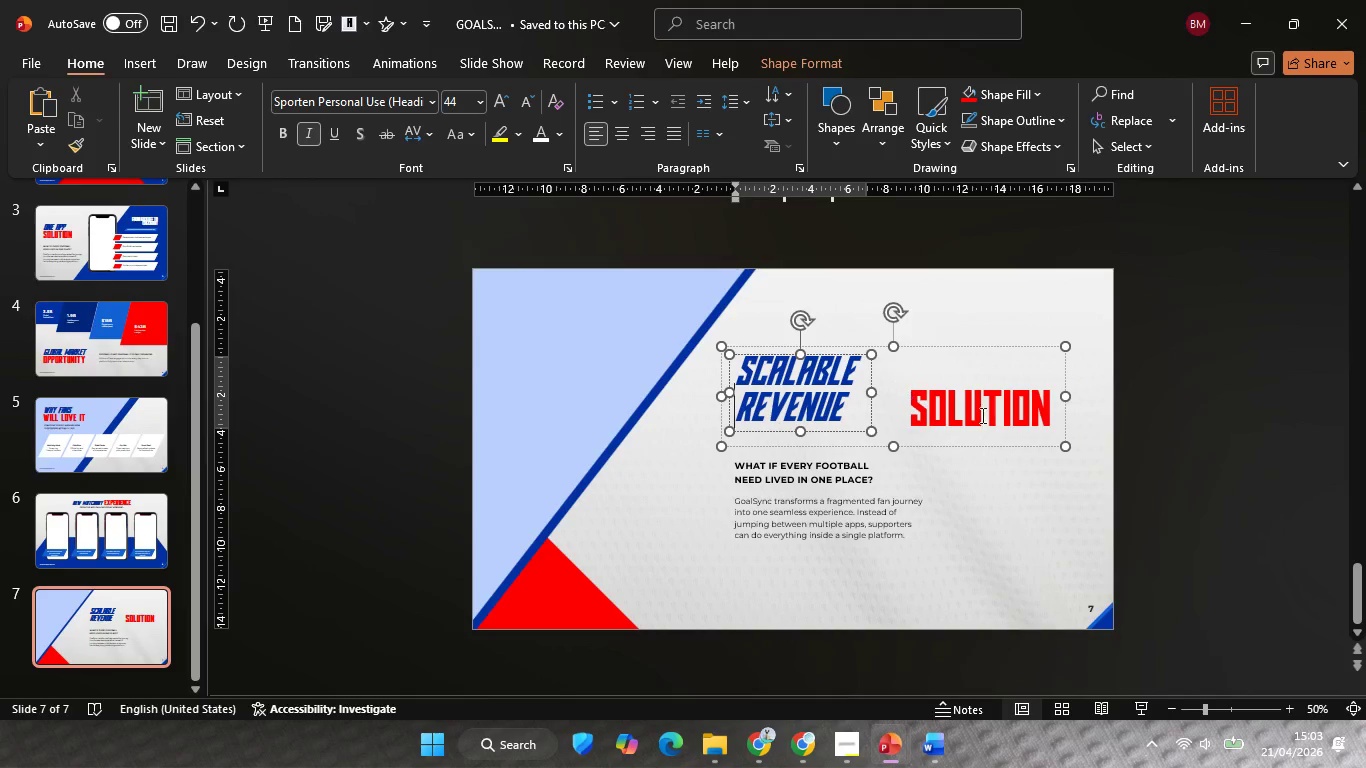 
left_click([981, 416])
 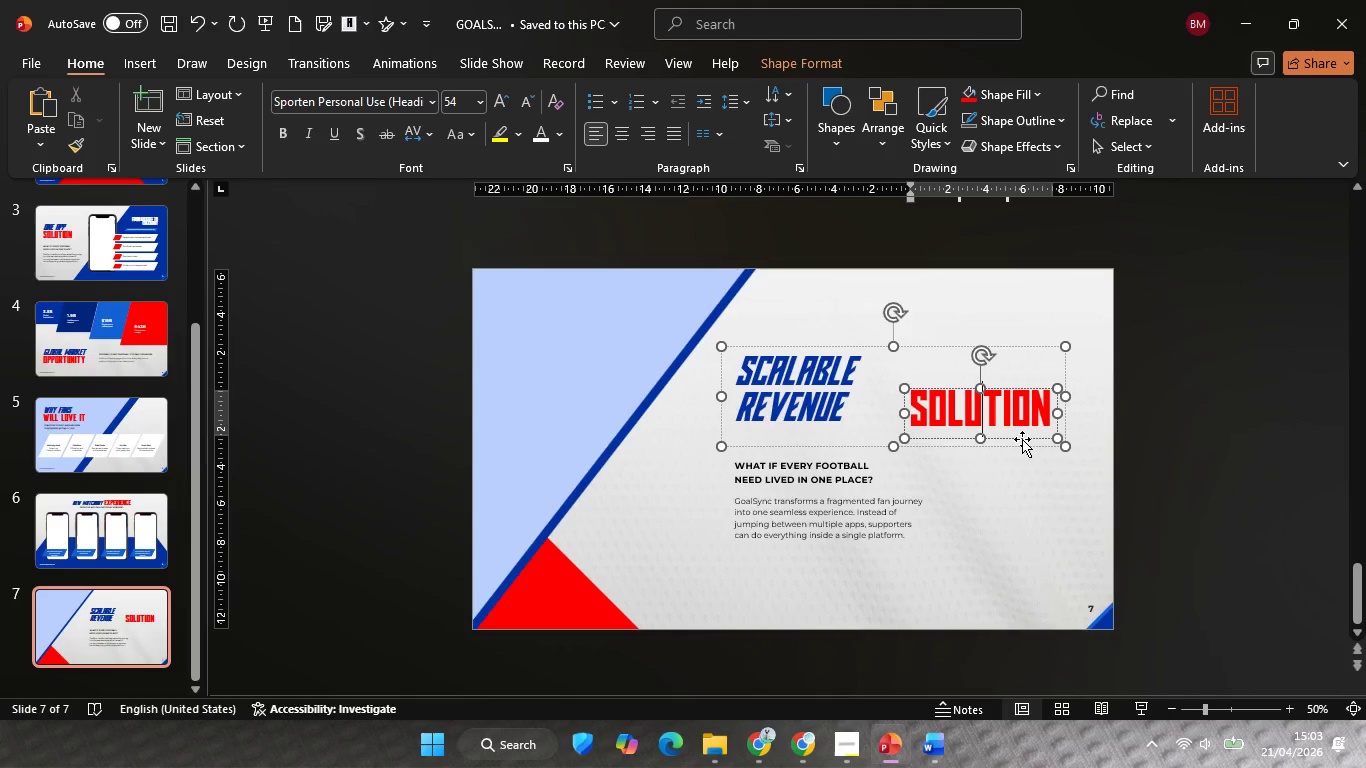 
hold_key(key=ShiftLeft, duration=1.94)
left_click_drag(start_coordinate=[1022, 437], to_coordinate=[976, 439])
 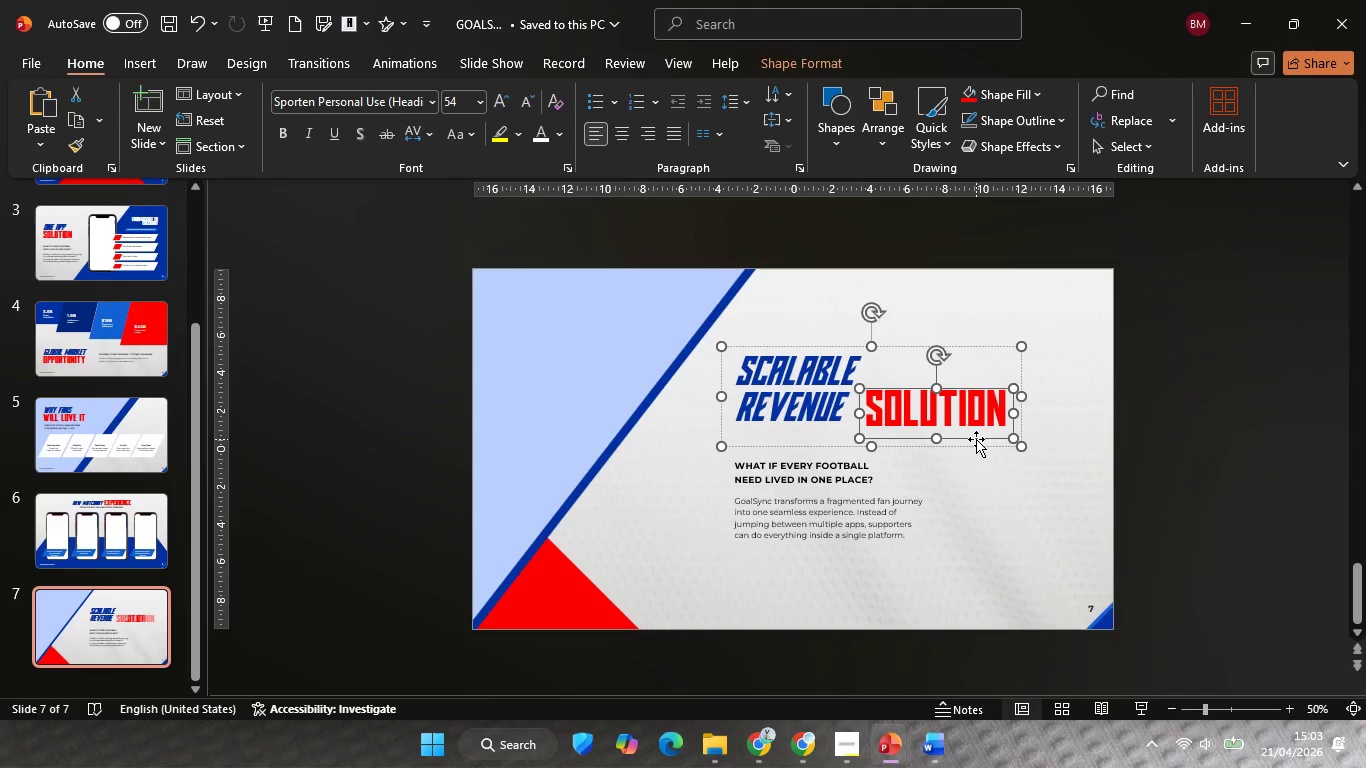 
hold_key(key=ShiftLeft, duration=5.06)
 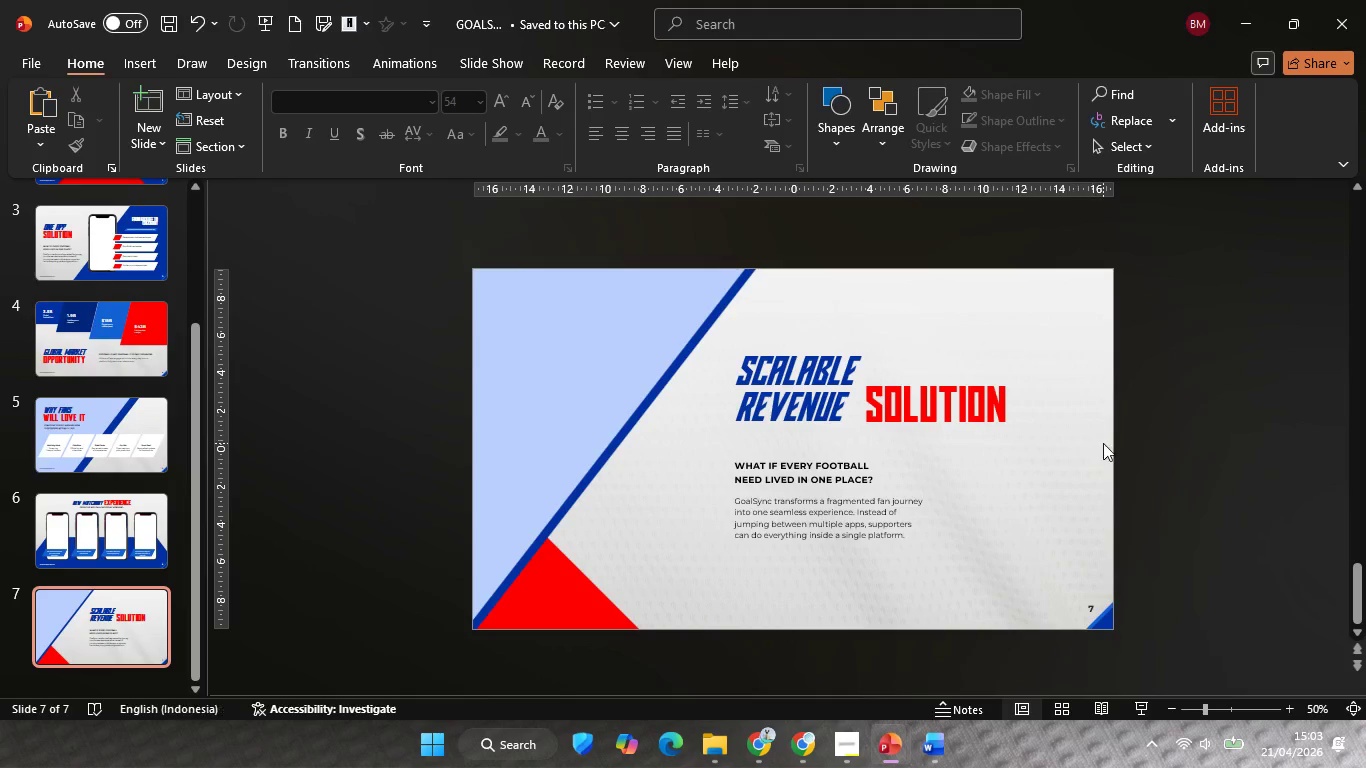 
double_click([1103, 443])
 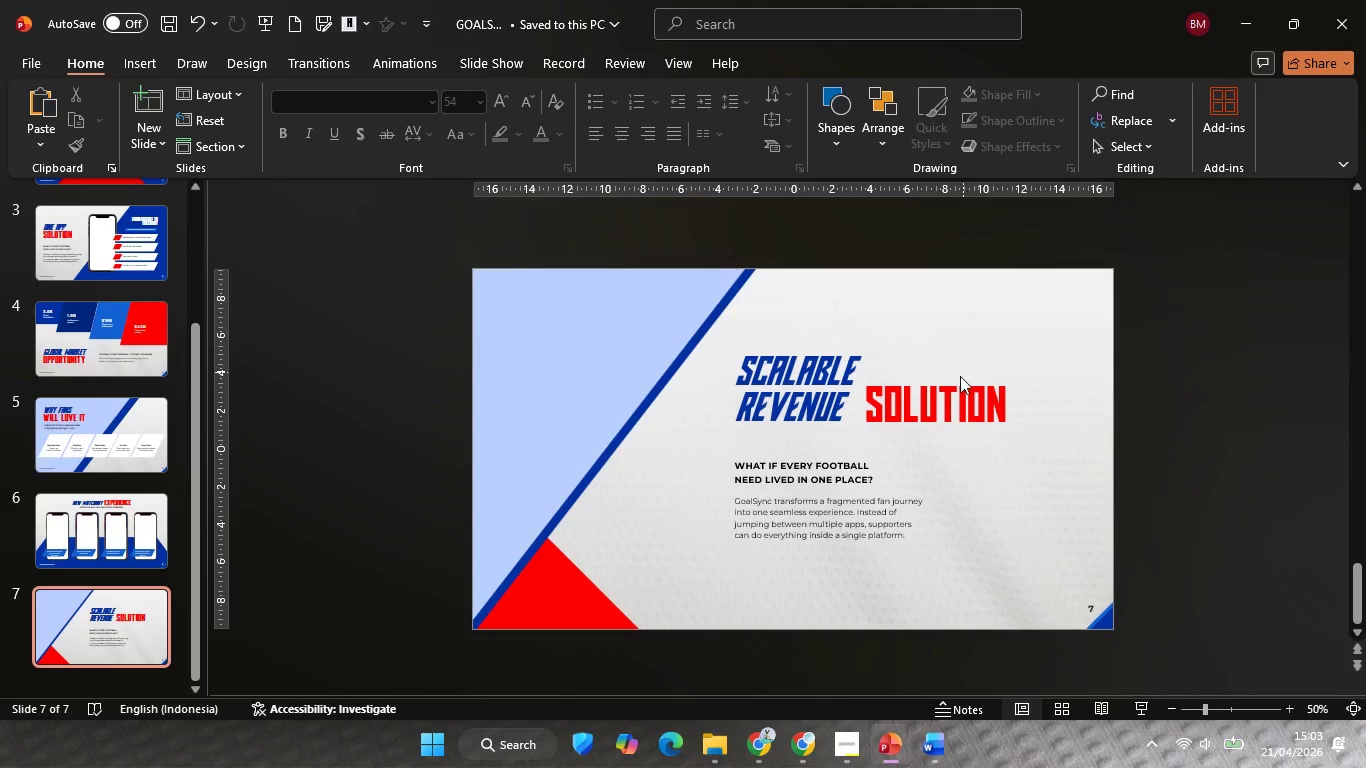 
left_click([941, 406])
 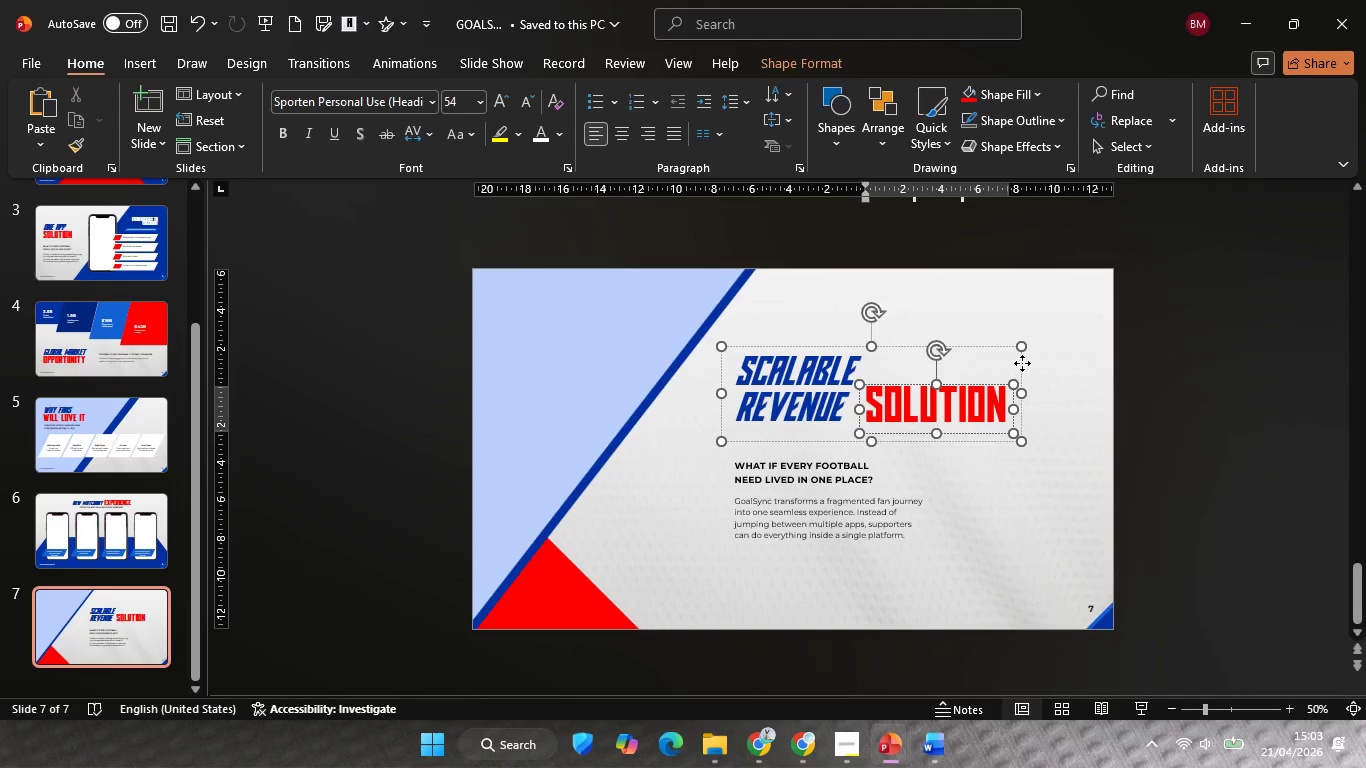 
hold_key(key=ShiftLeft, duration=2.55)
left_click_drag(start_coordinate=[1021, 363], to_coordinate=[1020, 333])
 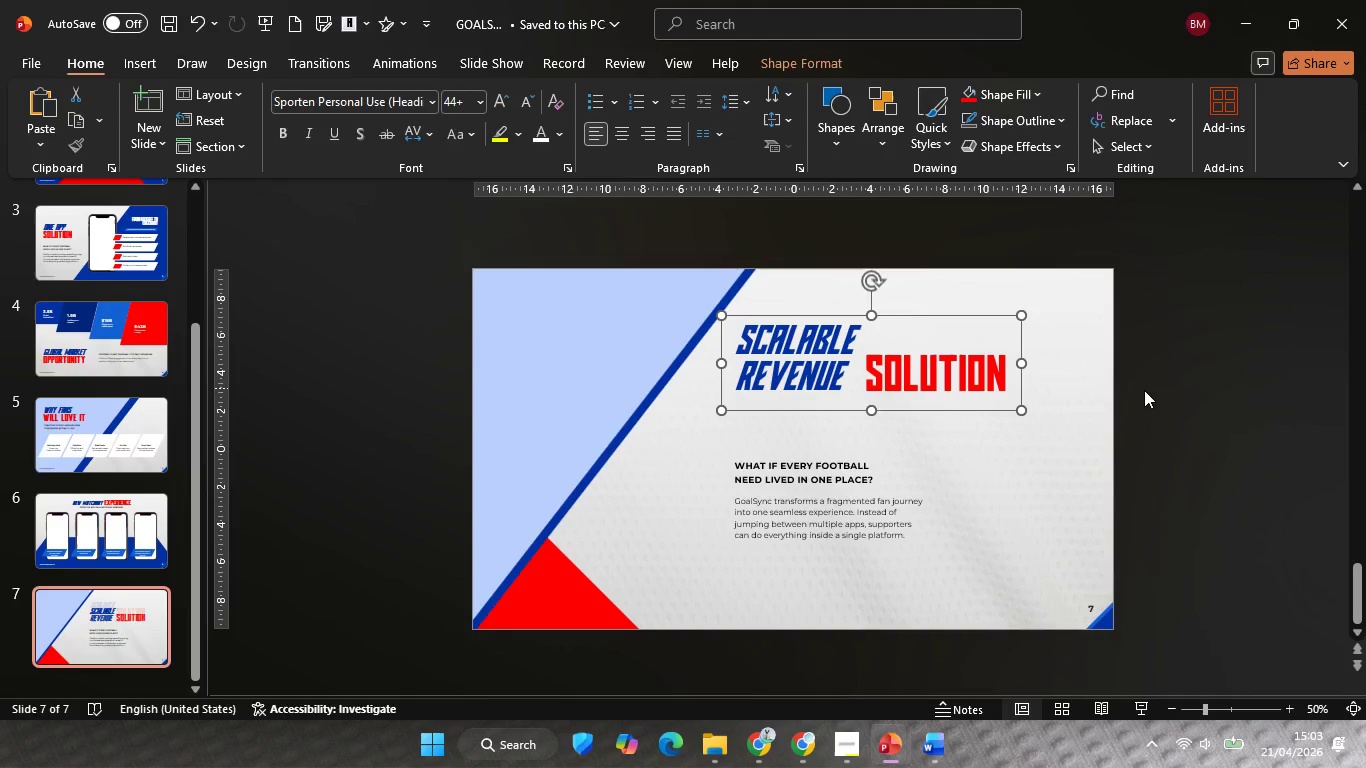 
left_click([1144, 390])
 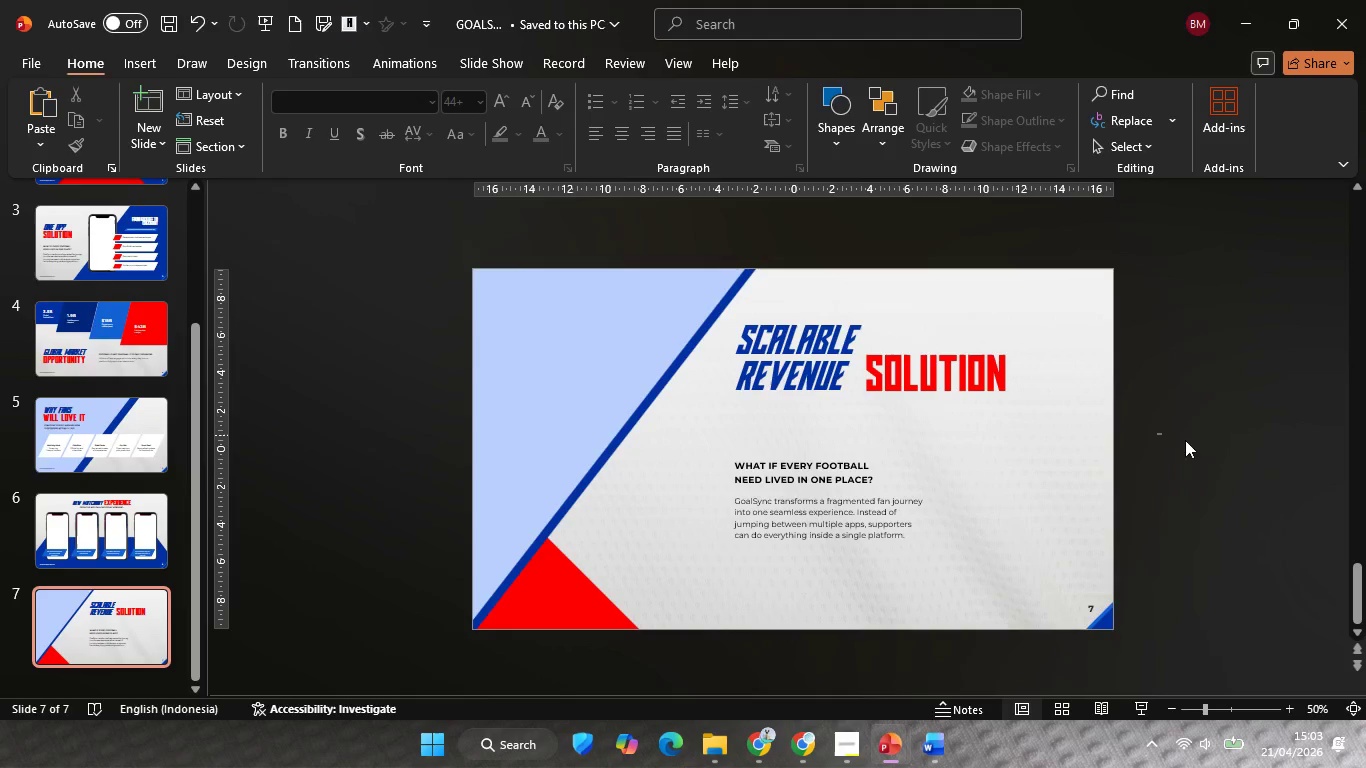 
left_click_drag(start_coordinate=[1158, 434], to_coordinate=[1184, 440])
 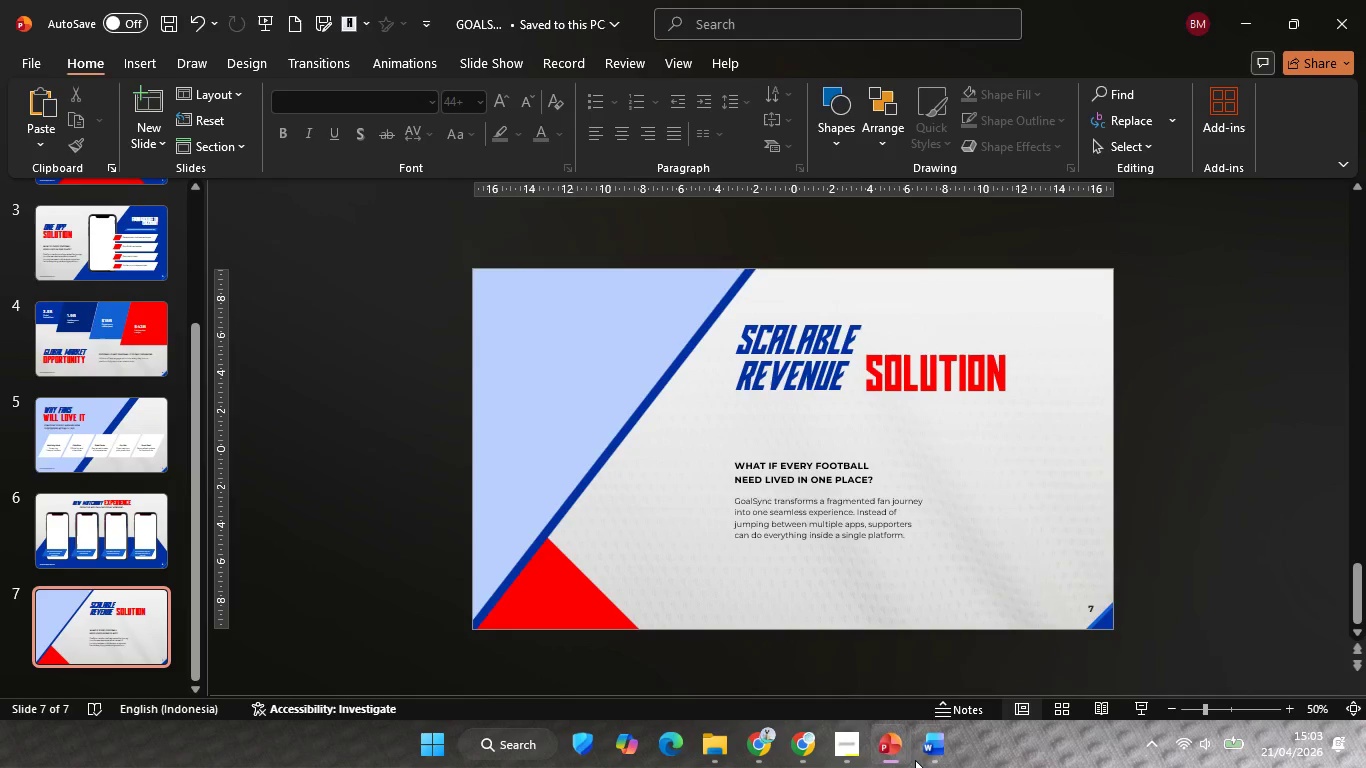 
mouse_move([924, 754])
 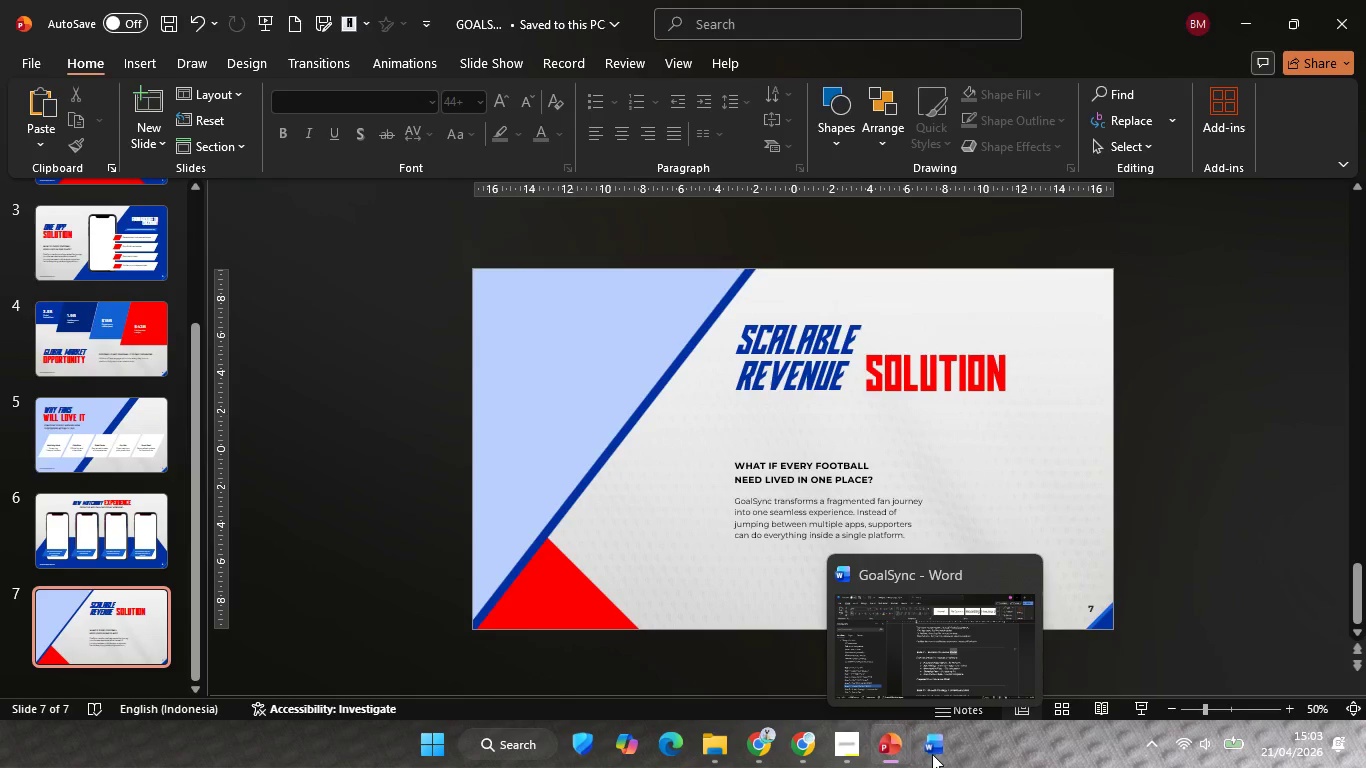 
left_click([932, 754])
 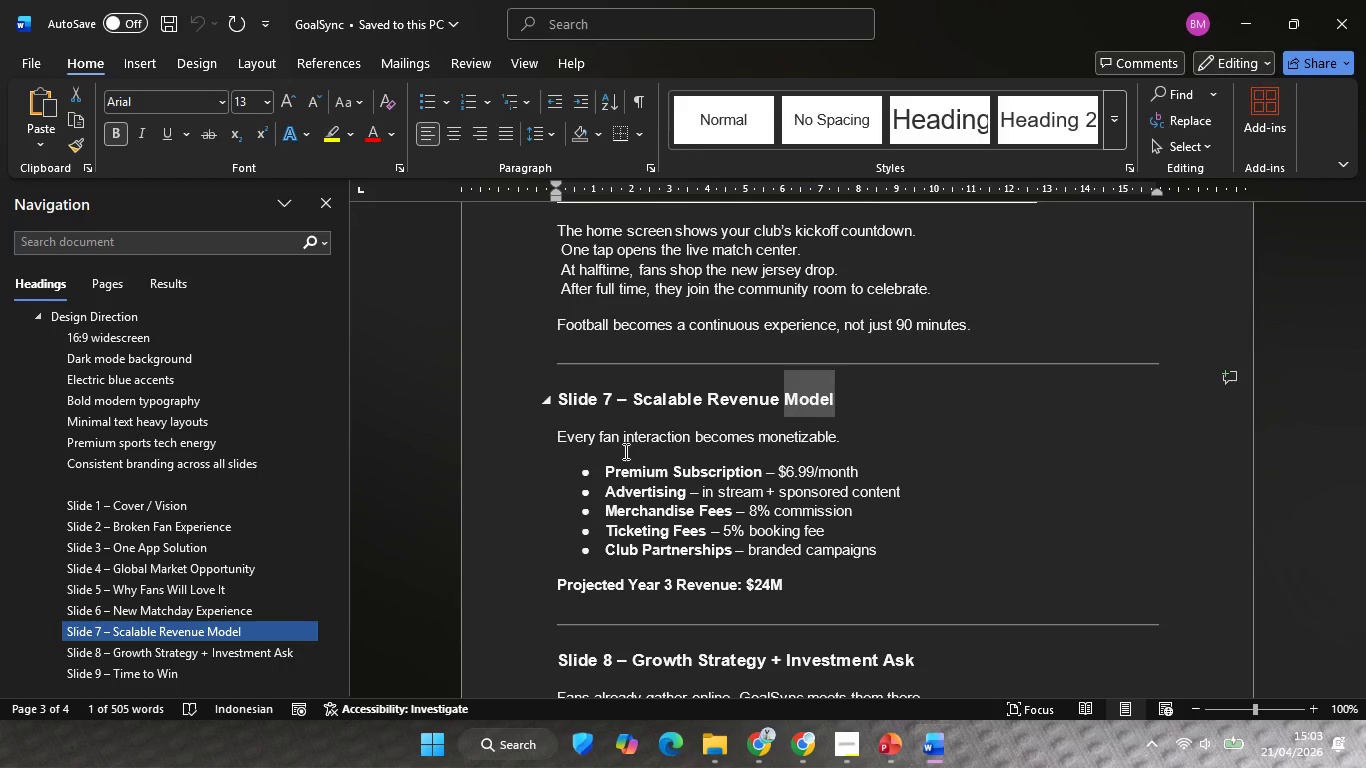 
left_click([553, 439])
 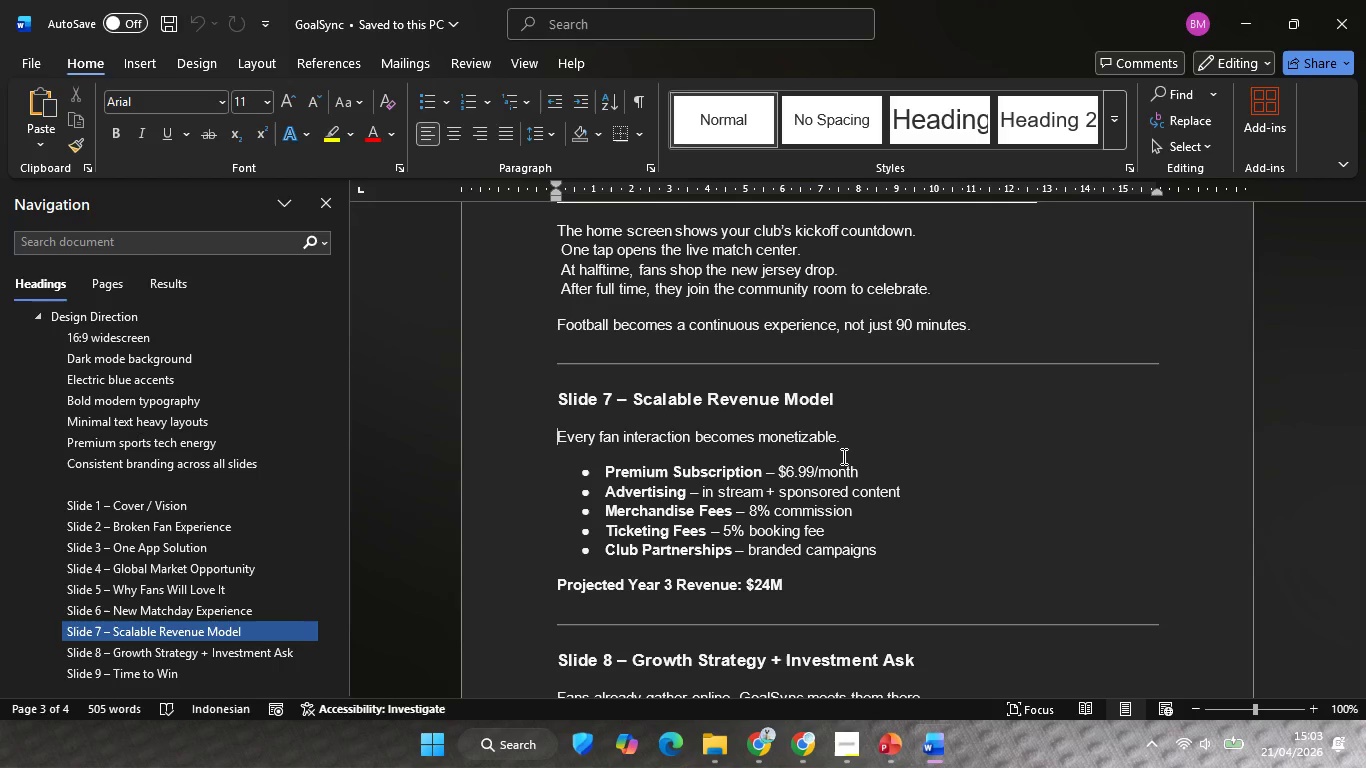 
hold_key(key=ShiftLeft, duration=0.88)
left_click([837, 439])
 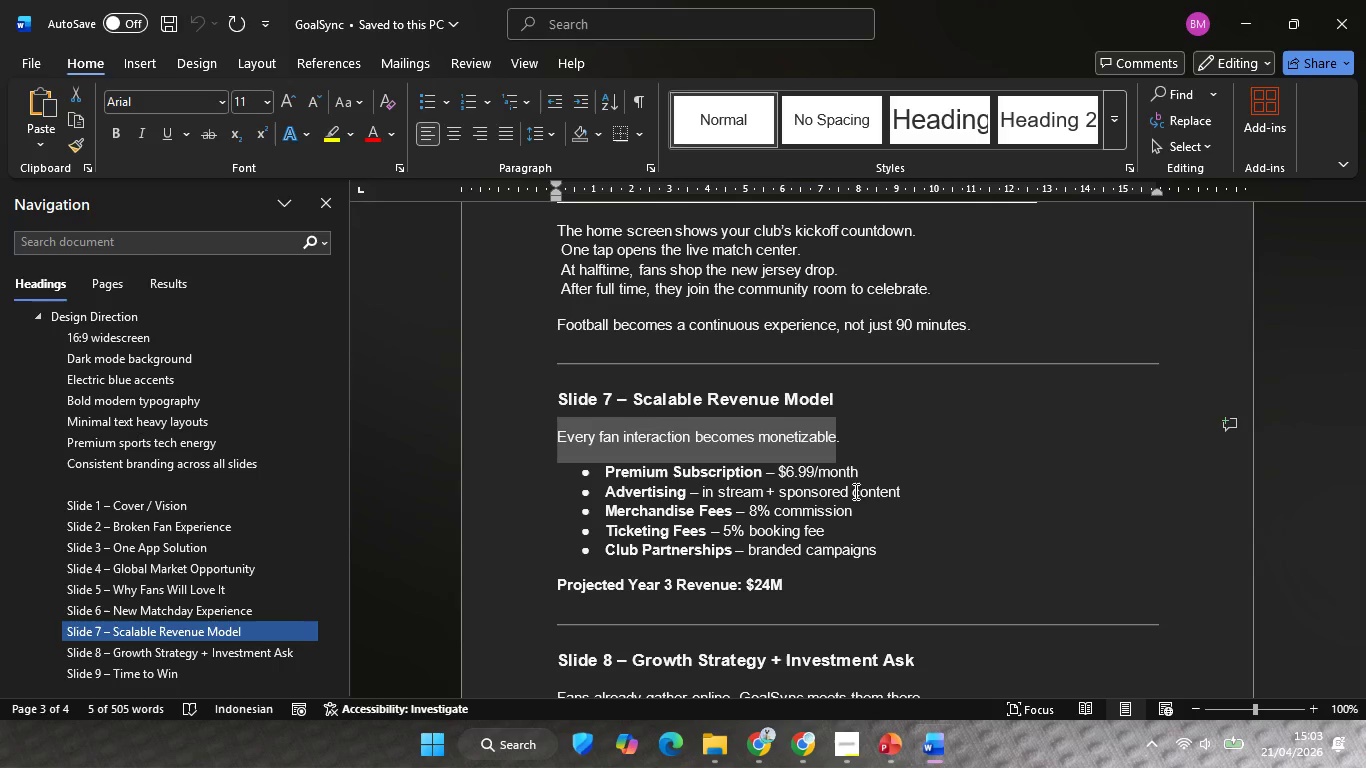 
hold_key(key=ControlLeft, duration=0.33)
 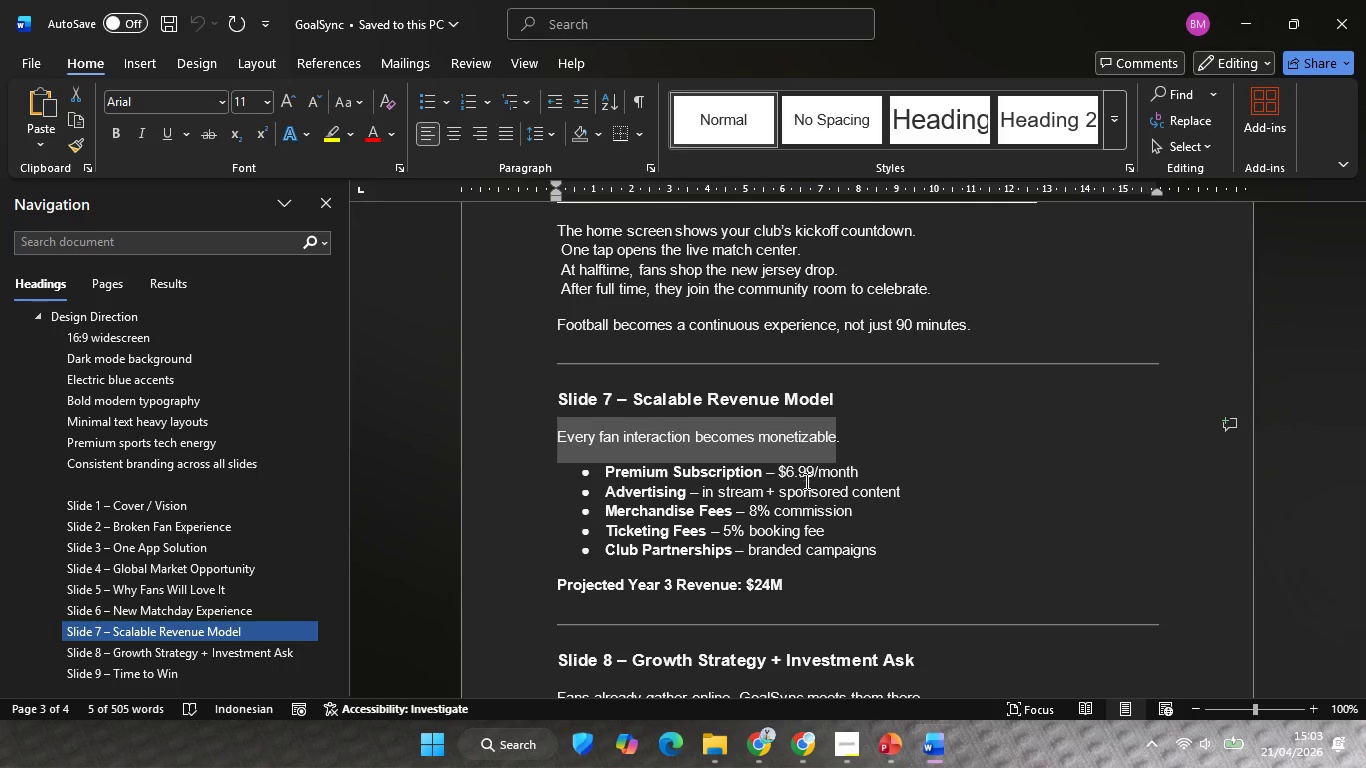 
hold_key(key=ShiftLeft, duration=0.92)
left_click([842, 441])
 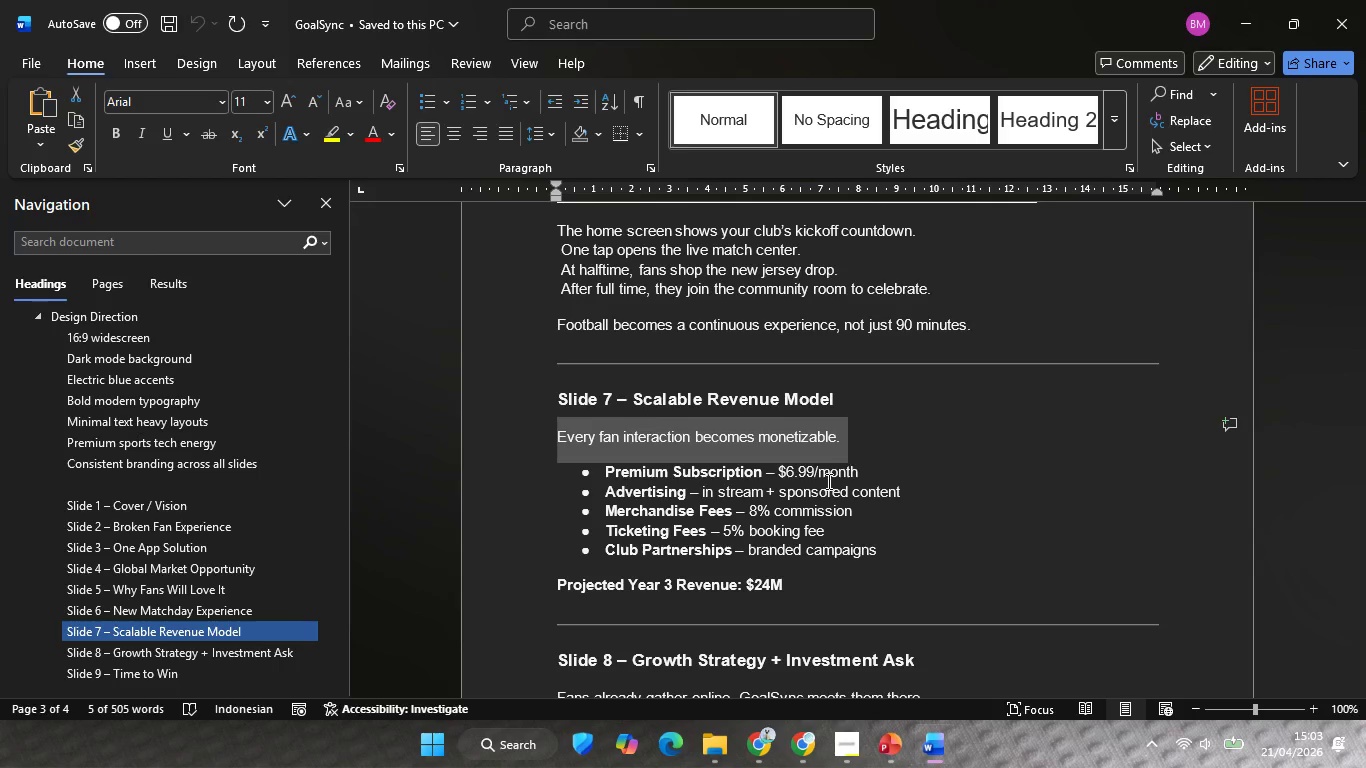 
key(Control+C)
 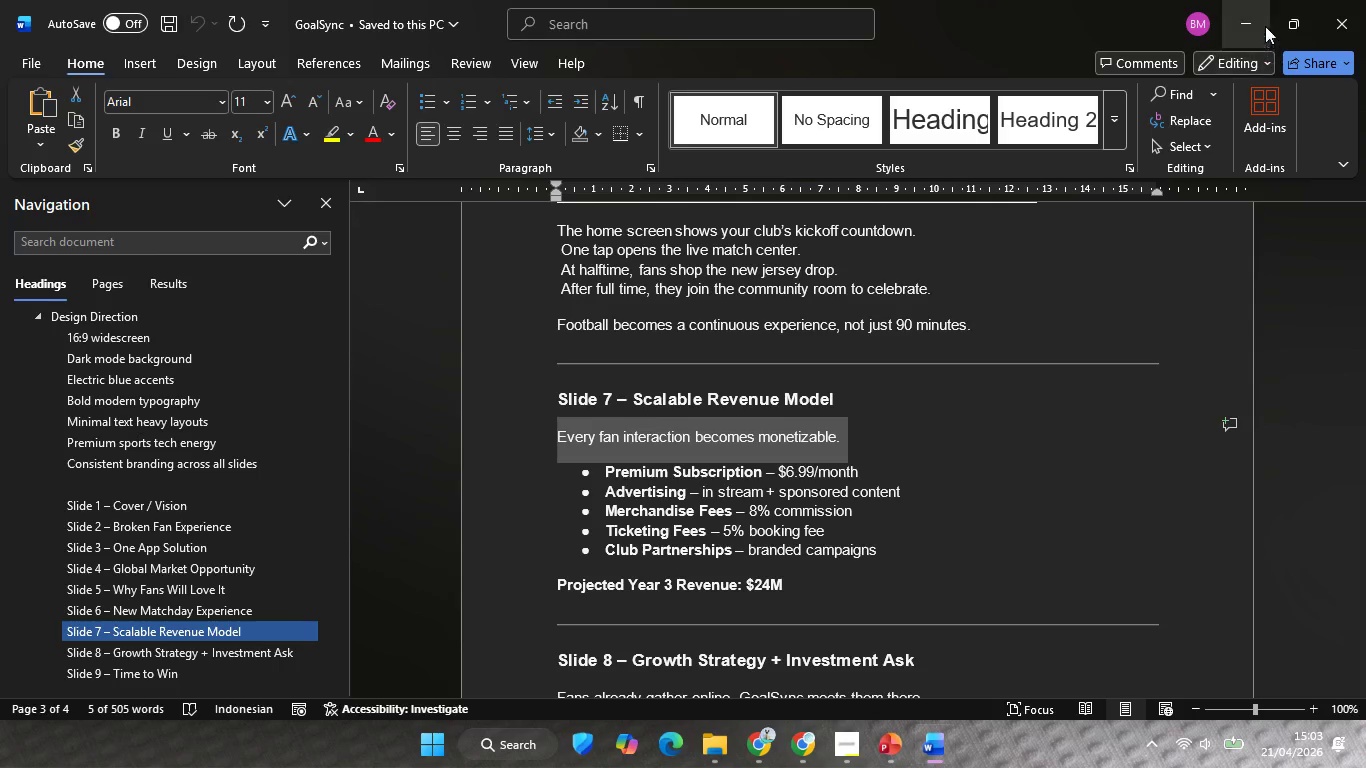 
left_click([1251, 19])
 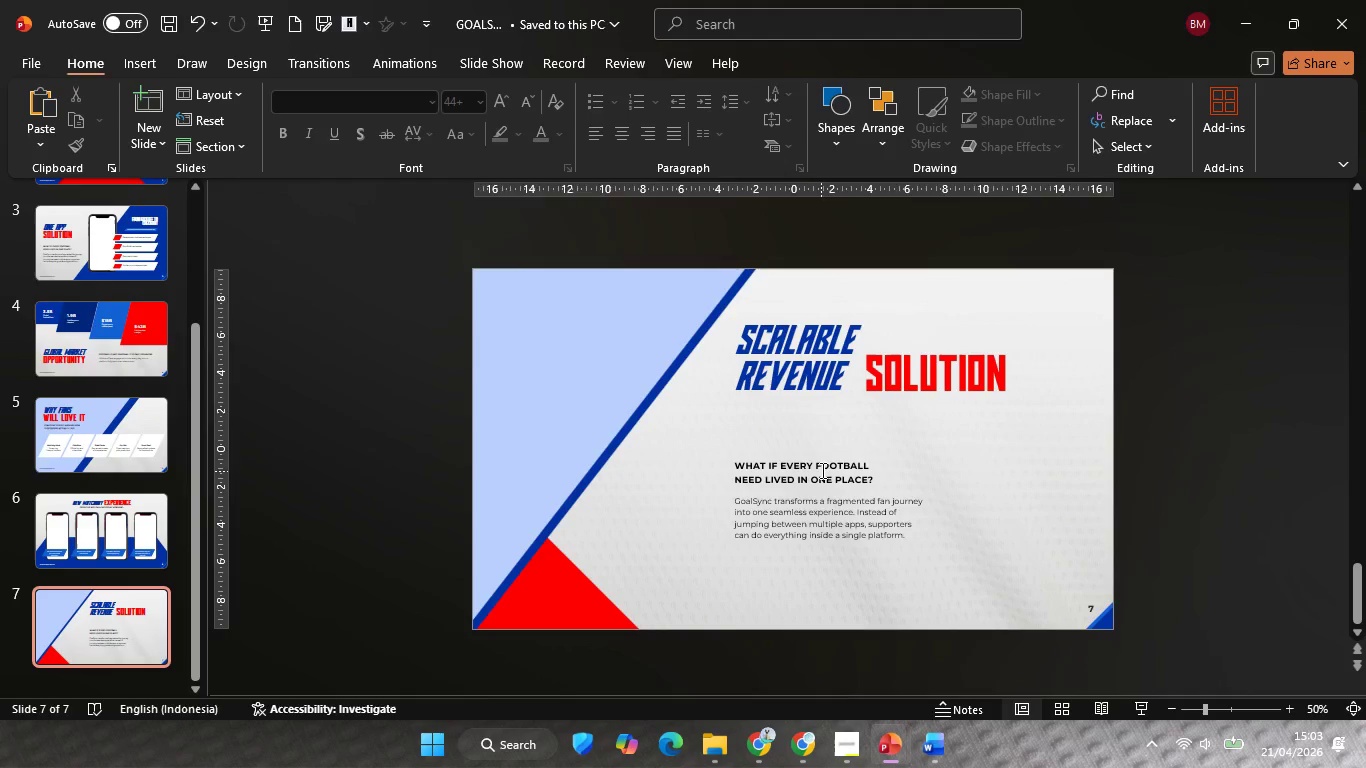 
key(Control+ControlLeft)
 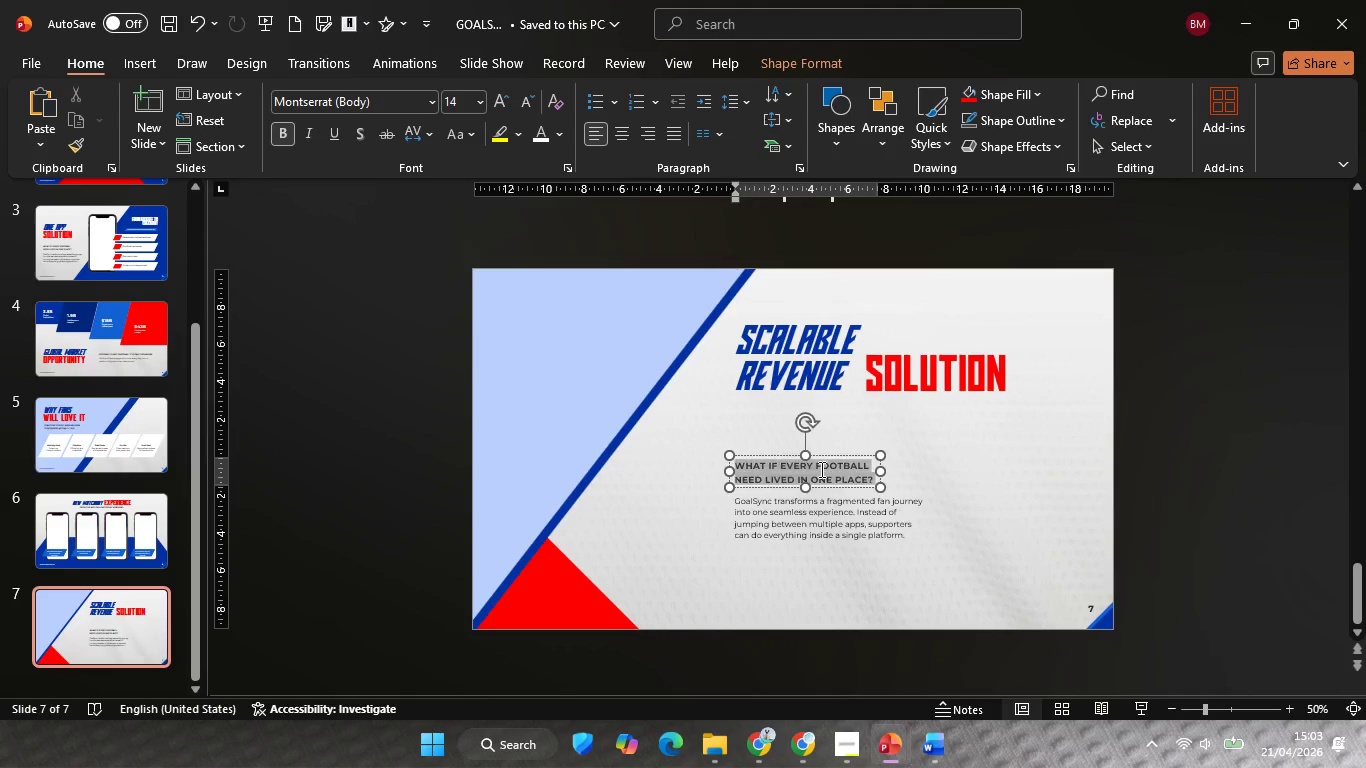 
key(Control+A)
 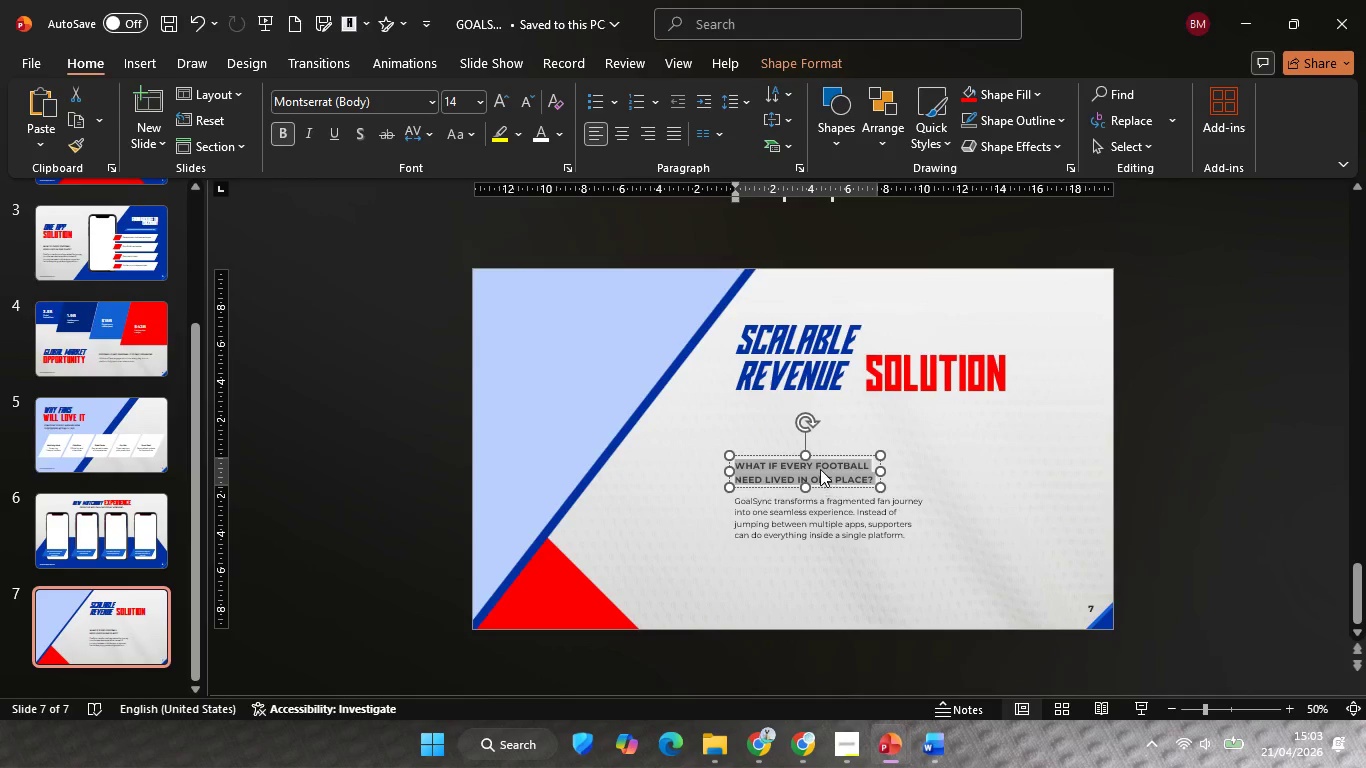 
right_click([820, 469])
 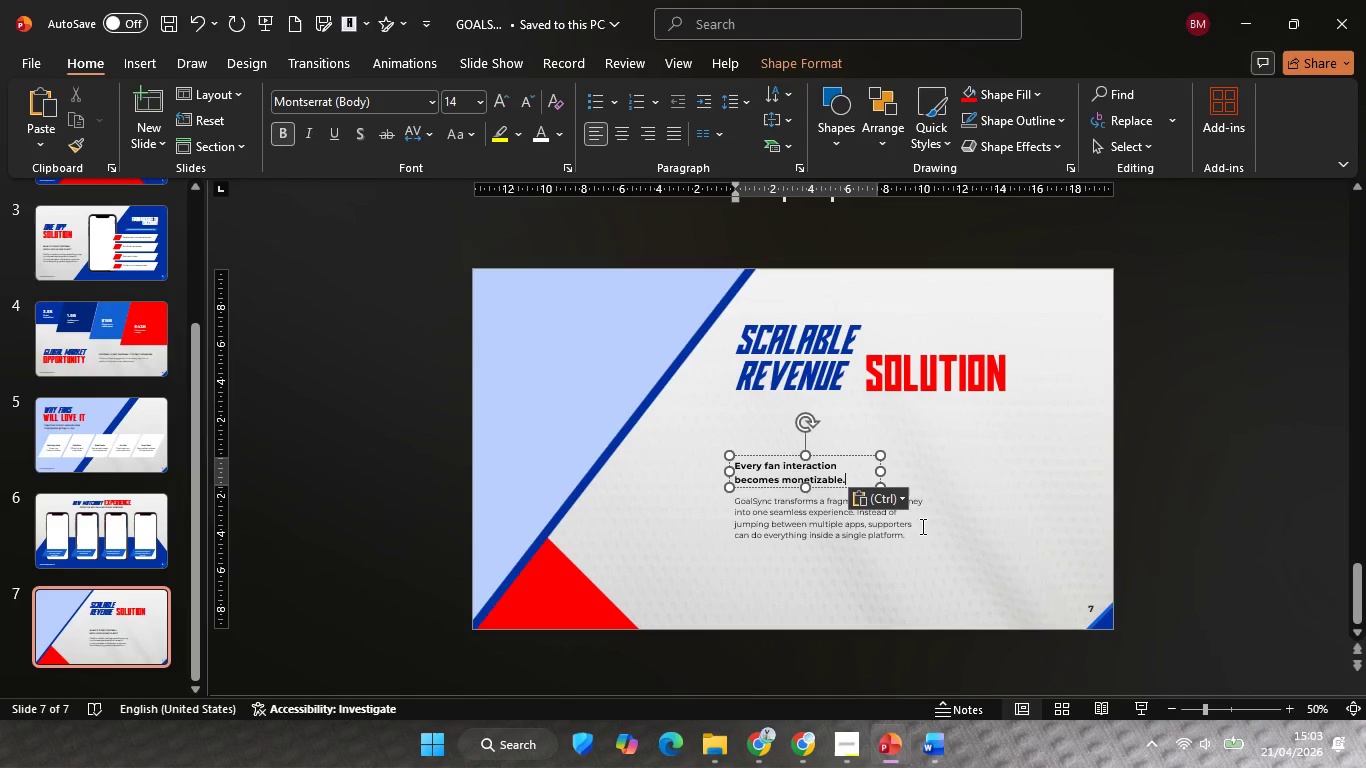 
key(Control+A)
 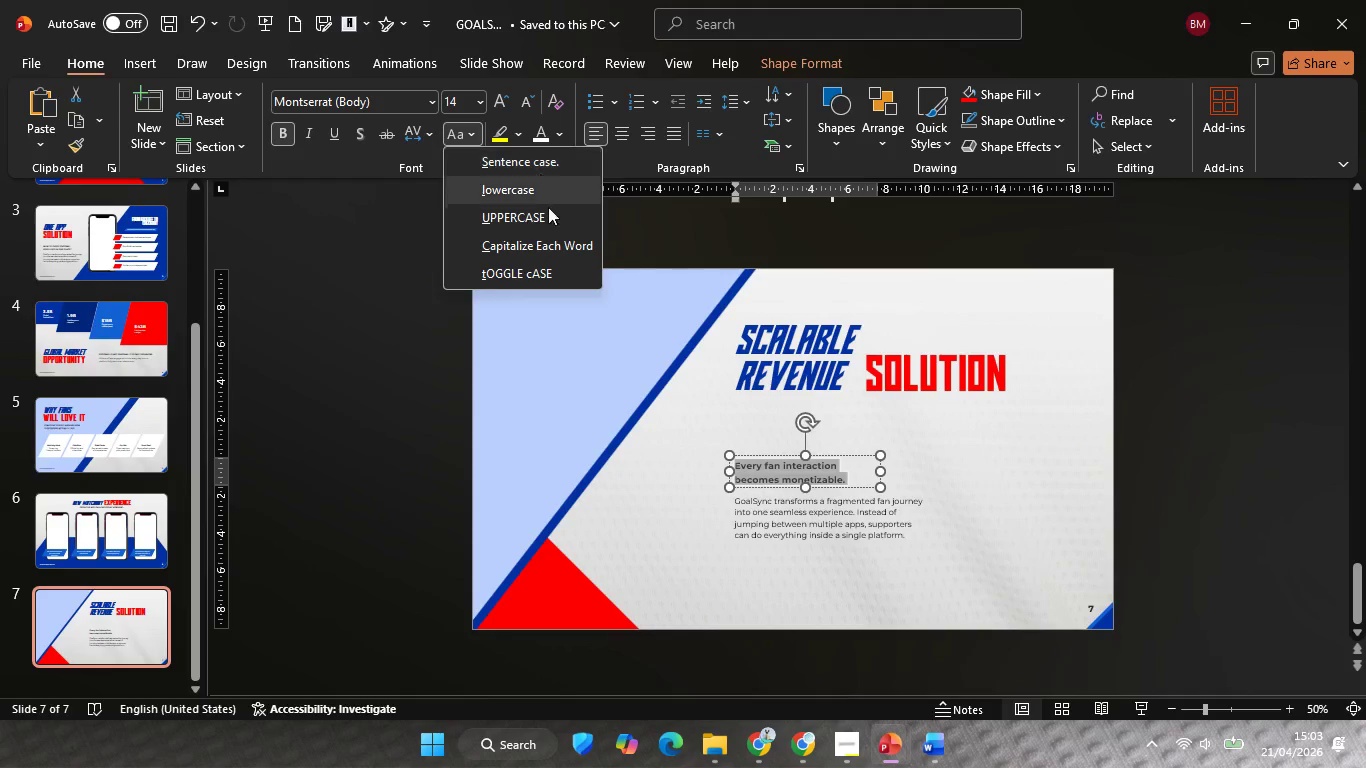 
left_click([530, 223])
 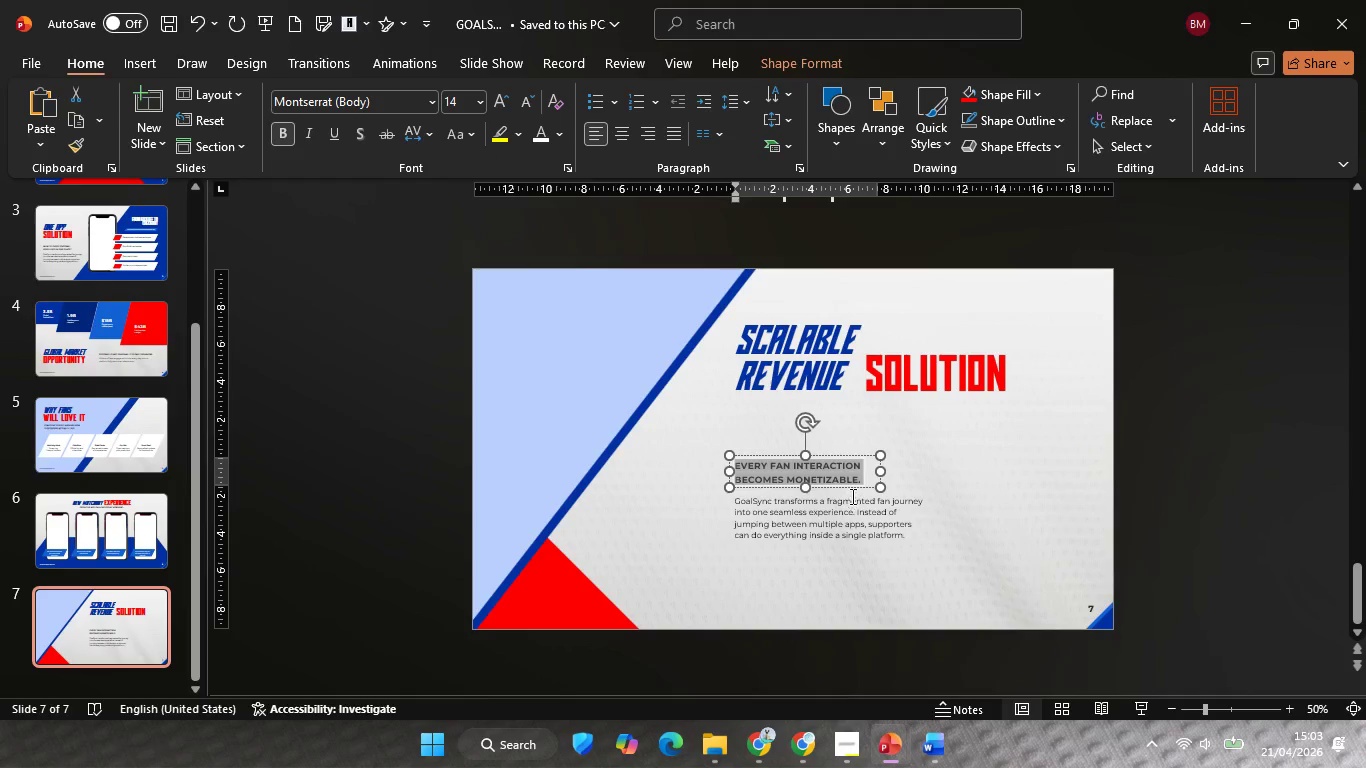 
hold_key(key=ShiftLeft, duration=3.09)
left_click_drag(start_coordinate=[850, 487], to_coordinate=[842, 432])
 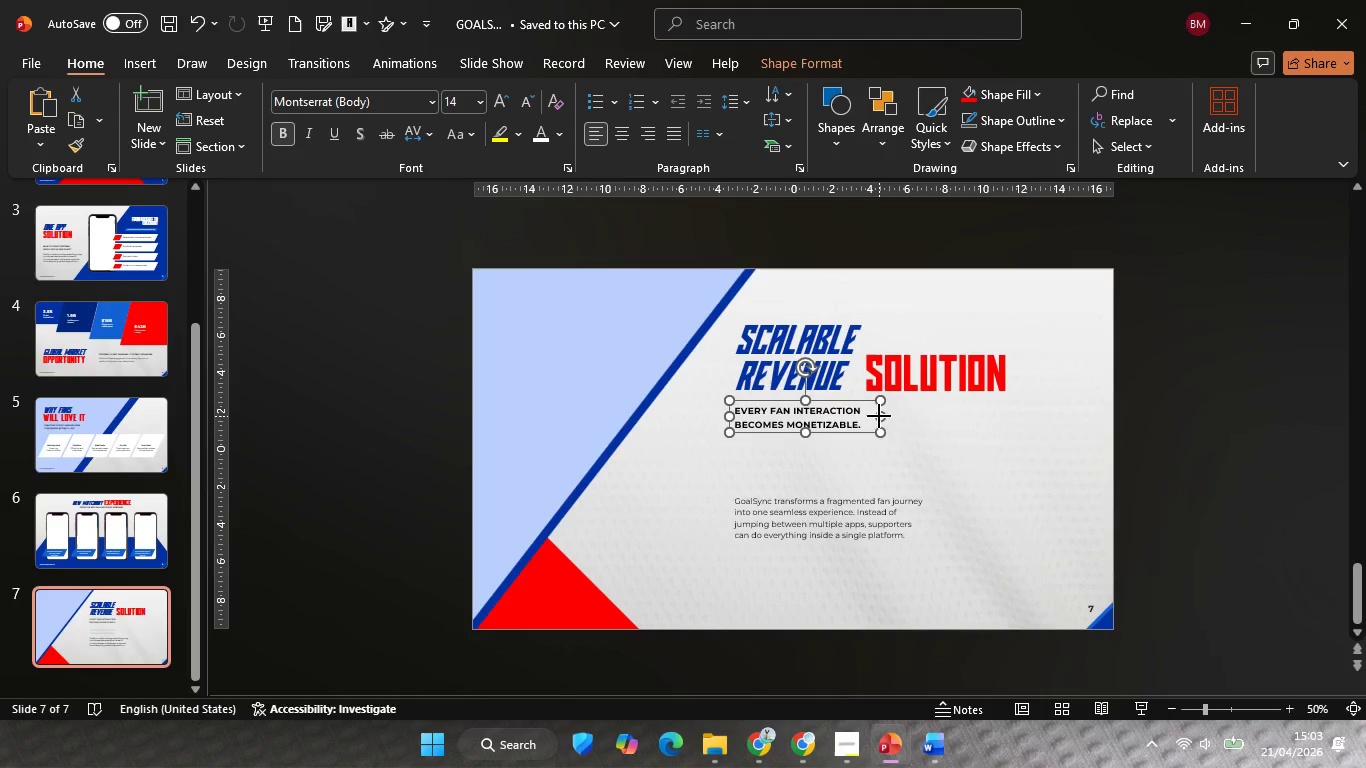 
left_click_drag(start_coordinate=[879, 416], to_coordinate=[1011, 420])
 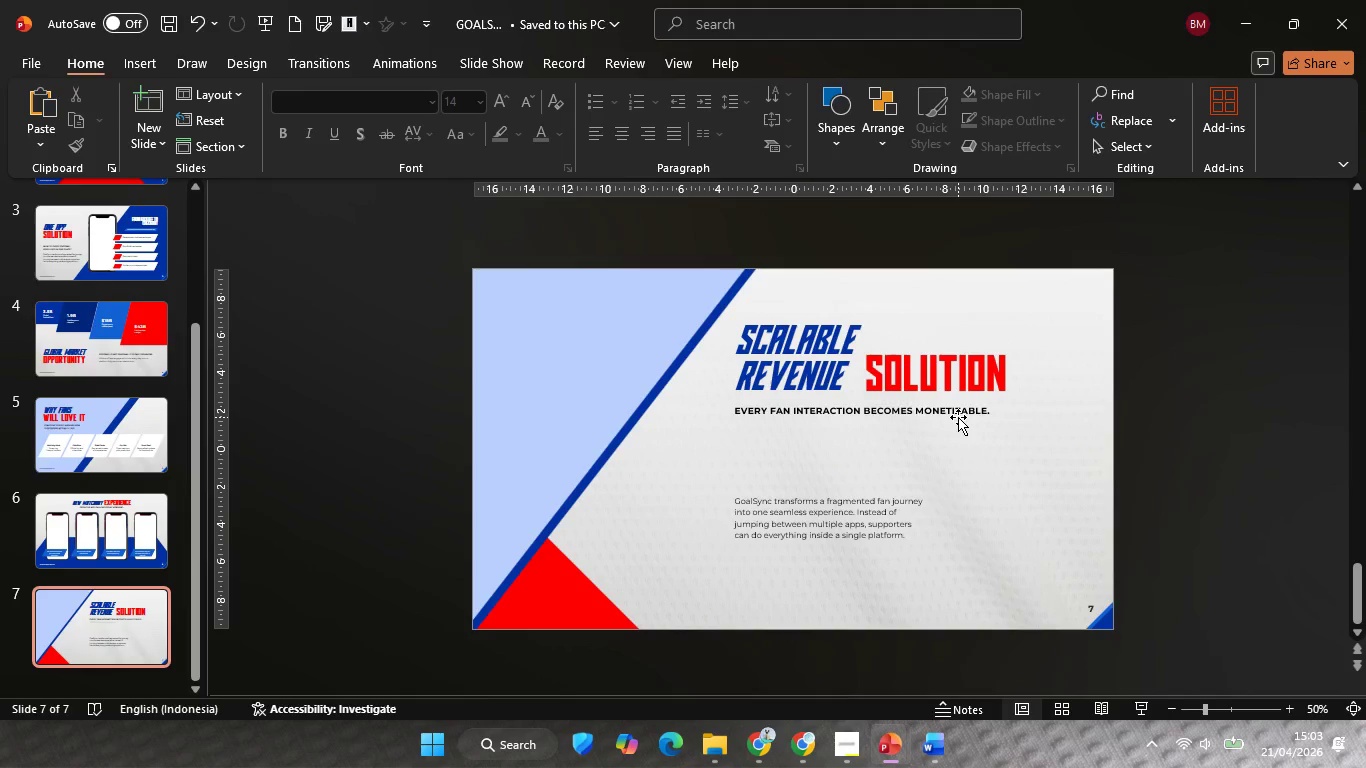 
double_click([958, 417])
 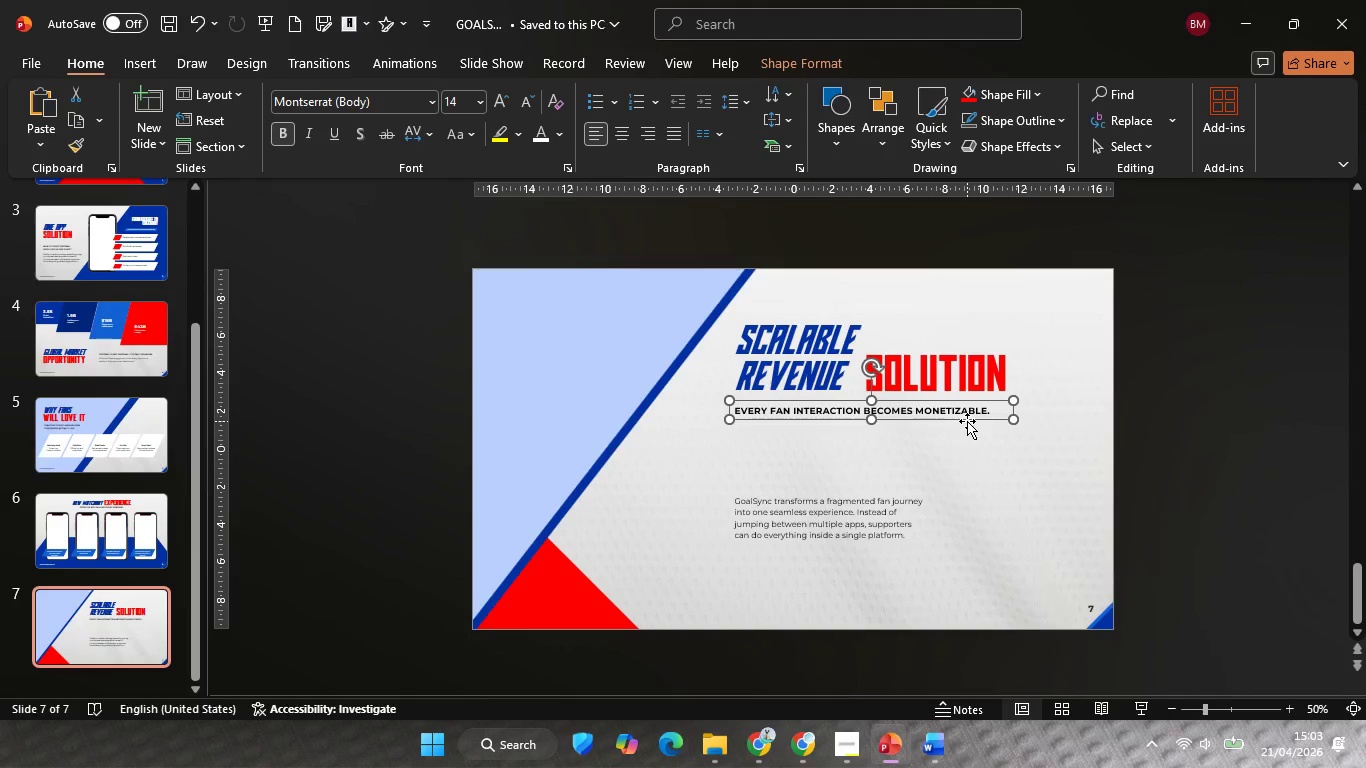 
hold_key(key=ShiftLeft, duration=1.0)
 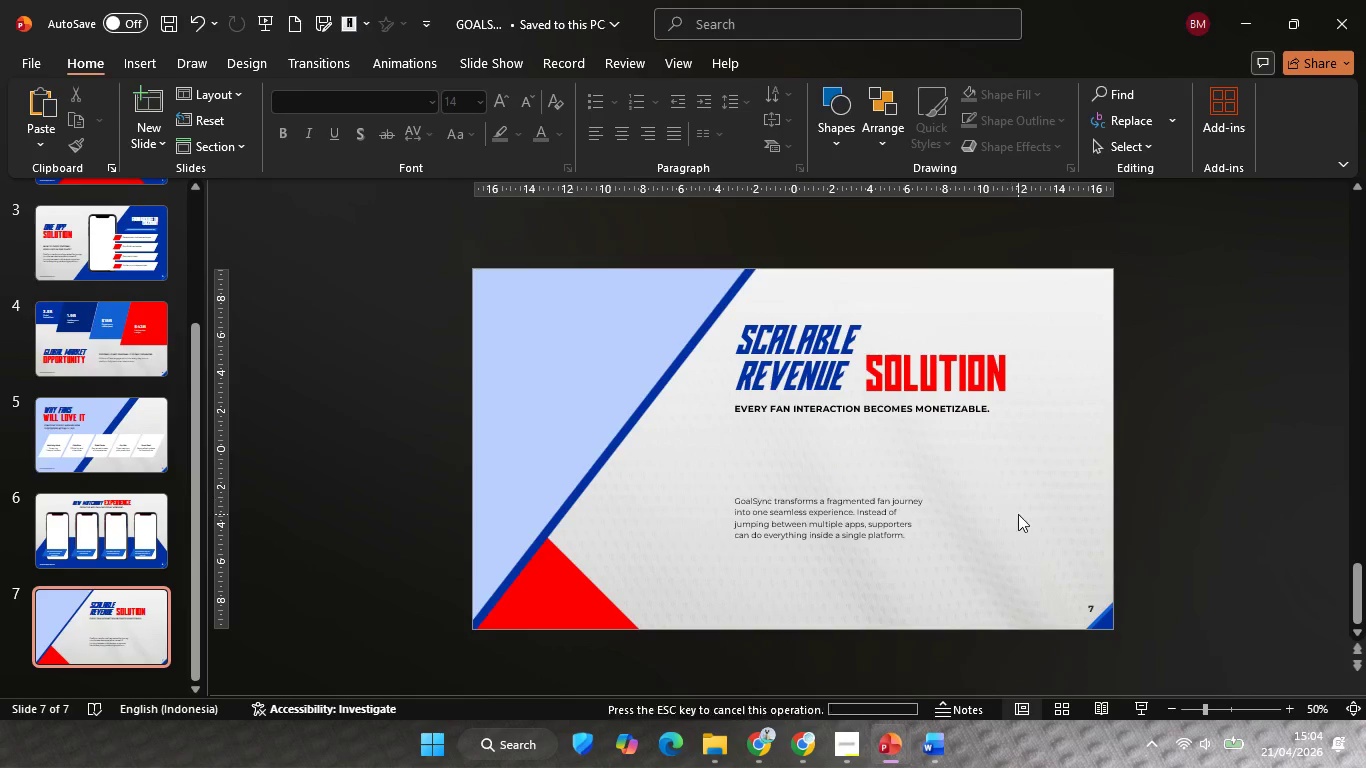 
double_click([1018, 514])
 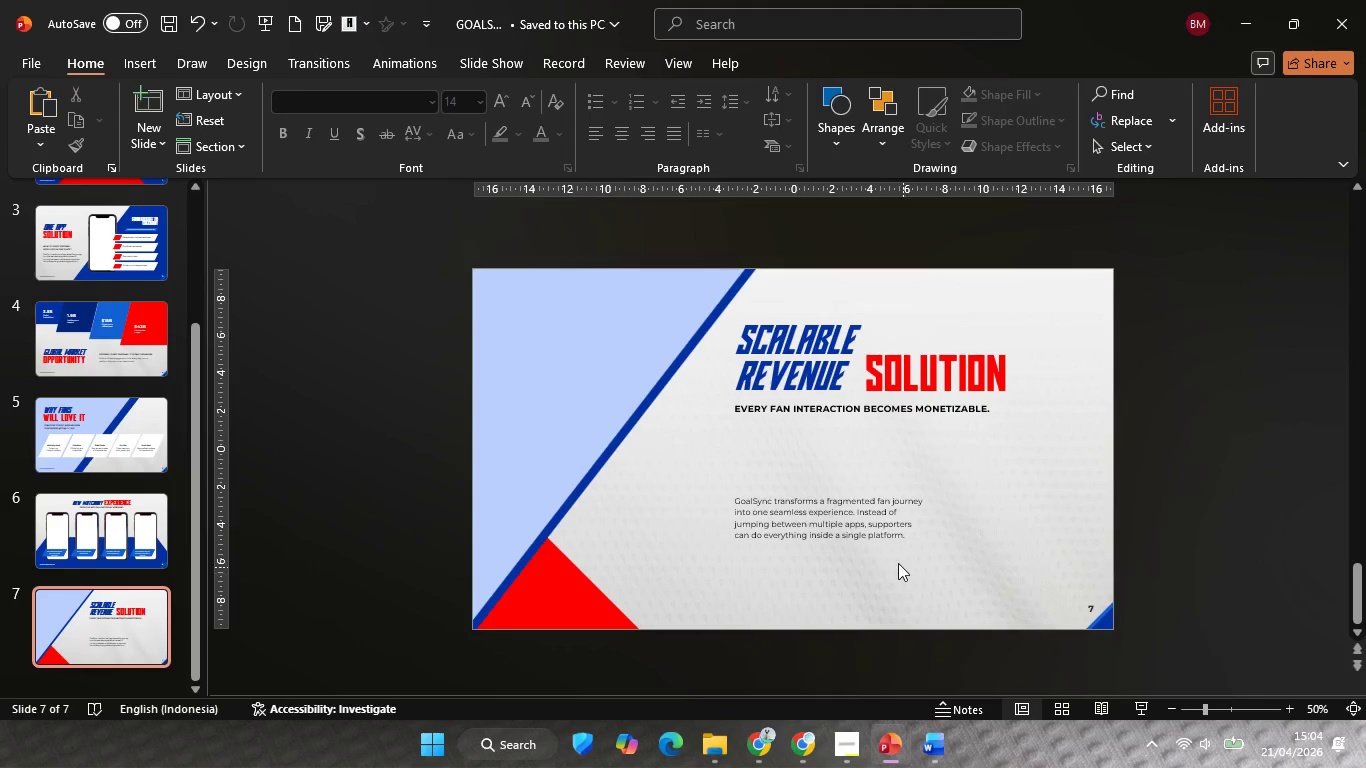 
left_click([890, 549])
 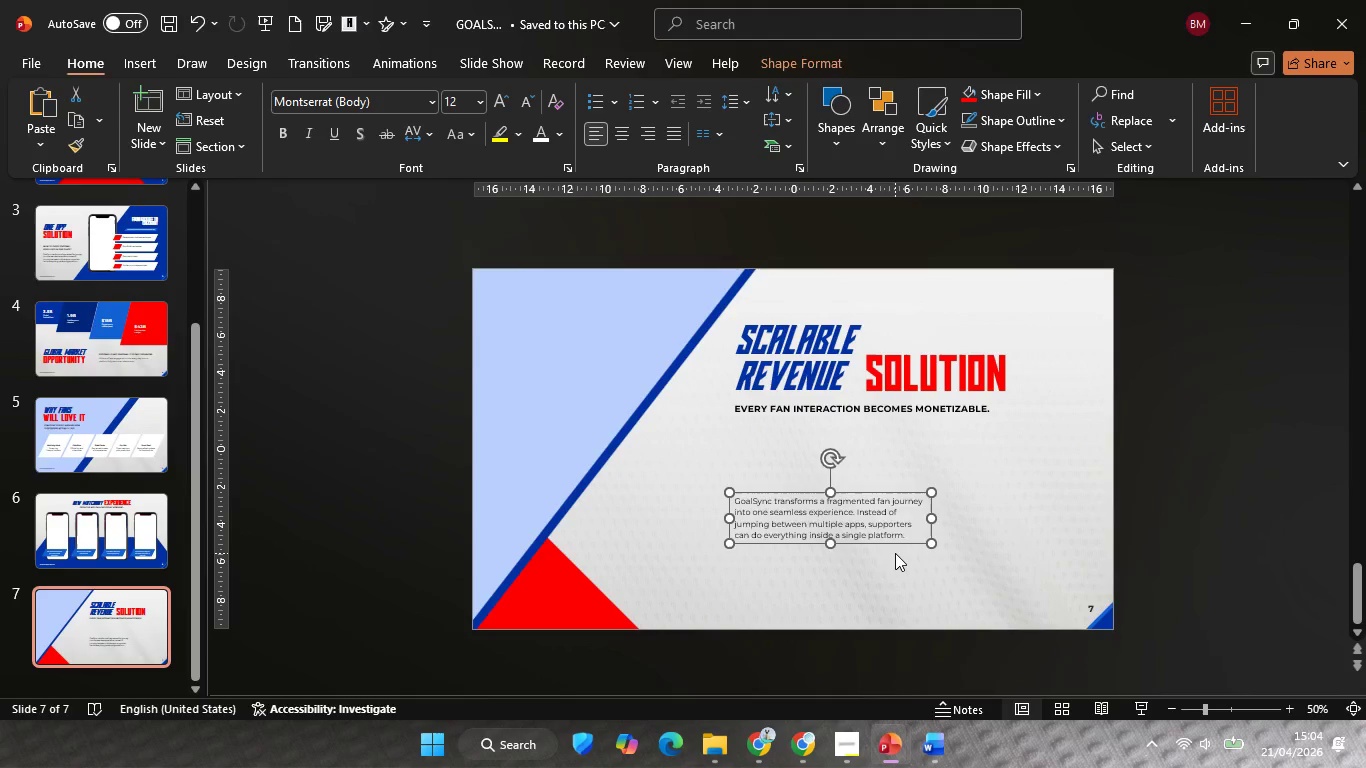 
key(Backspace)
 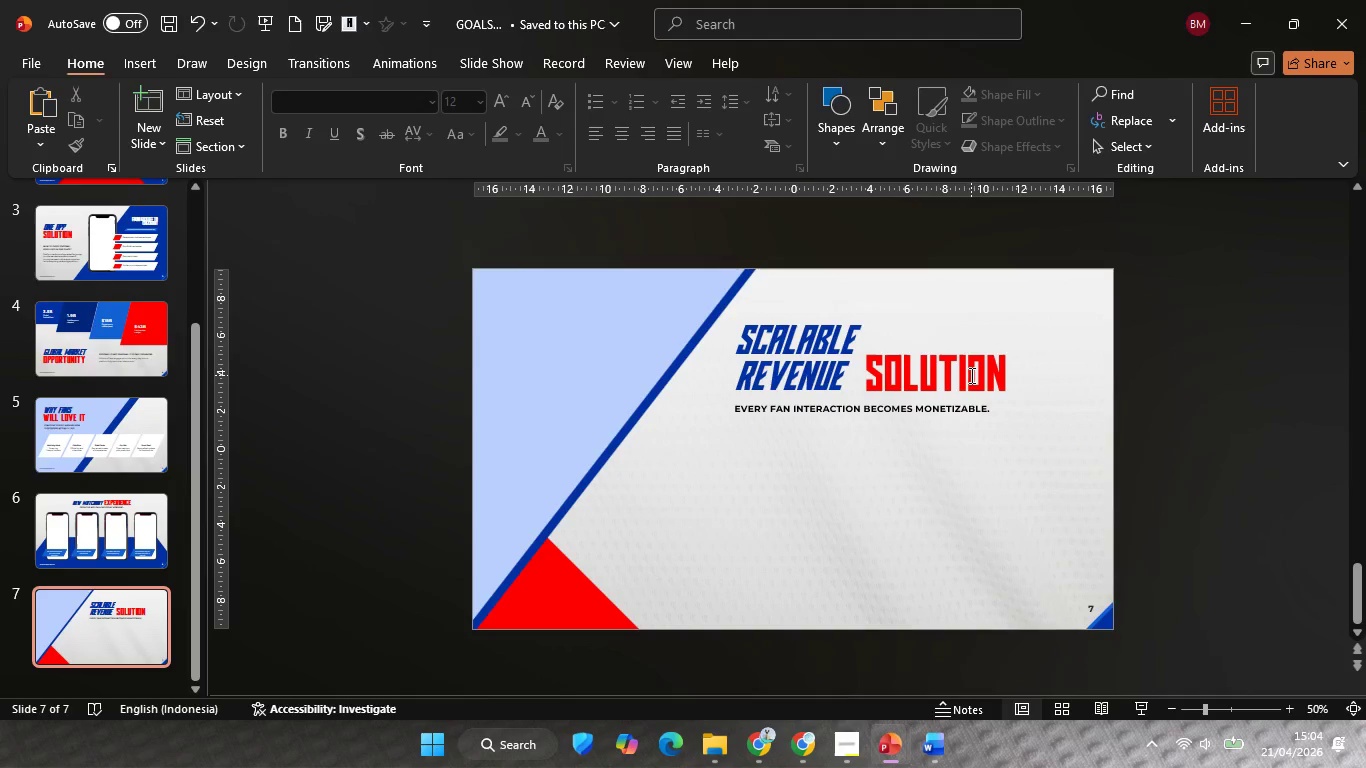 
left_click([939, 373])
 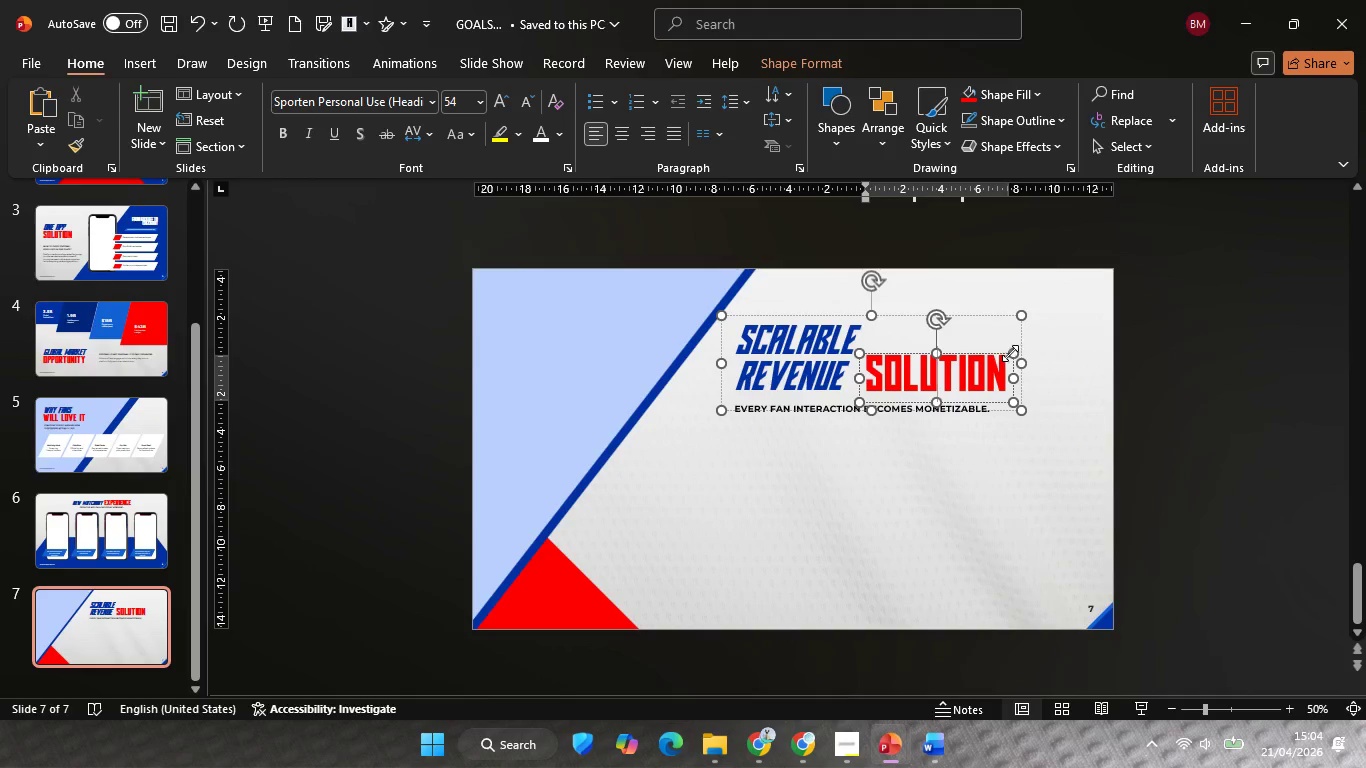 
left_click([1010, 353])
 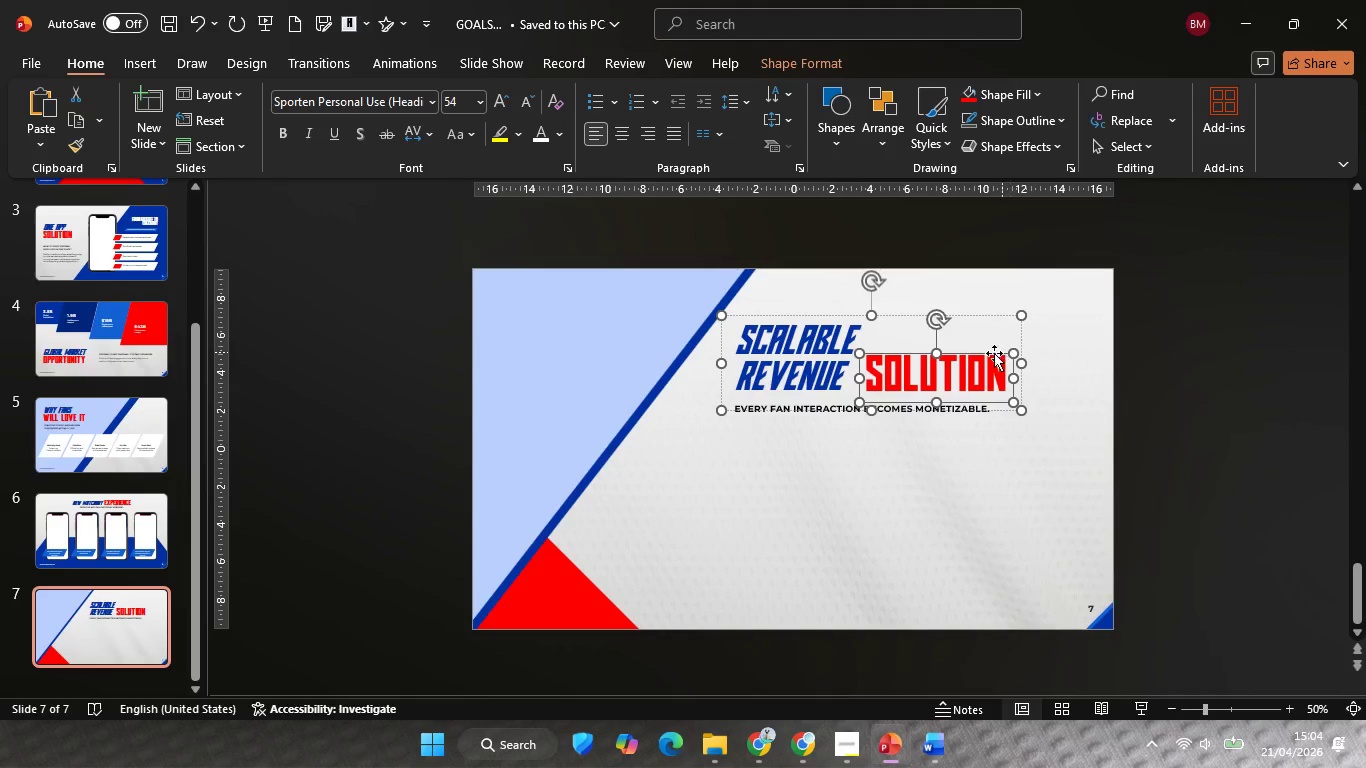 
left_click([860, 348])
 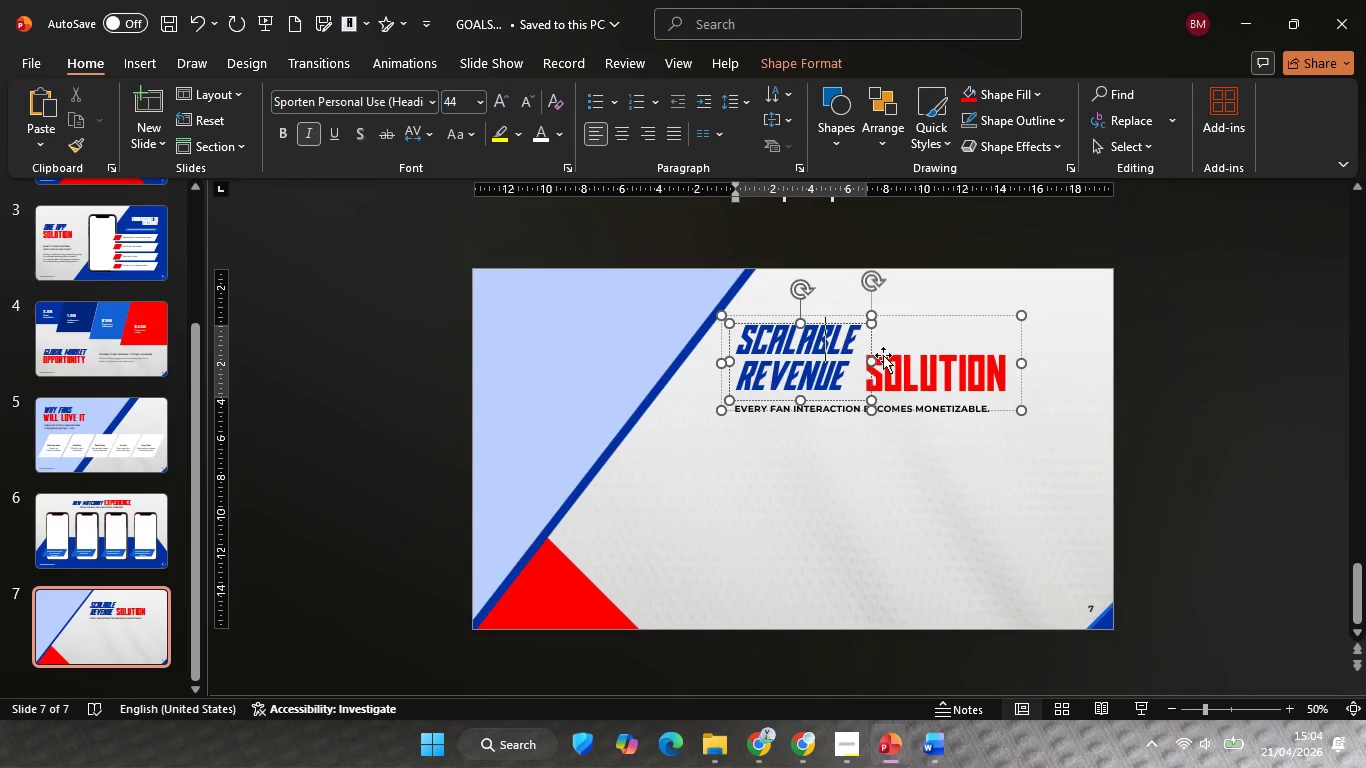 
hold_key(key=ShiftLeft, duration=2.08)
left_click_drag(start_coordinate=[876, 366], to_coordinate=[1075, 377])
 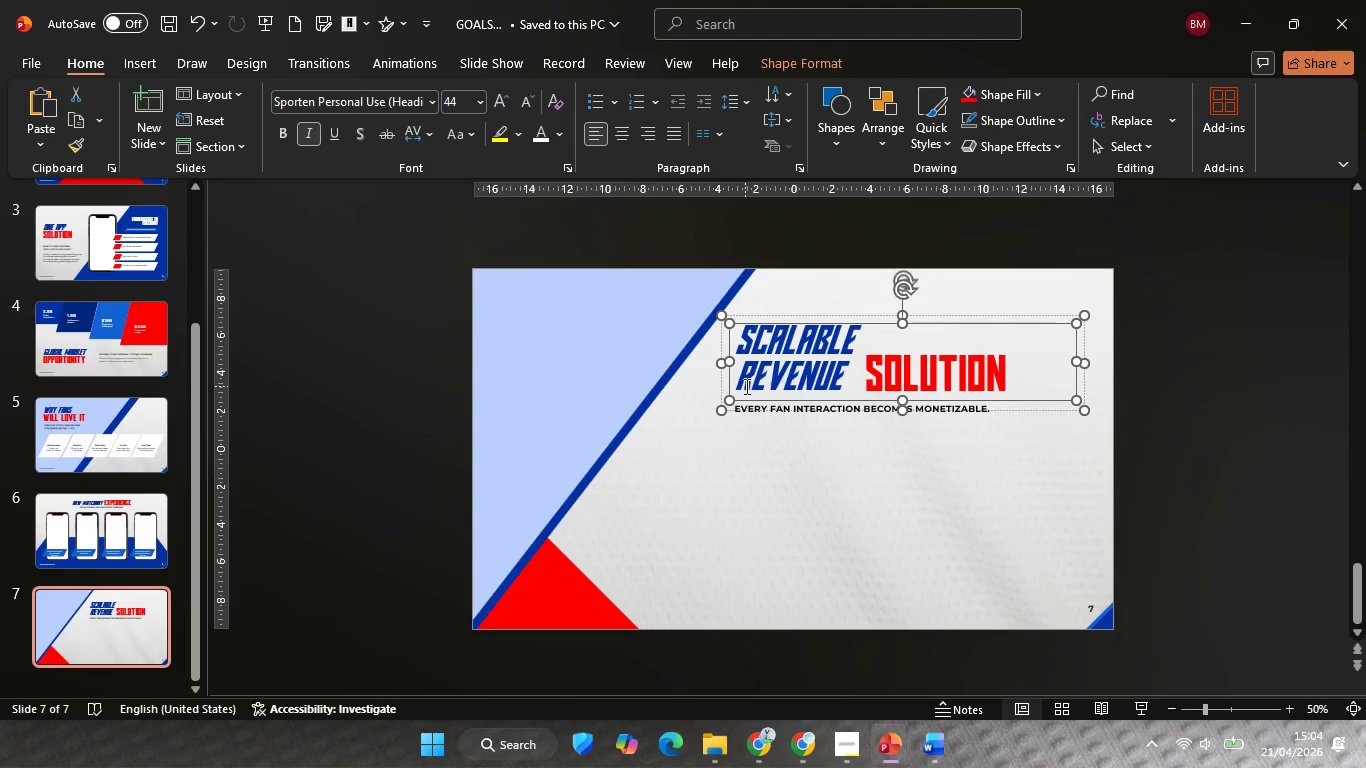 
left_click([745, 386])
 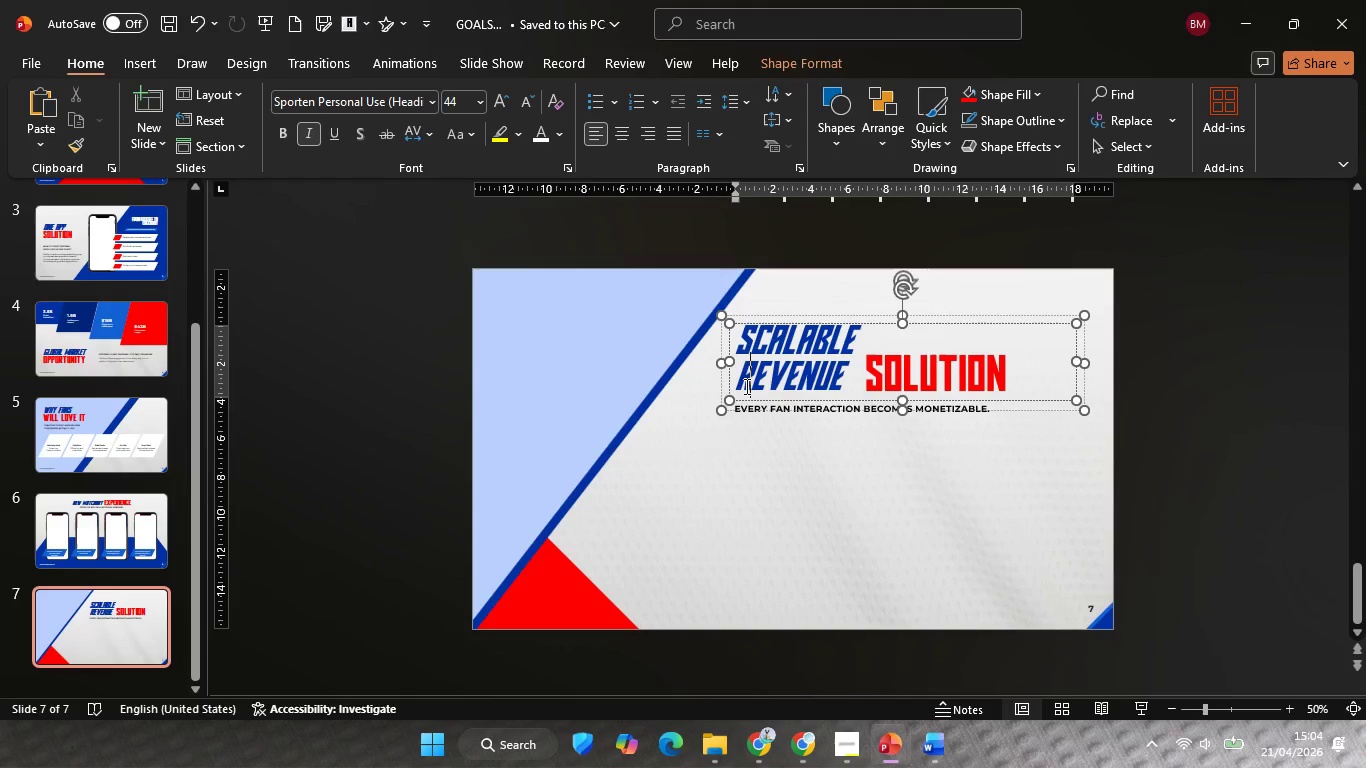 
key(ArrowLeft)
 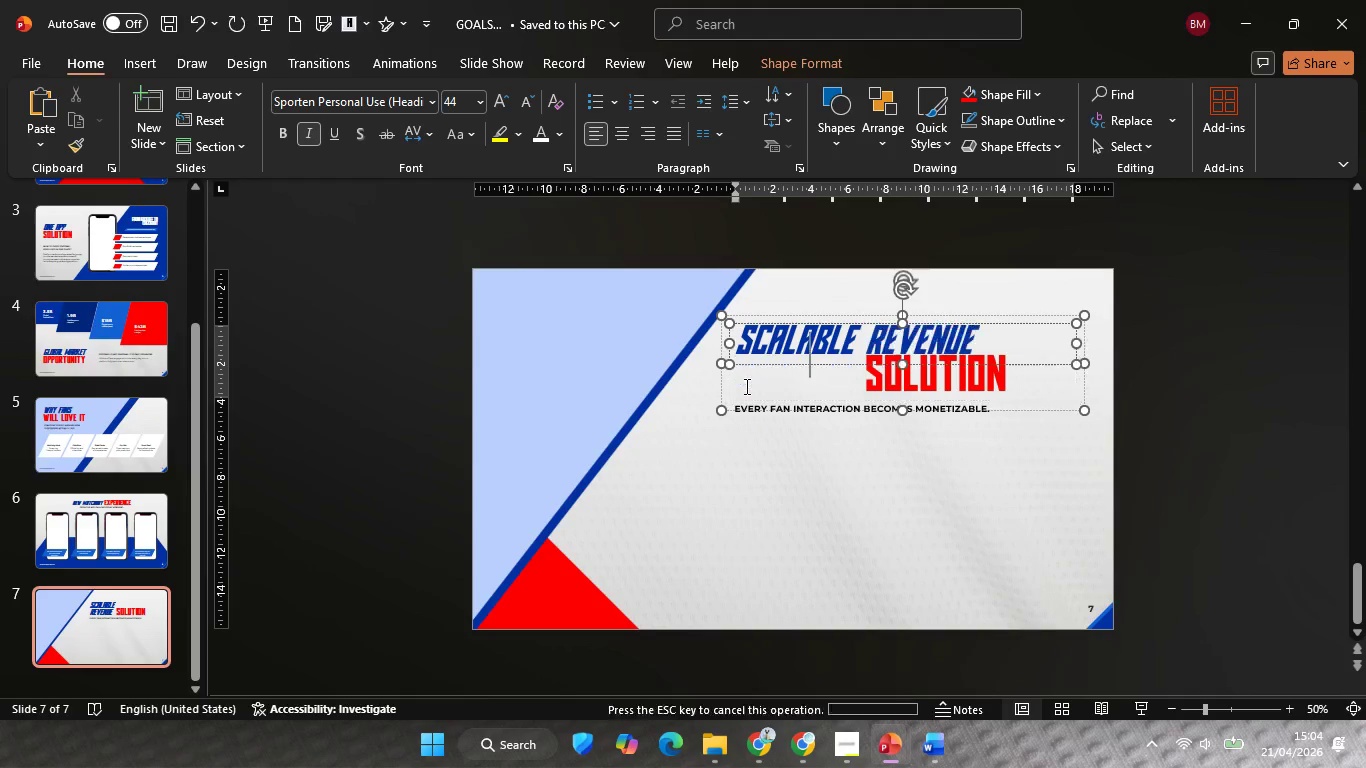 
key(Backspace)
 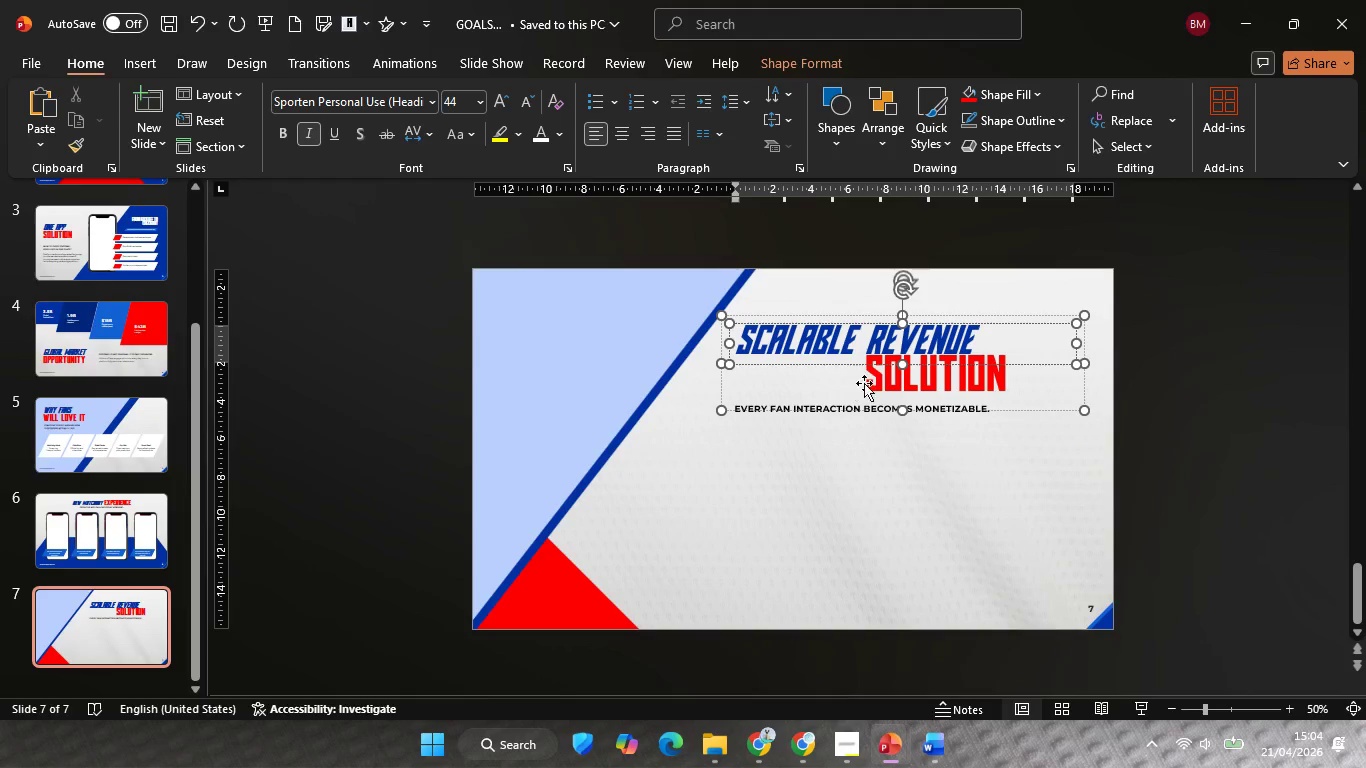 
left_click([899, 369])
 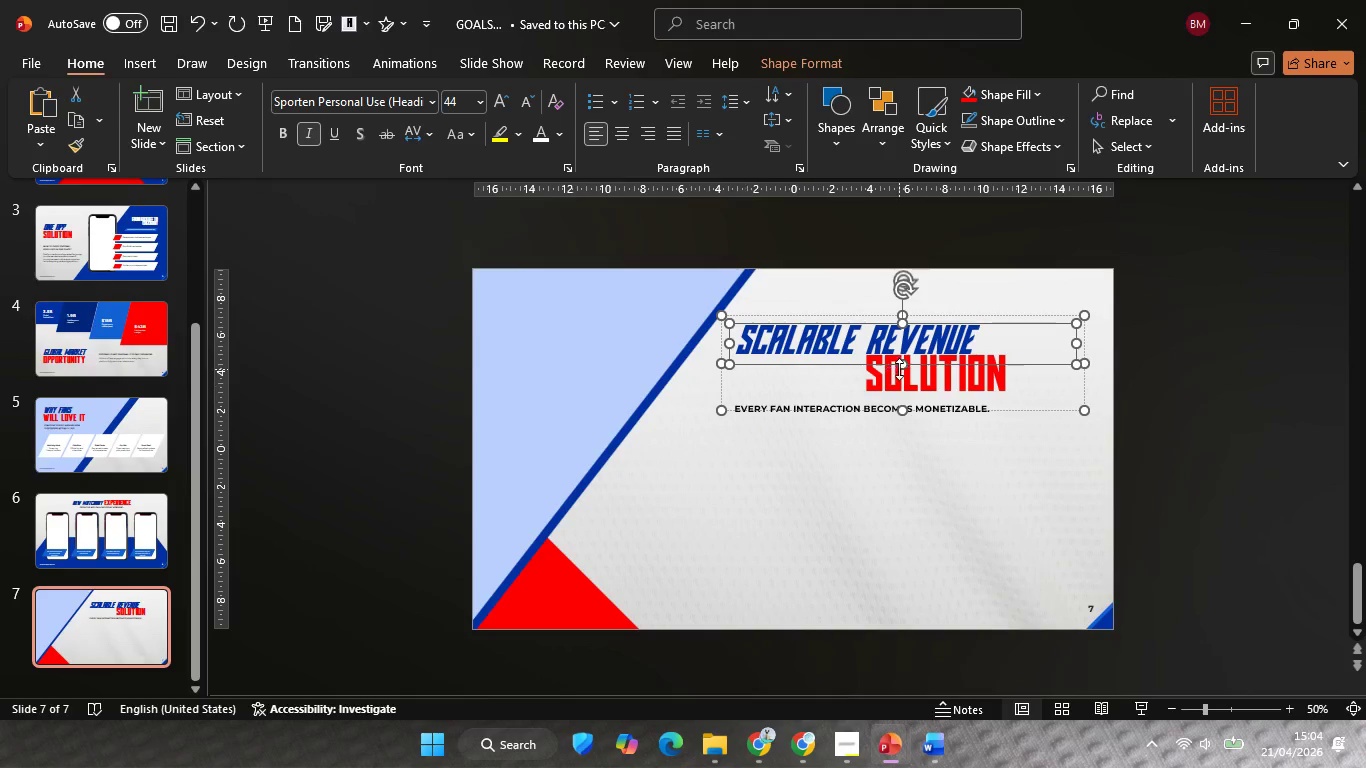 
key(Control+ControlLeft)
 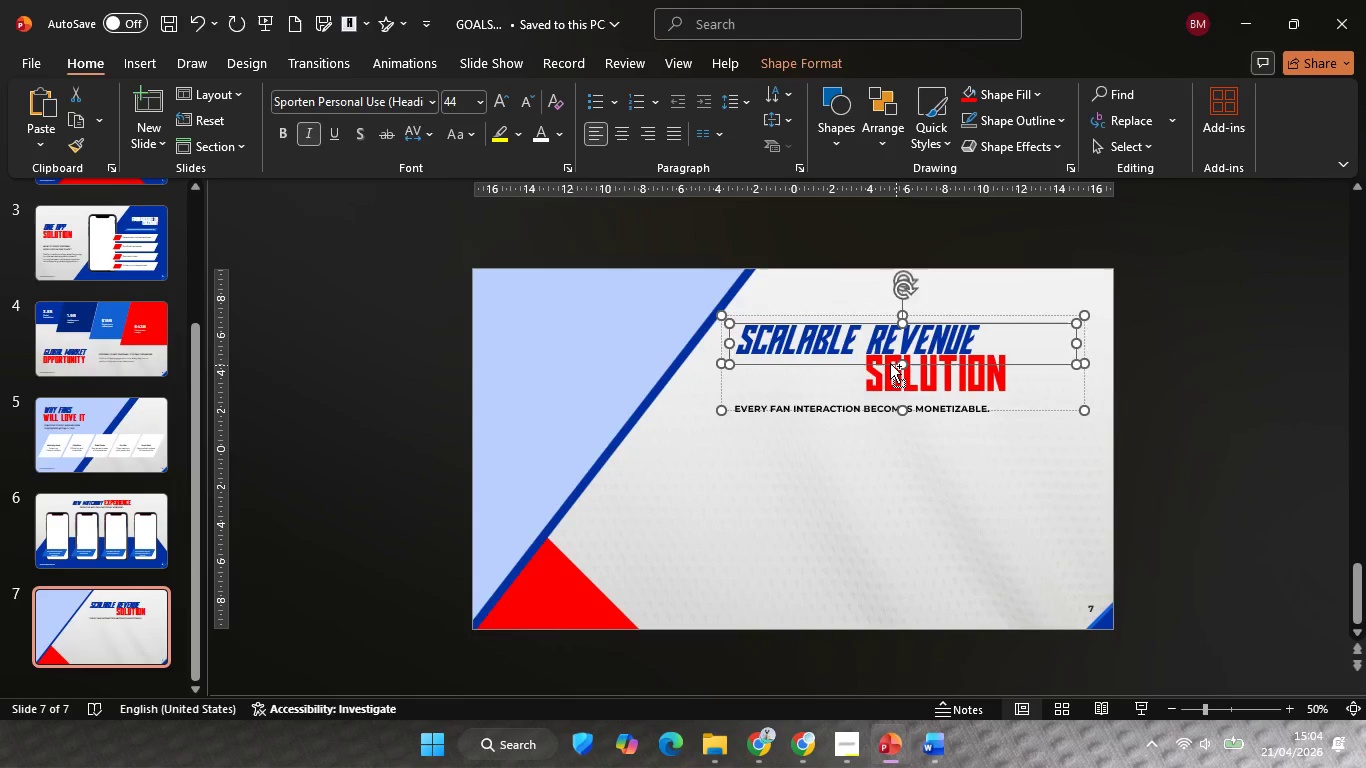 
key(Control+A)
 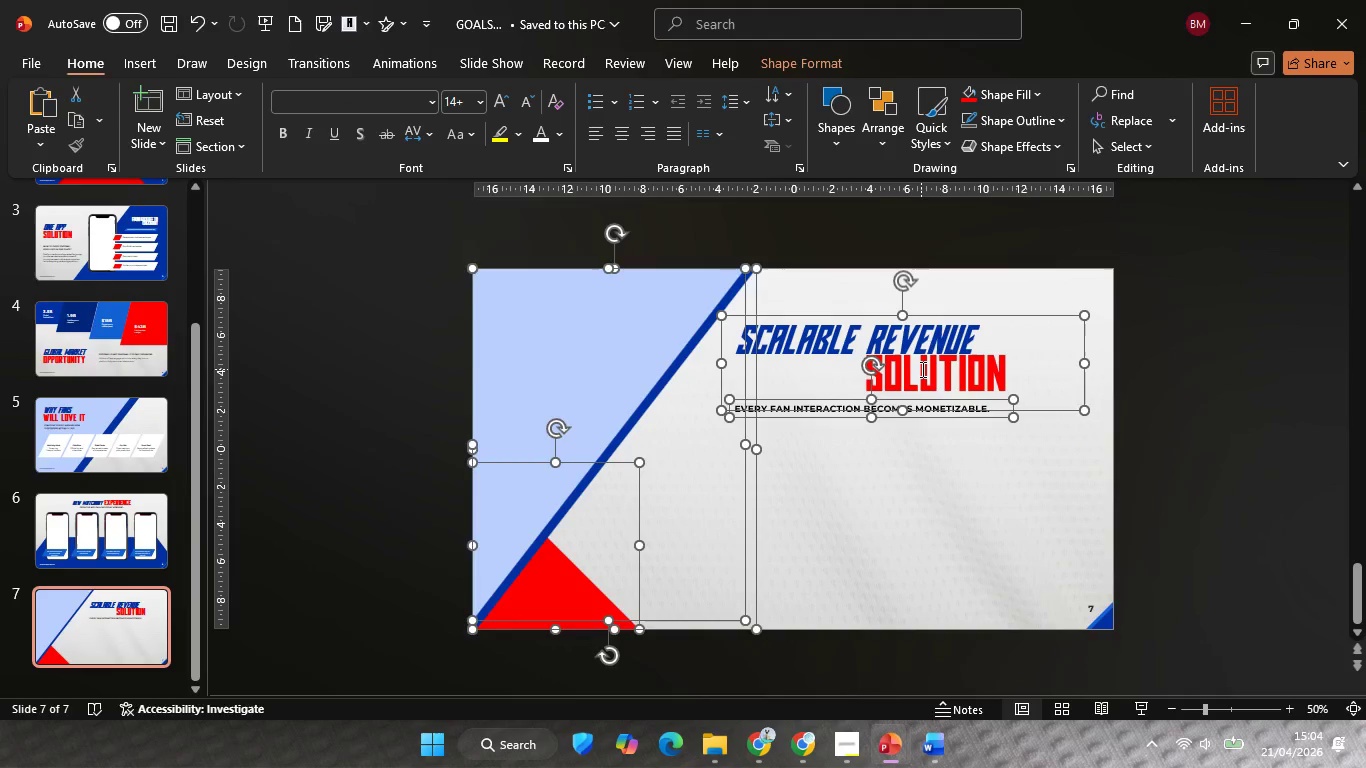 
left_click([921, 369])
 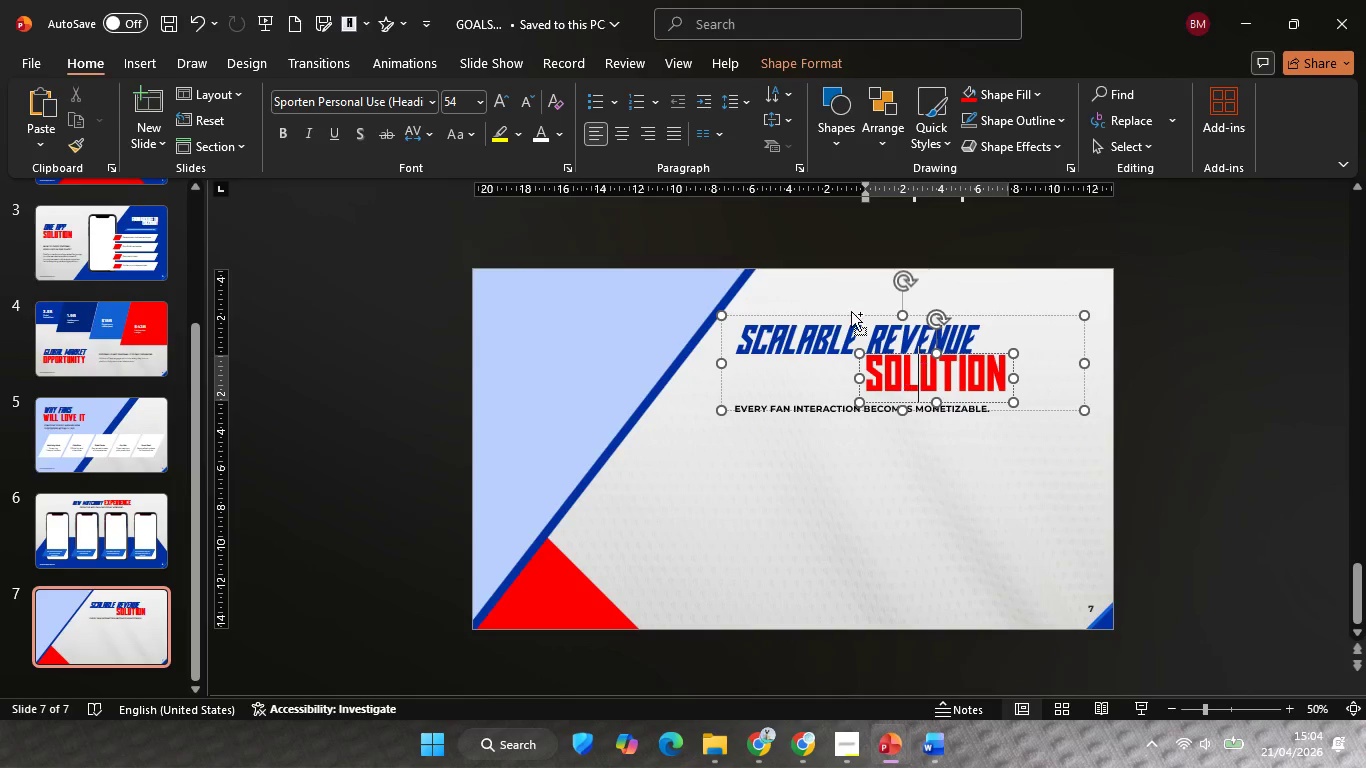 
key(Control+ControlLeft)
 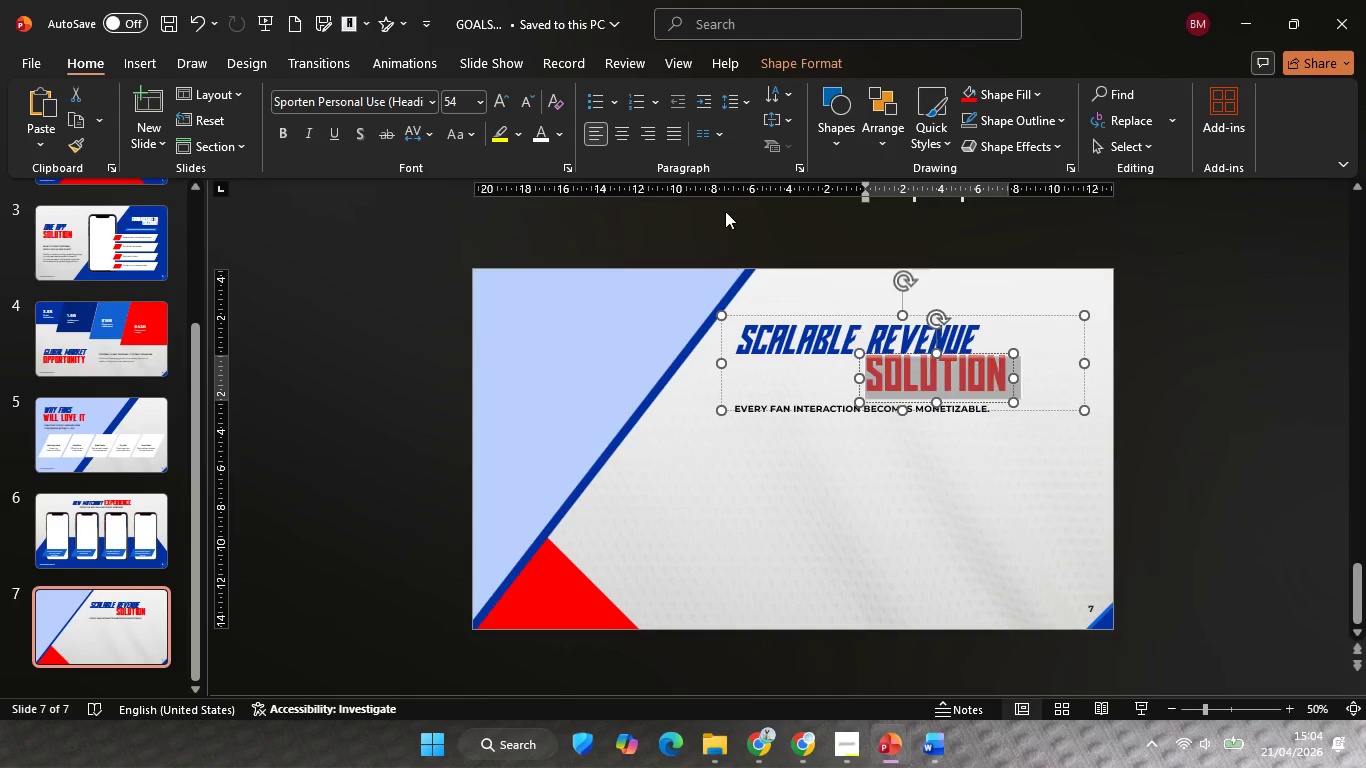 
key(Control+A)
 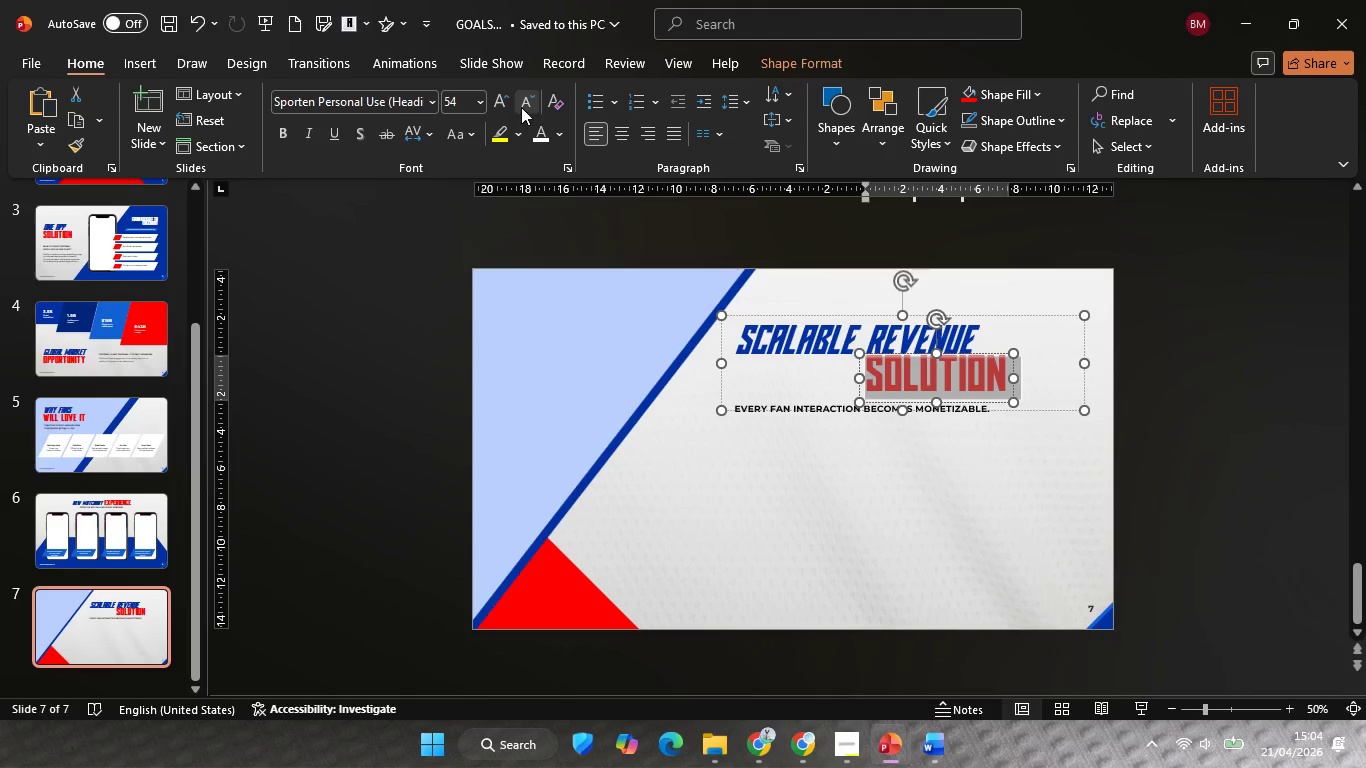 
double_click([521, 104])
 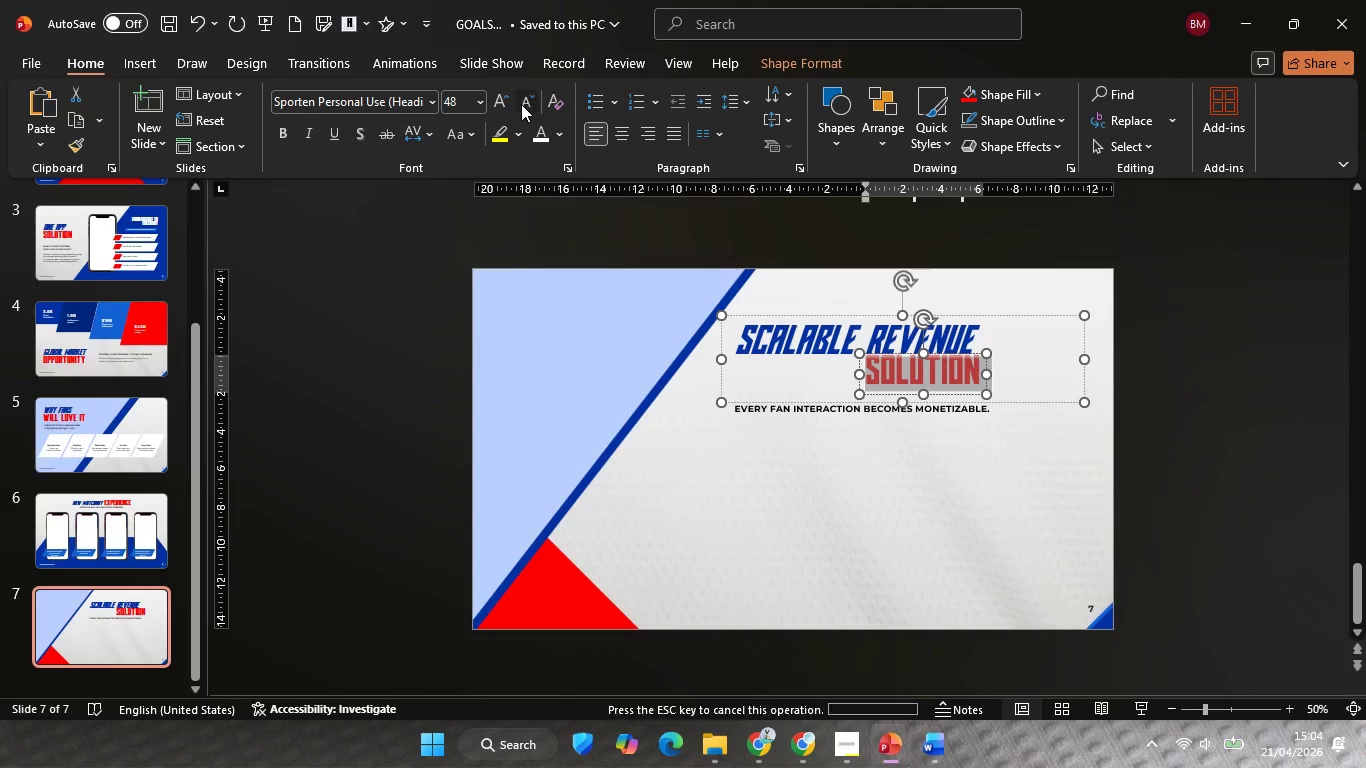 
triple_click([521, 104])
 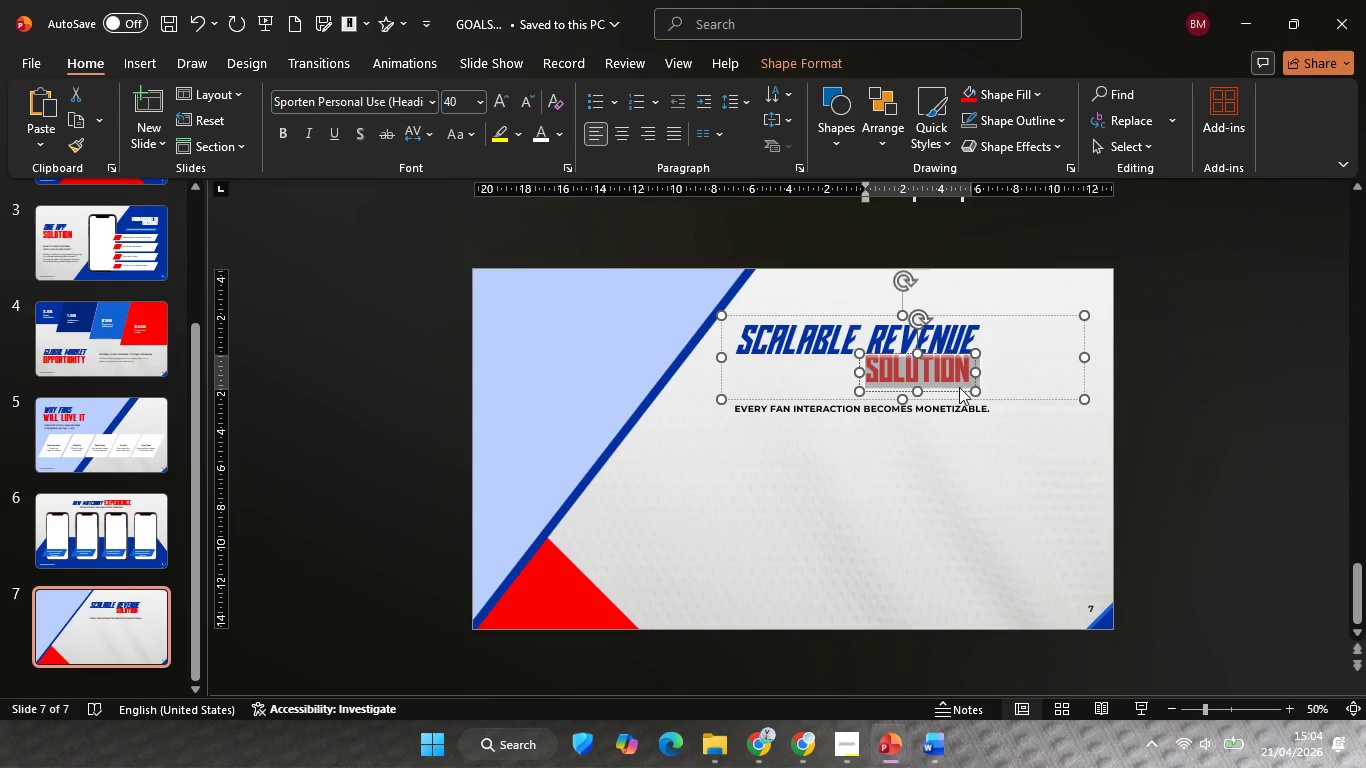 
left_click([965, 390])
 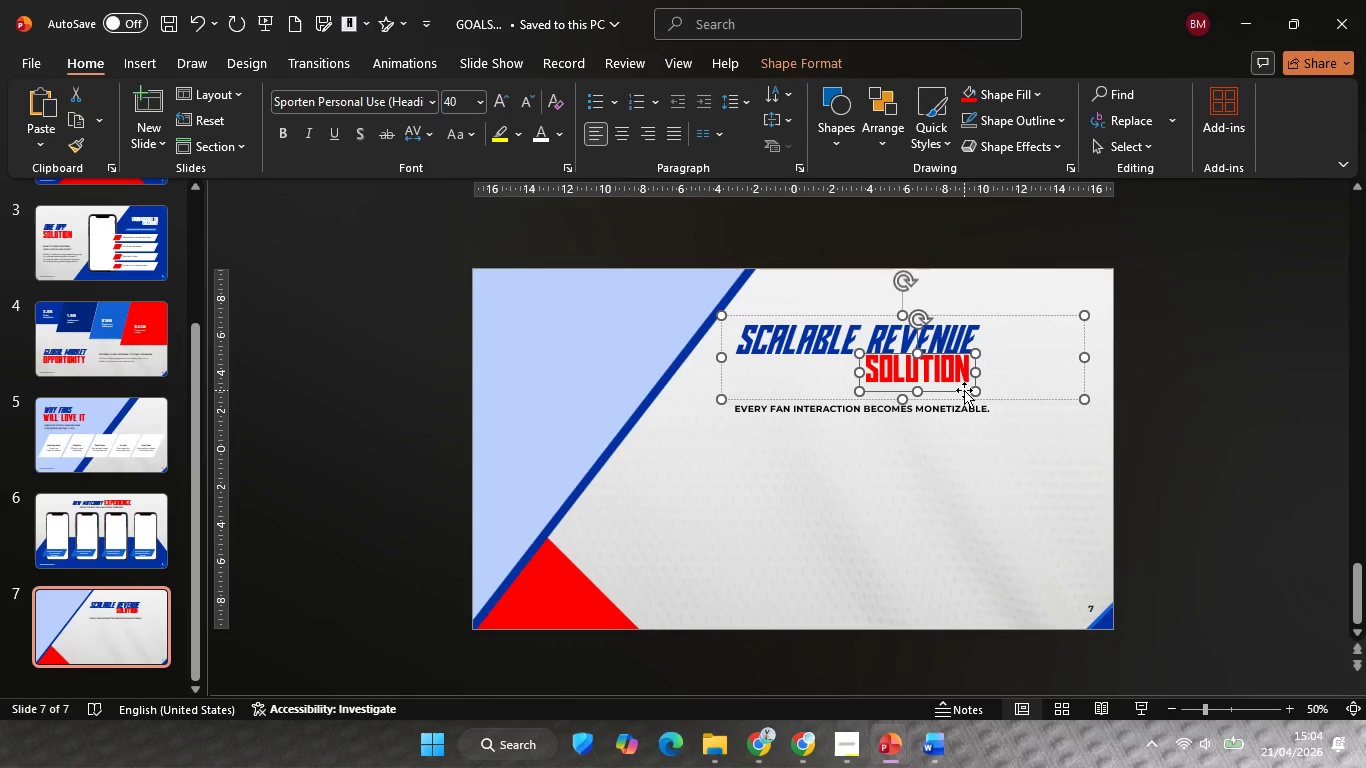 
hold_key(key=ShiftLeft, duration=3.67)
left_click_drag(start_coordinate=[964, 390], to_coordinate=[832, 398])
 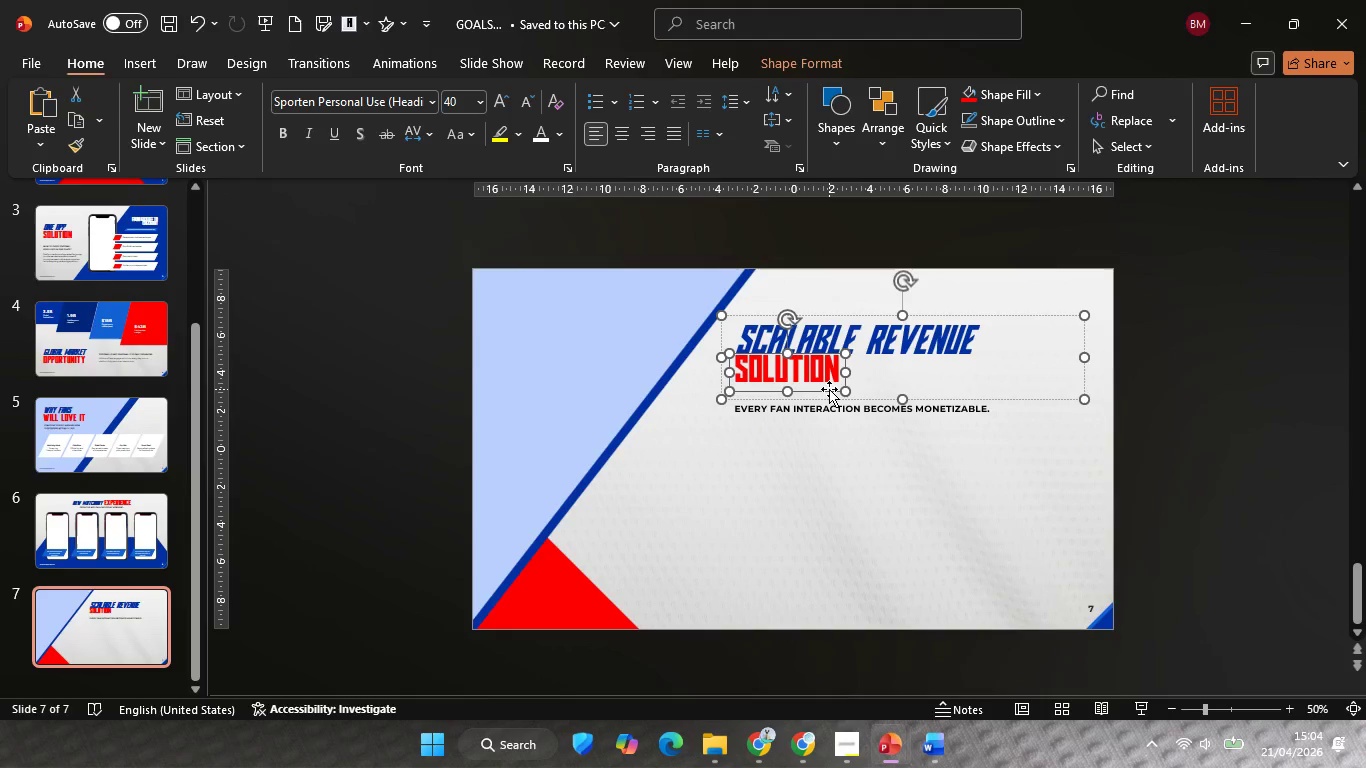 
left_click_drag(start_coordinate=[829, 389], to_coordinate=[829, 395])
 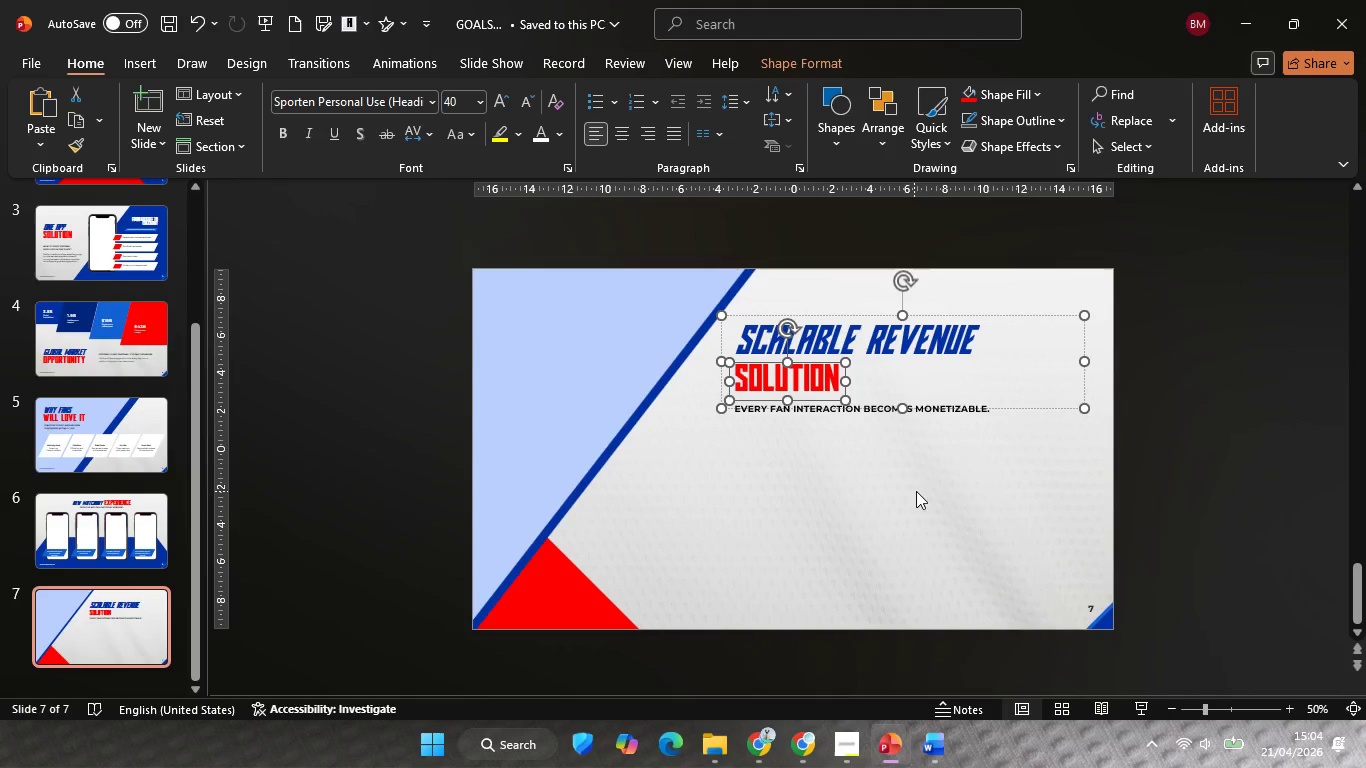 
key(ArrowUp)
 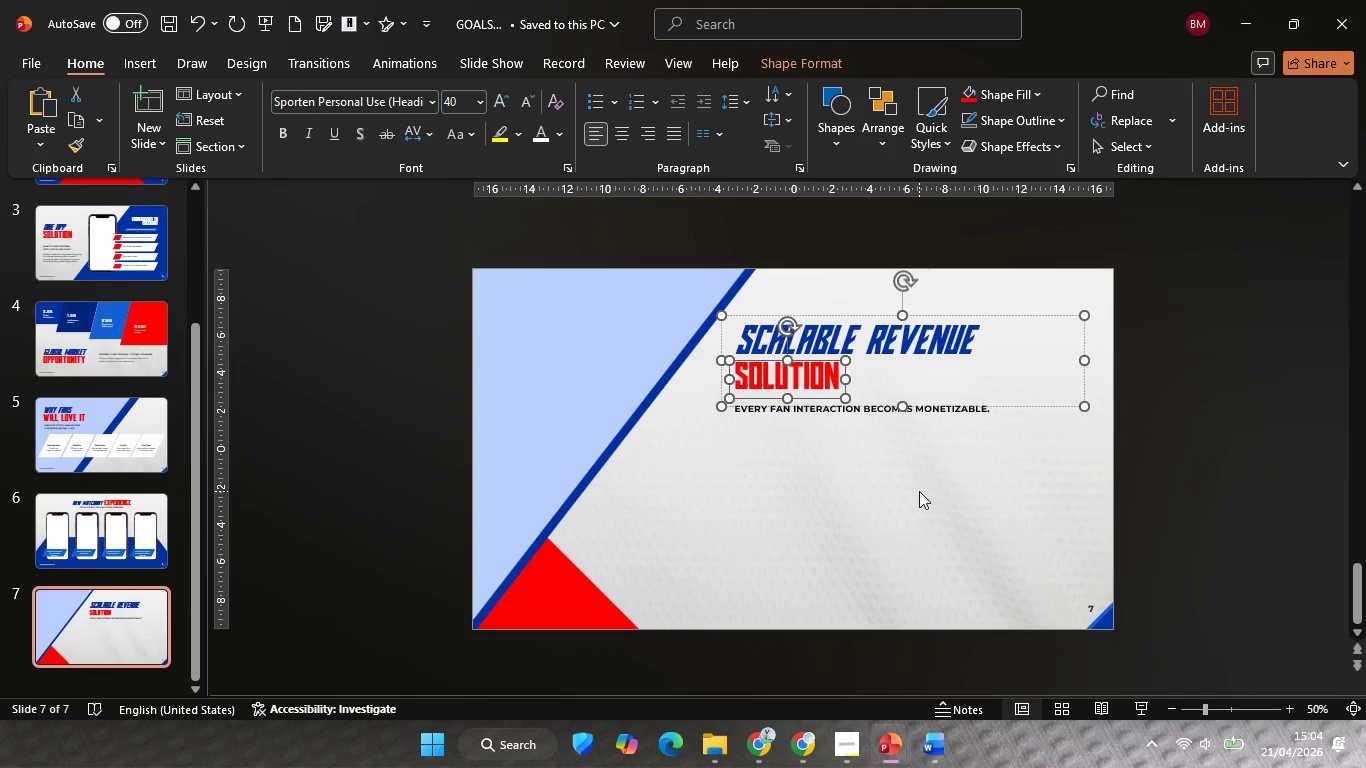 
key(ArrowUp)
 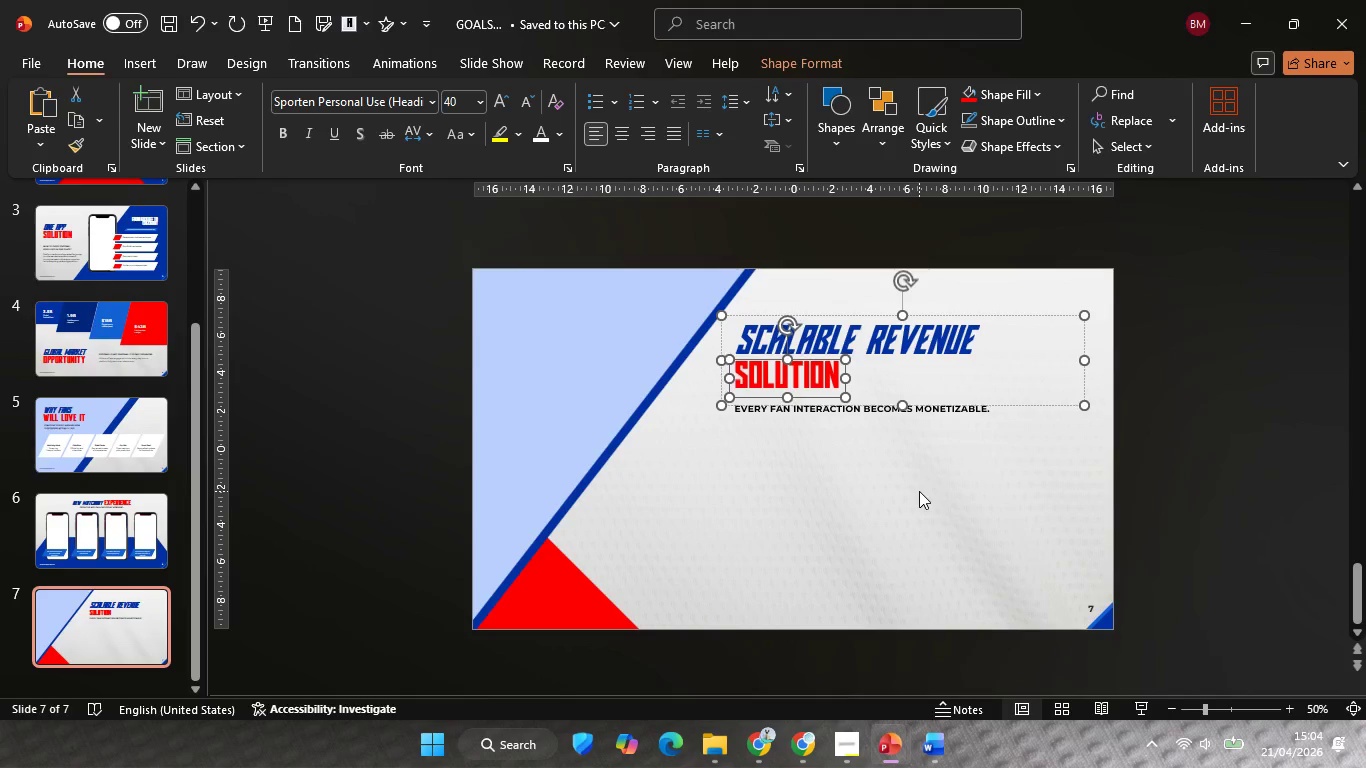 
key(ArrowUp)
 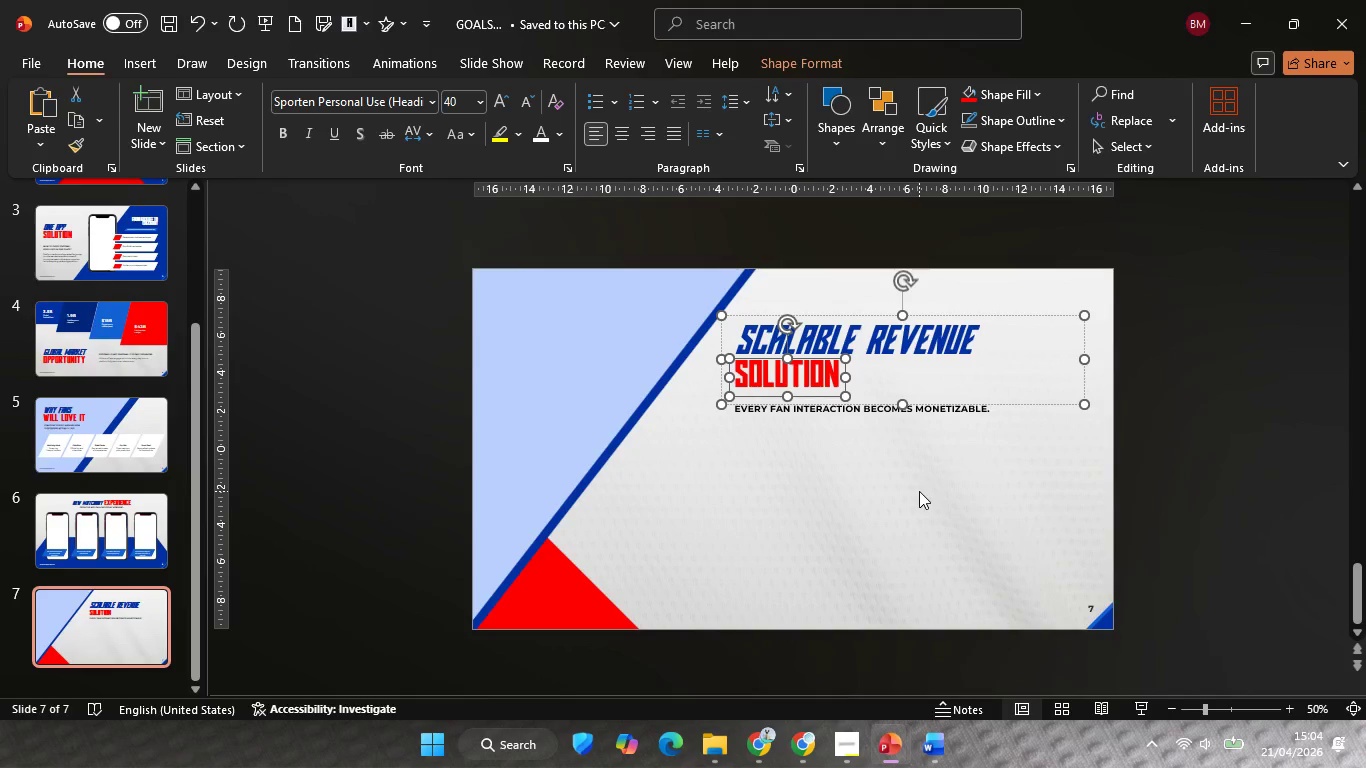 
key(ArrowUp)
 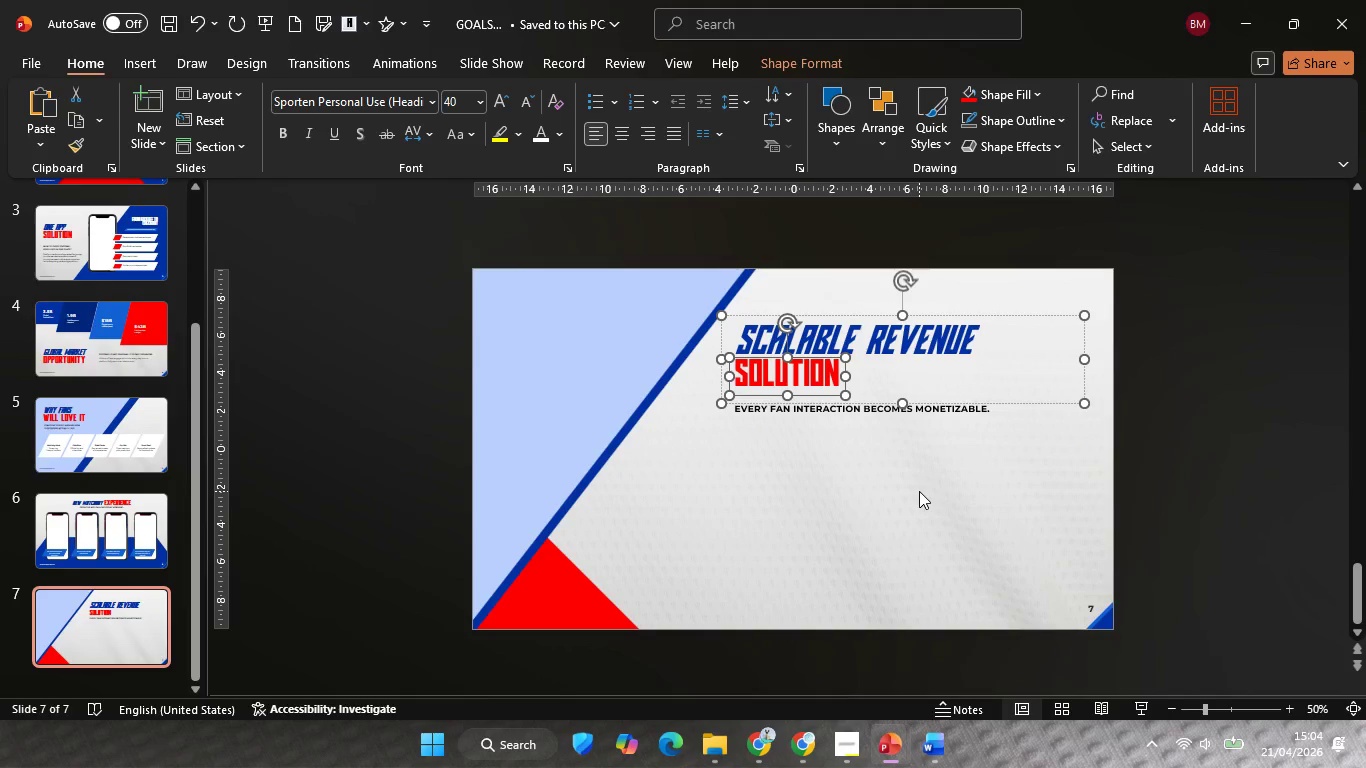 
key(ArrowUp)
 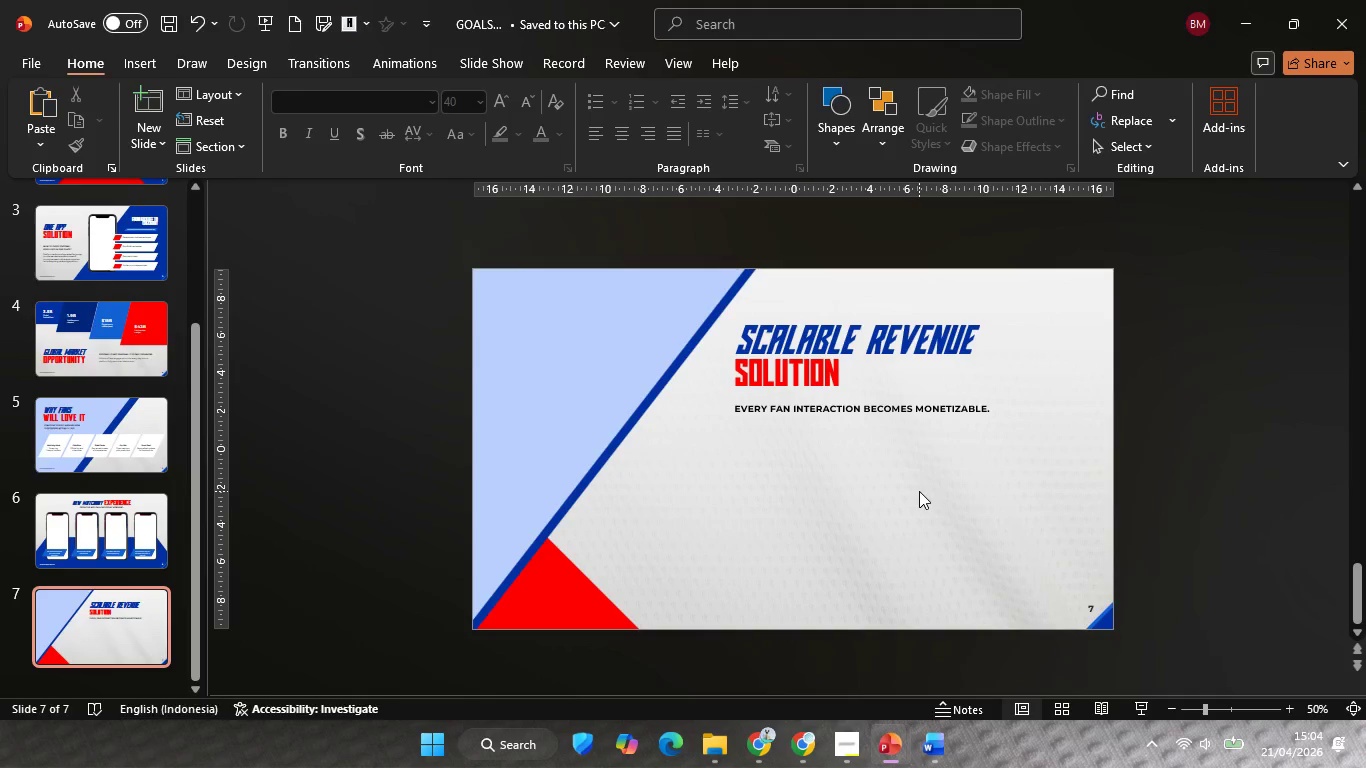 
double_click([919, 491])
 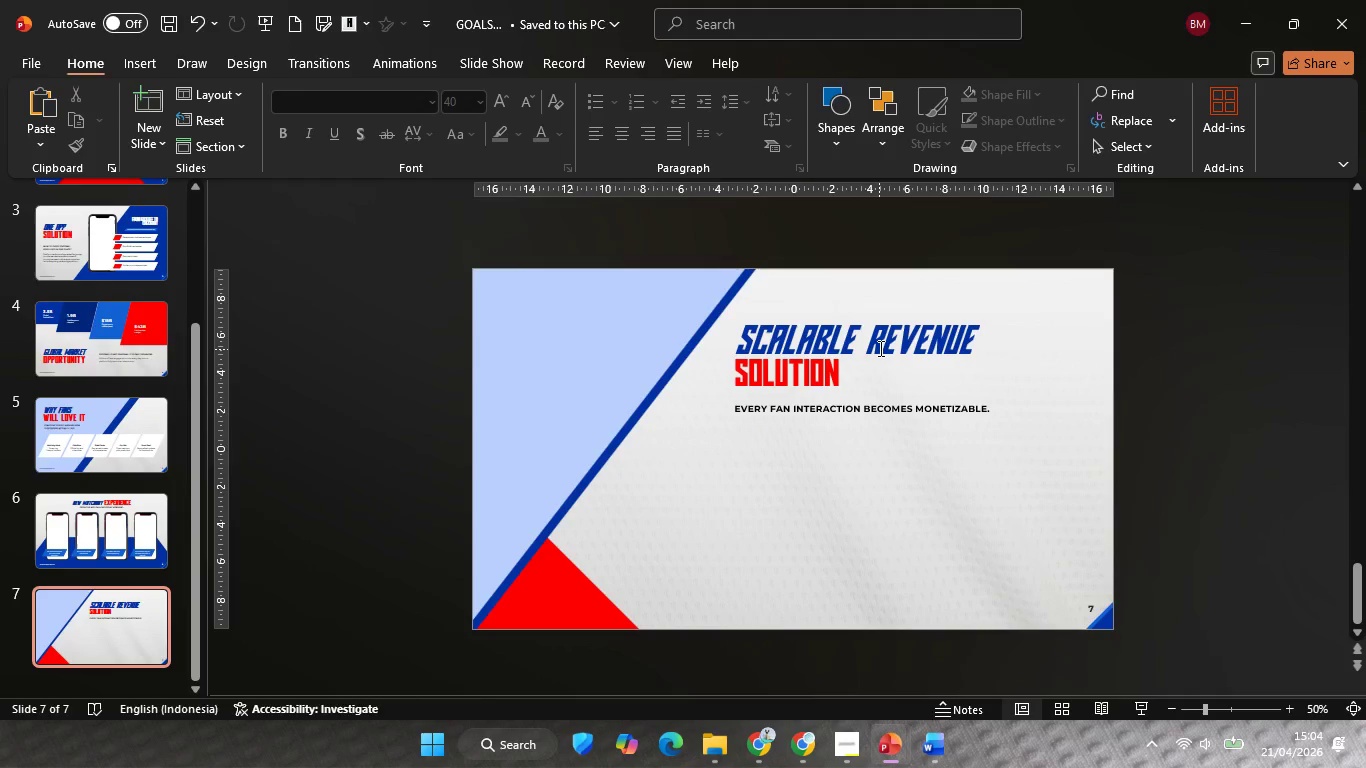 
left_click([879, 346])
 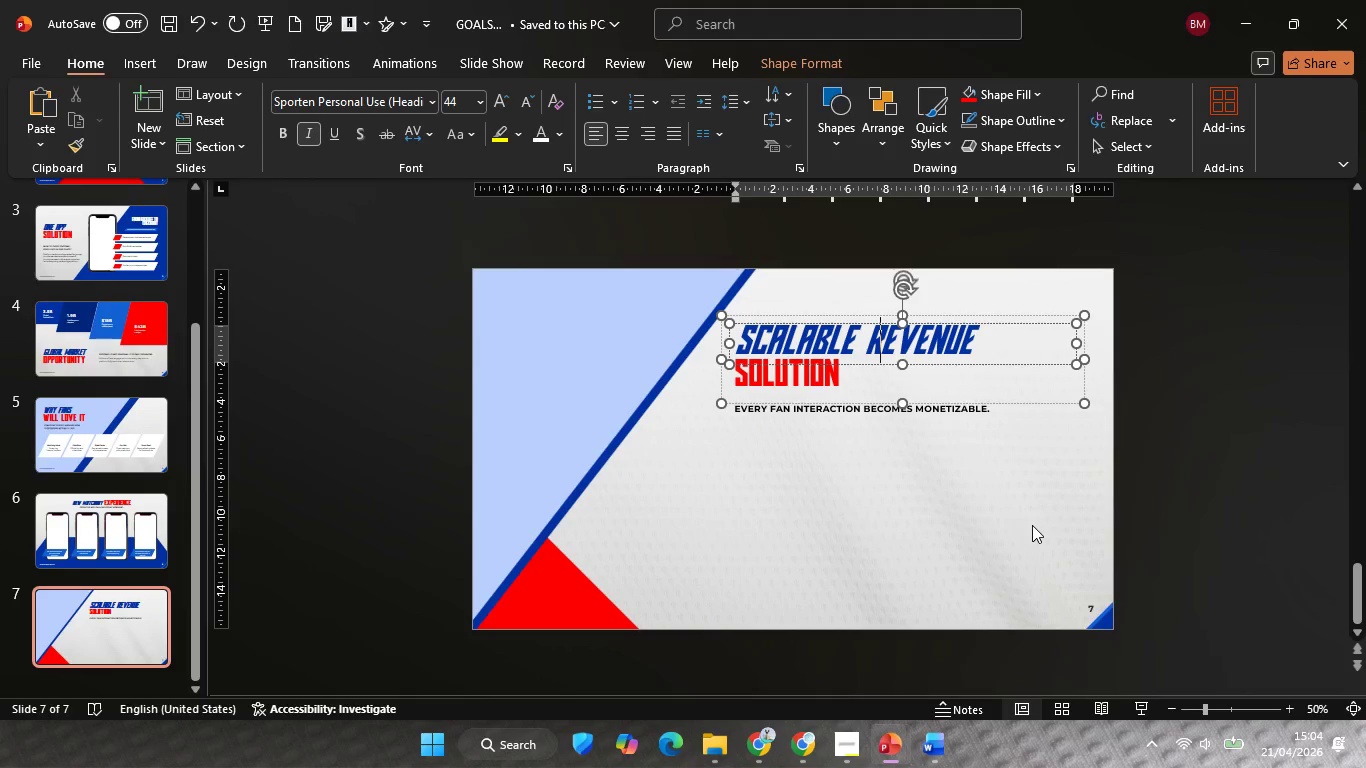 
key(Control+Shift+G)
 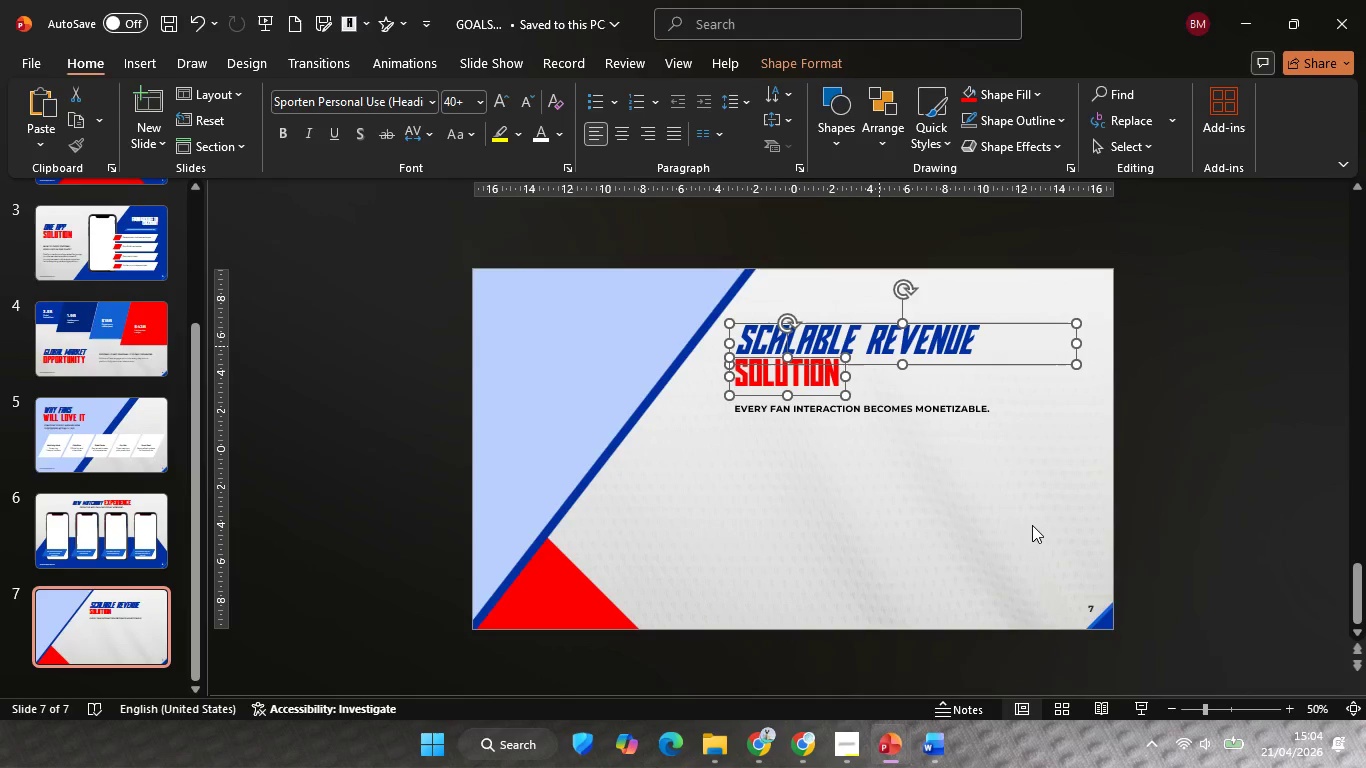 
key(Control+Shift+G)
 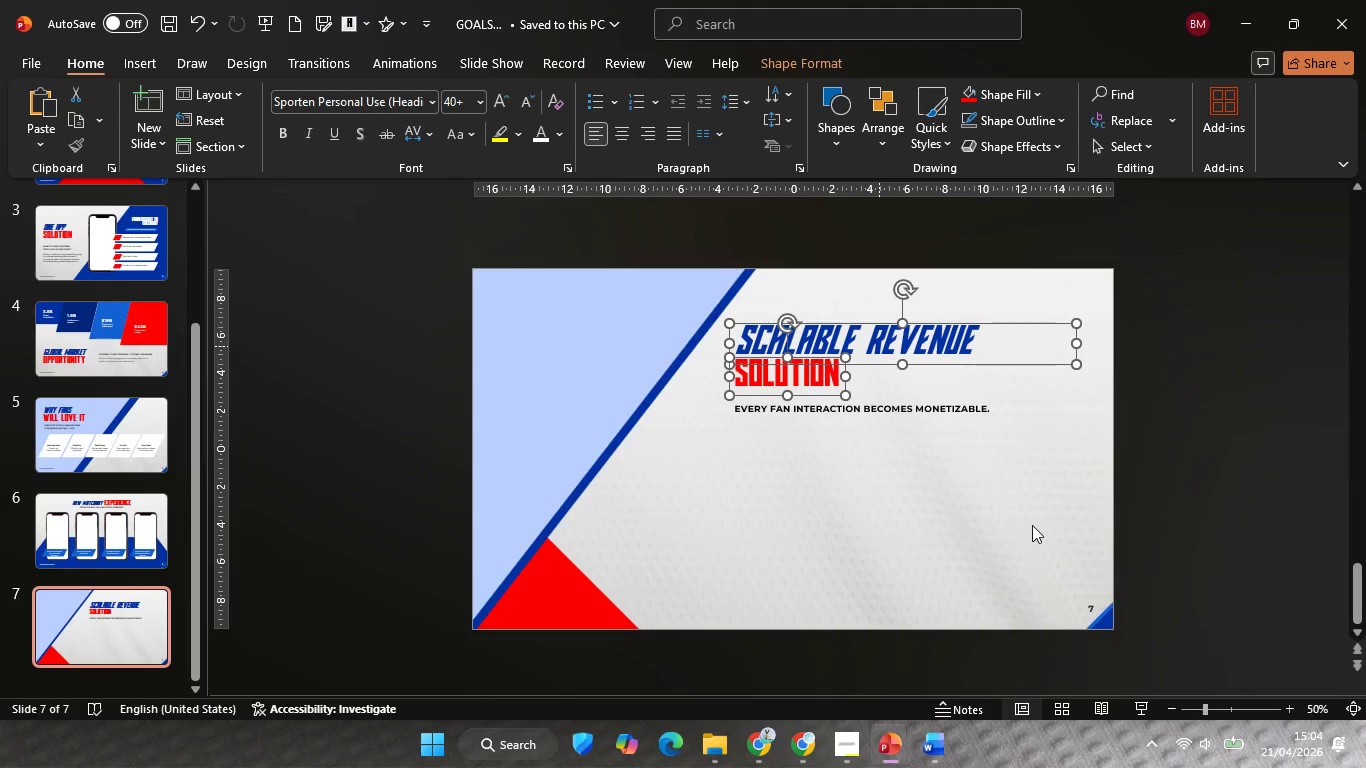 
key(Control+Shift+G)
 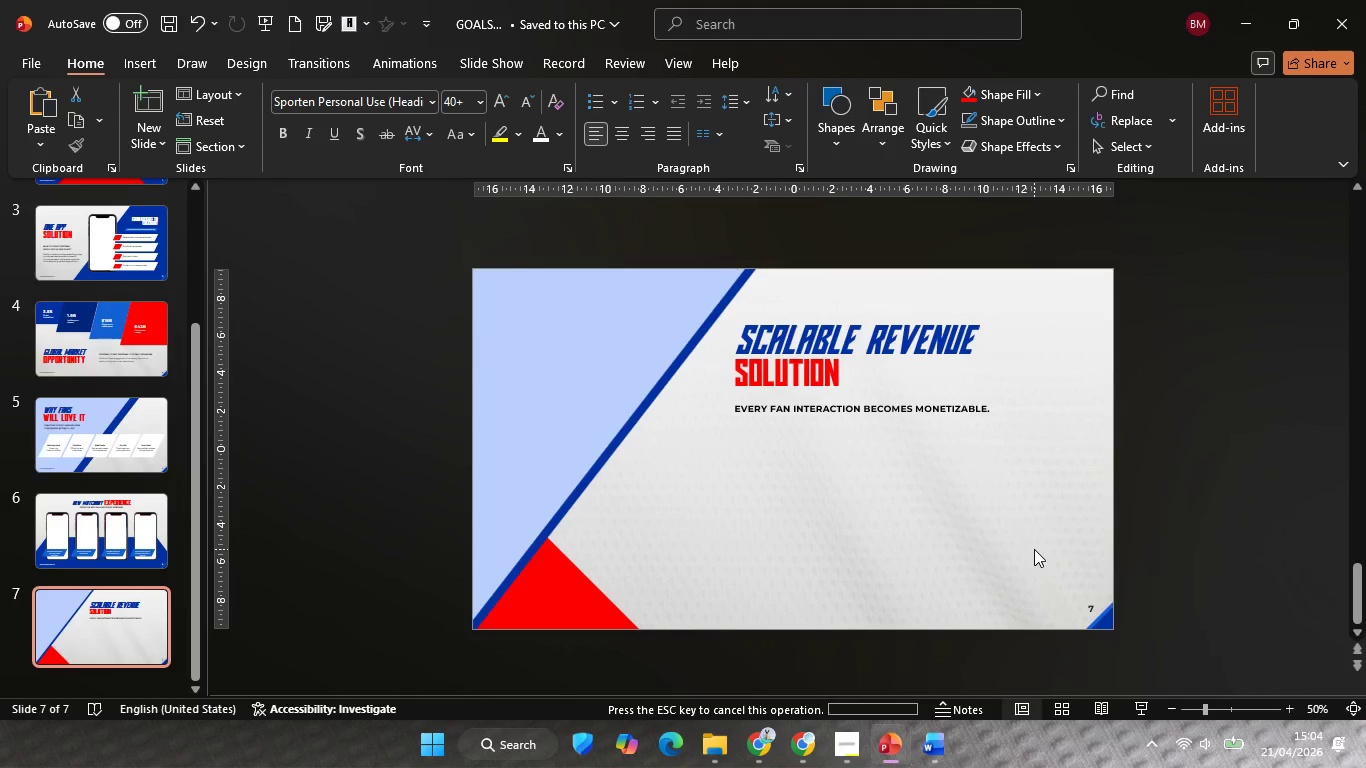 
double_click([934, 344])
 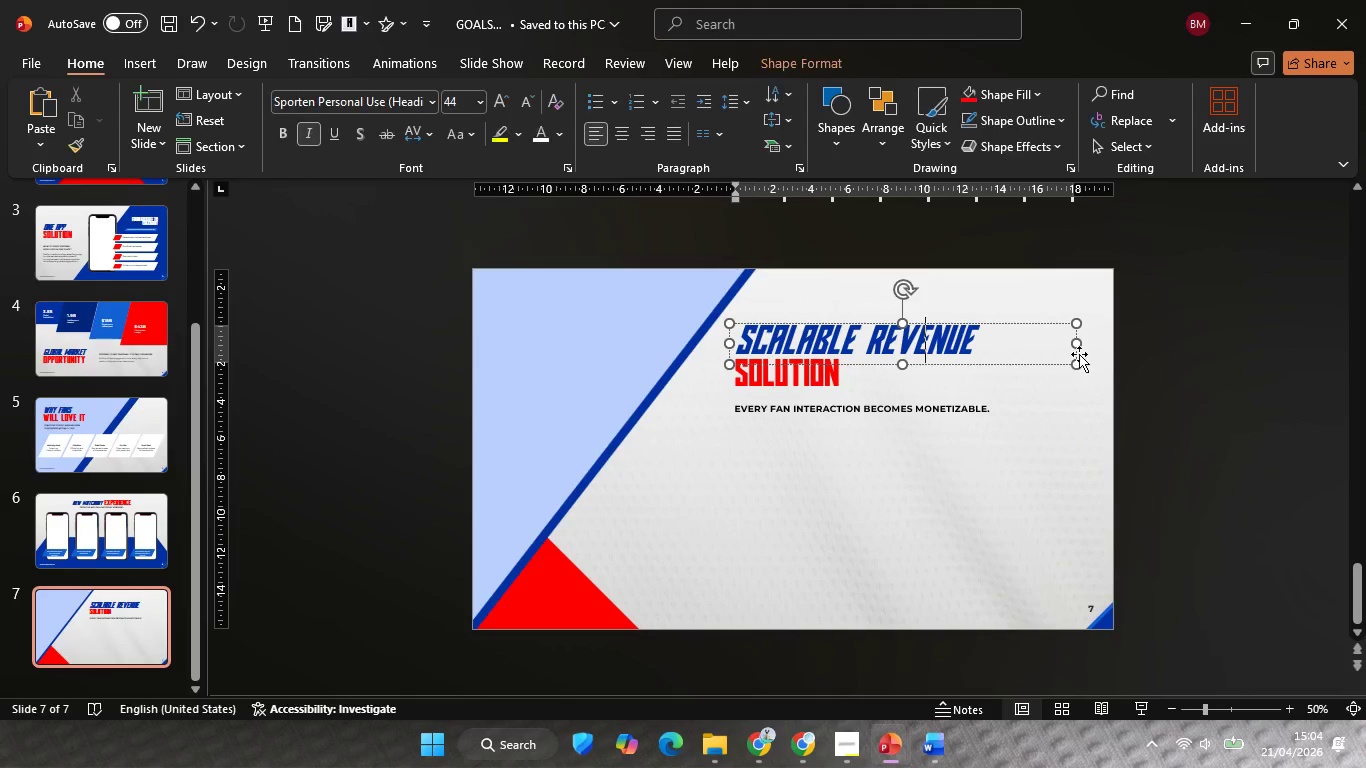 
hold_key(key=ShiftLeft, duration=1.22)
left_click_drag(start_coordinate=[1076, 345], to_coordinate=[993, 351])
 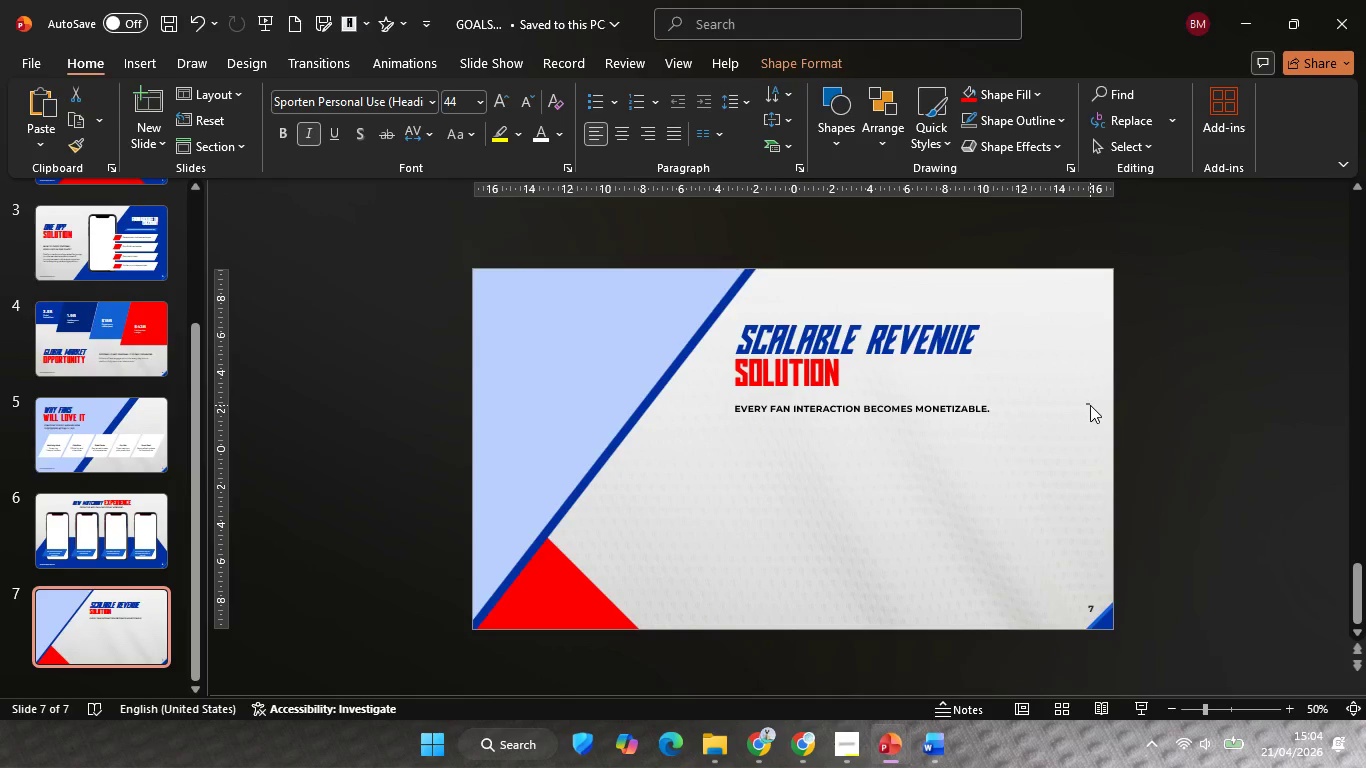 
left_click_drag(start_coordinate=[1087, 404], to_coordinate=[1096, 408])
 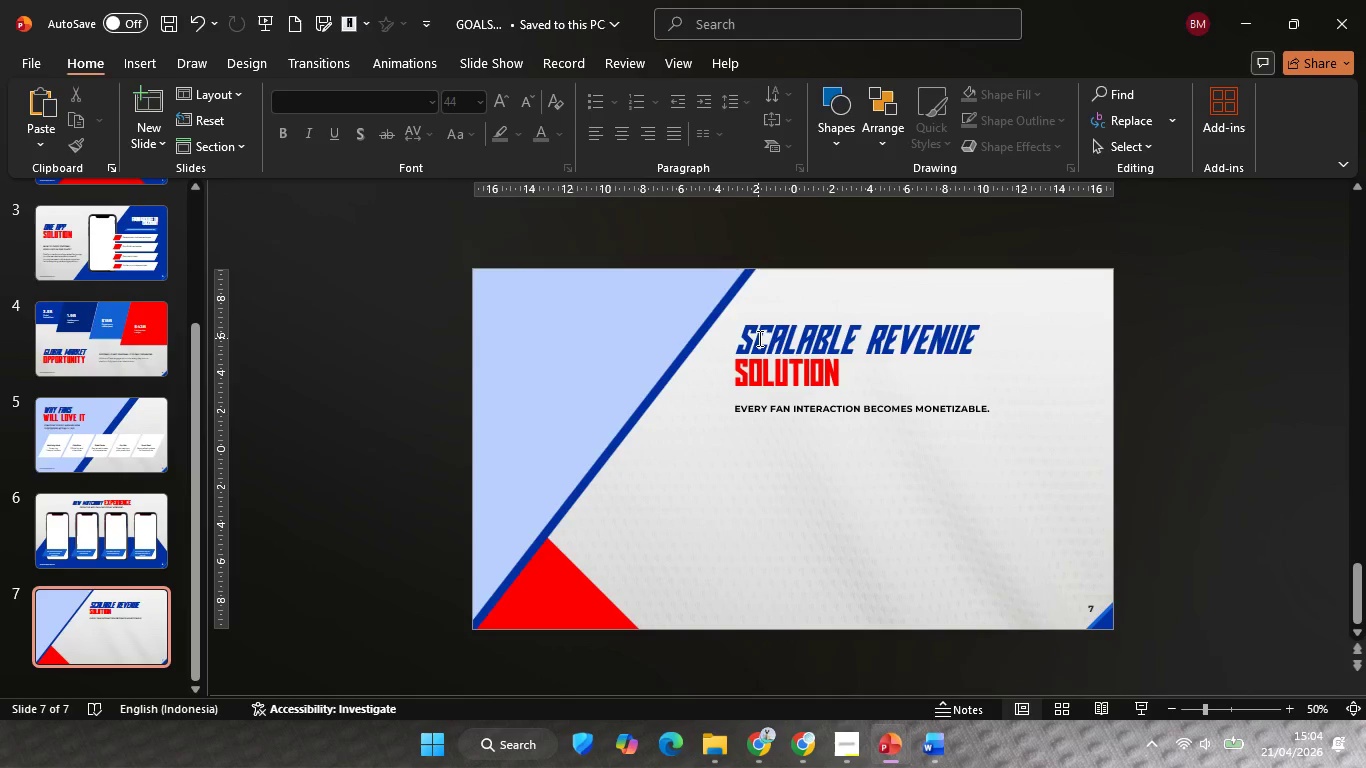 
left_click([758, 336])
 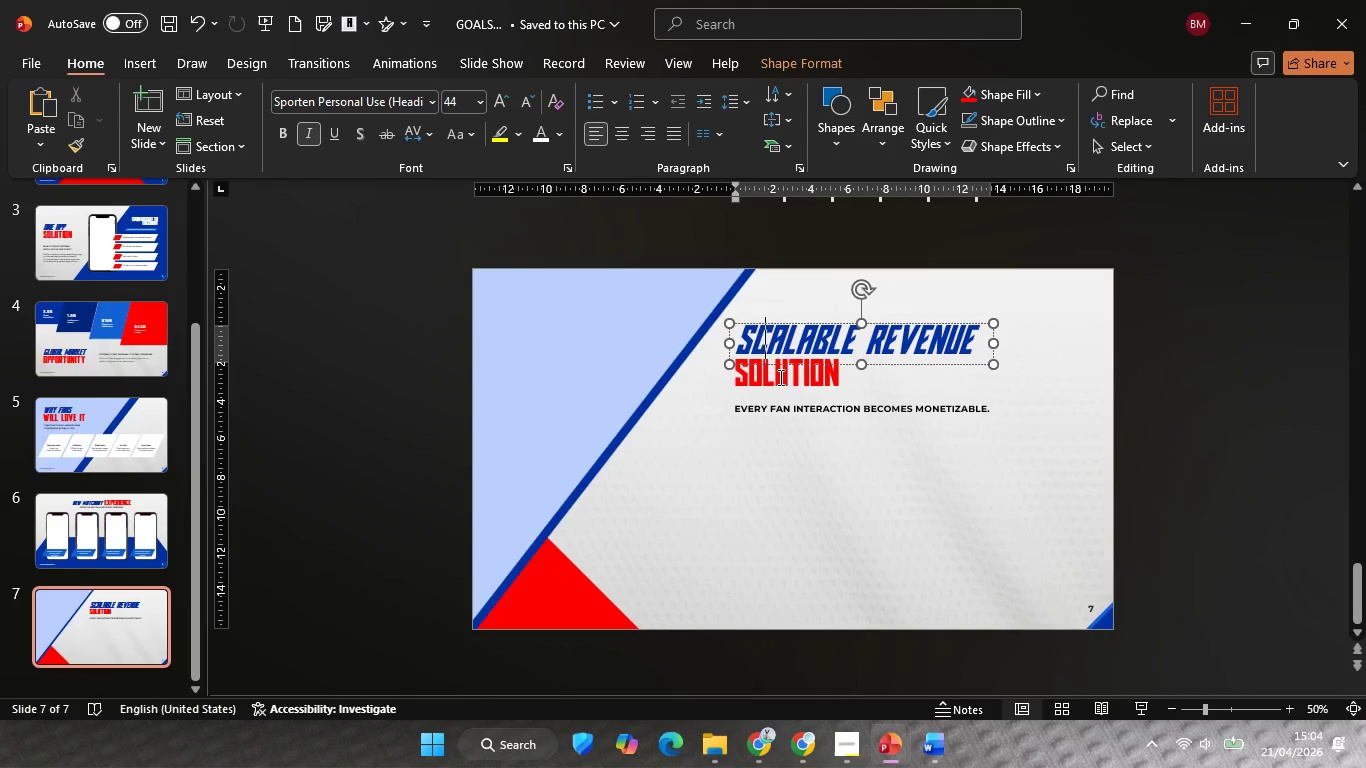 
hold_key(key=ShiftLeft, duration=0.53)
double_click([779, 377])
 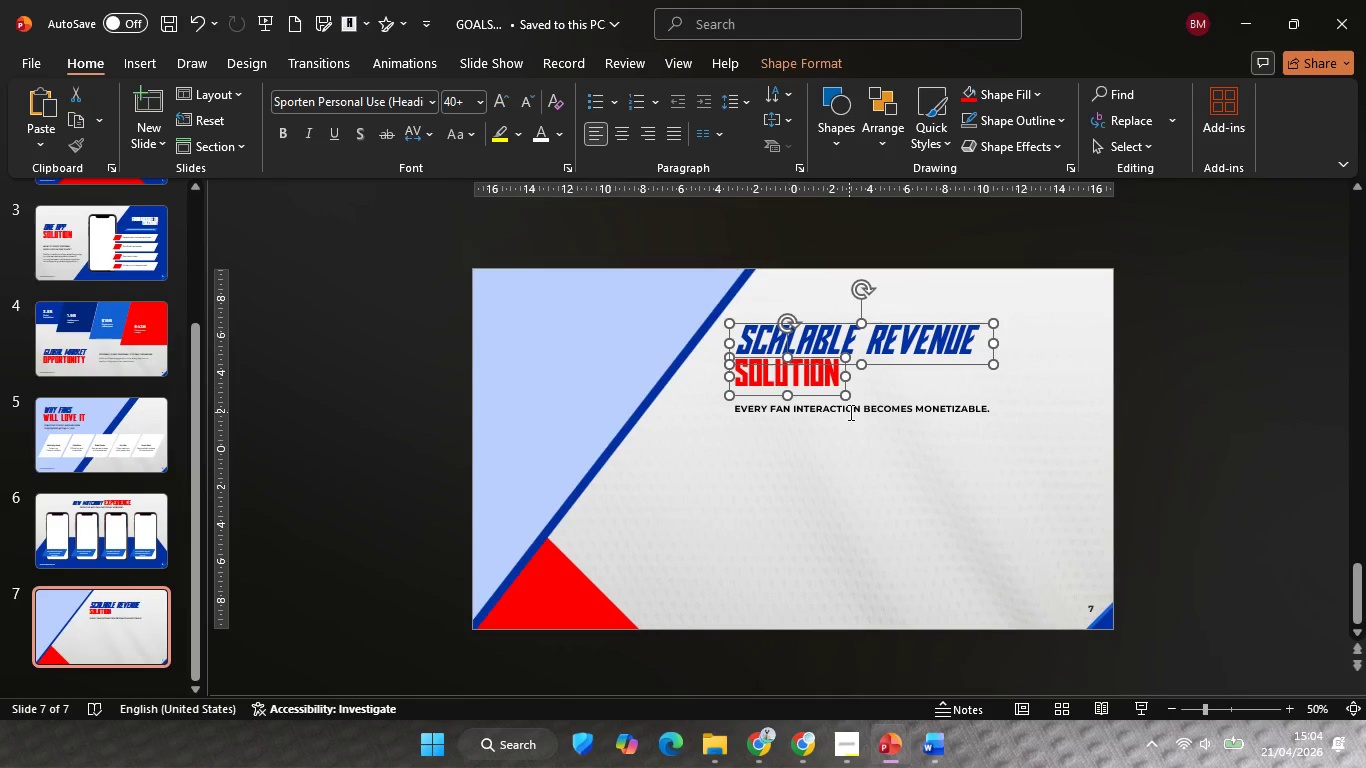 
key(Control+G)
 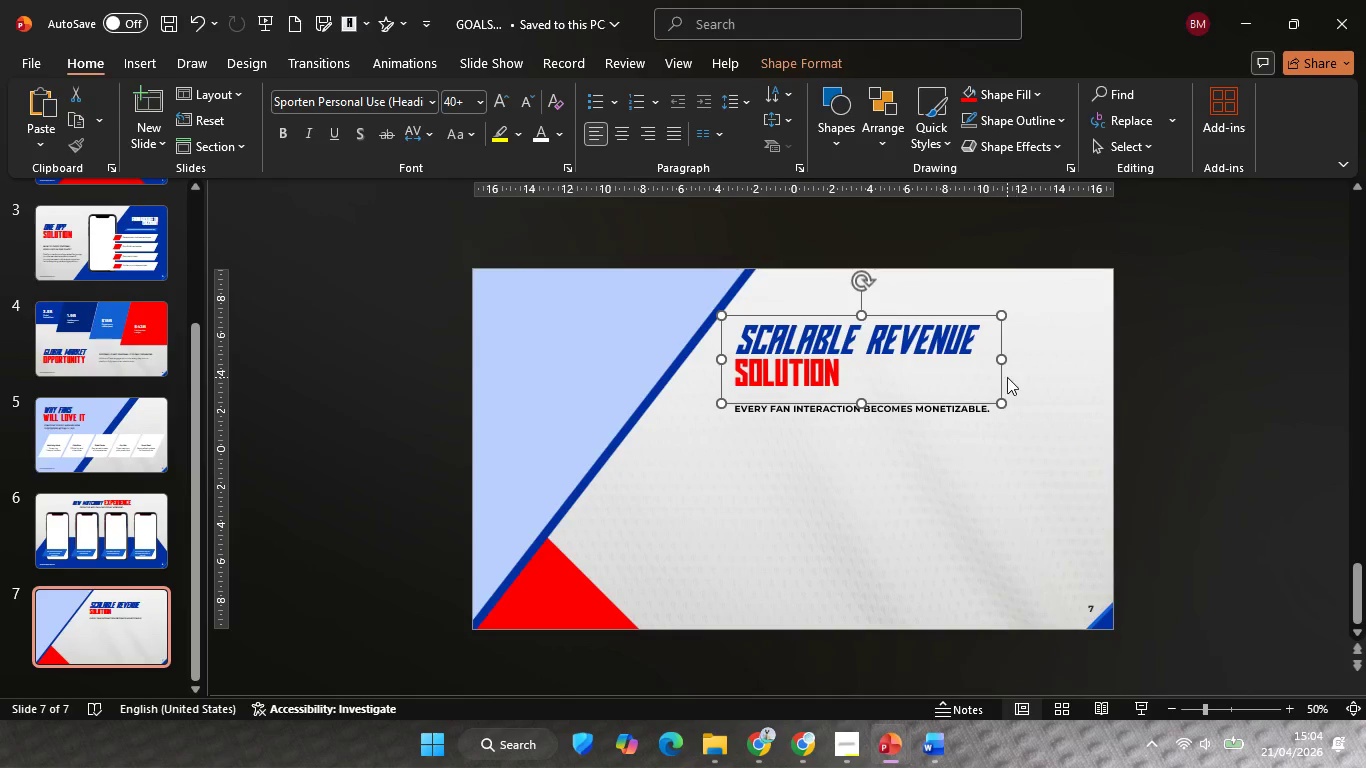 
hold_key(key=ShiftLeft, duration=1.49)
left_click_drag(start_coordinate=[1004, 374], to_coordinate=[1005, 364])
 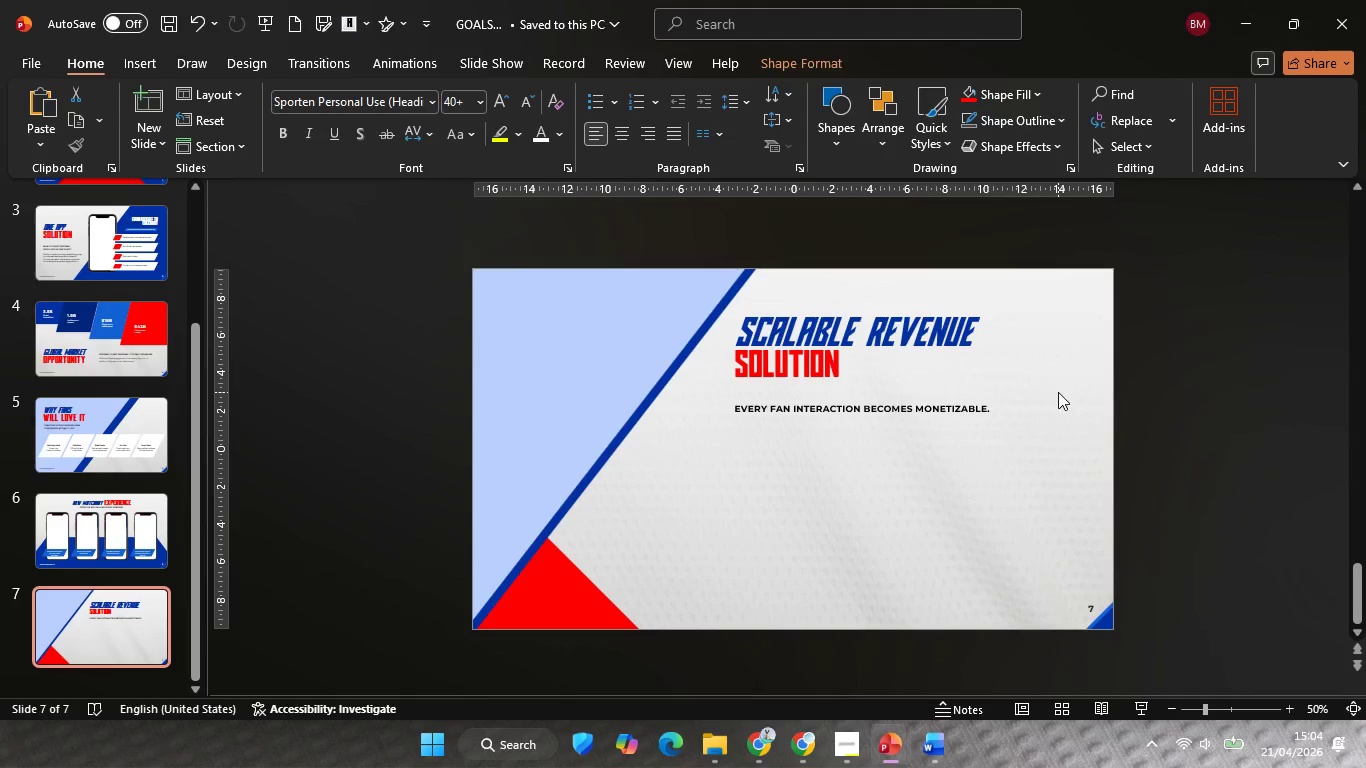 
left_click([1058, 392])
 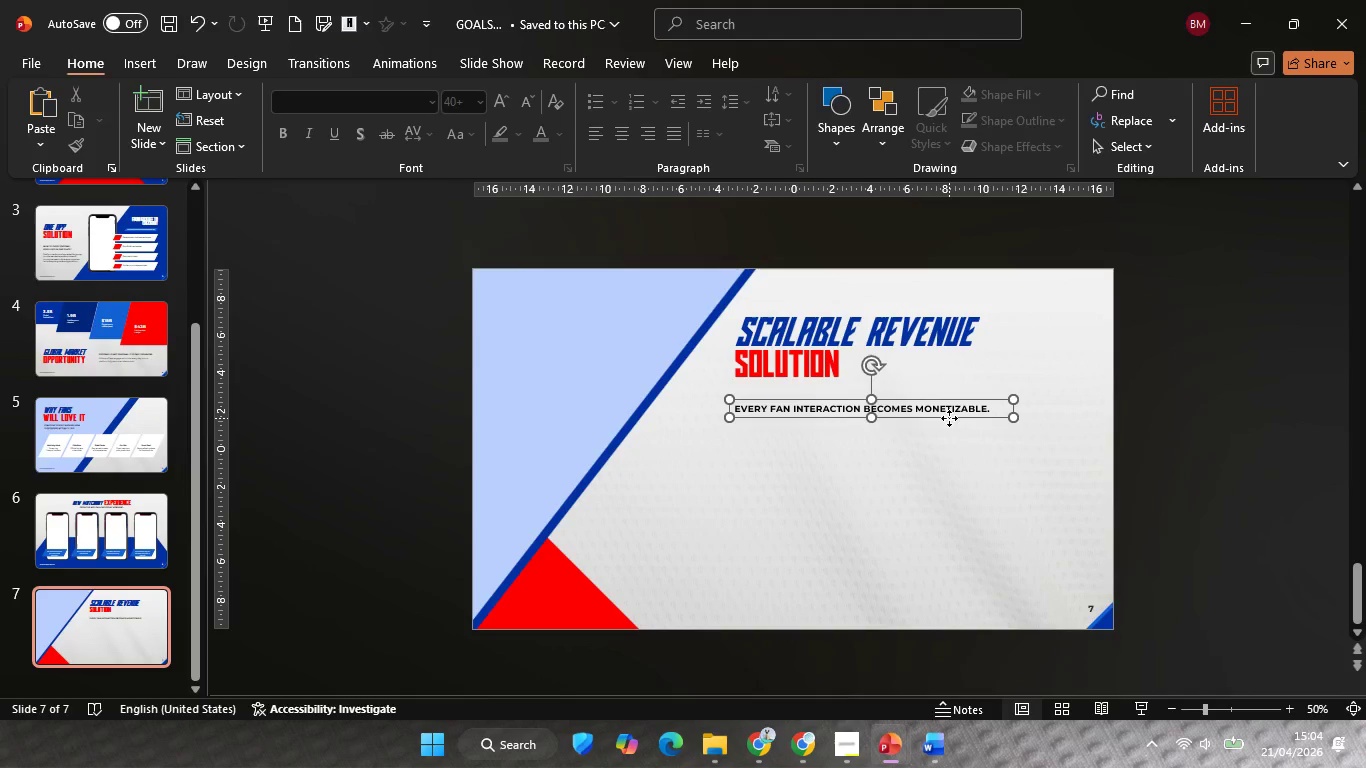 
left_click([949, 418])
 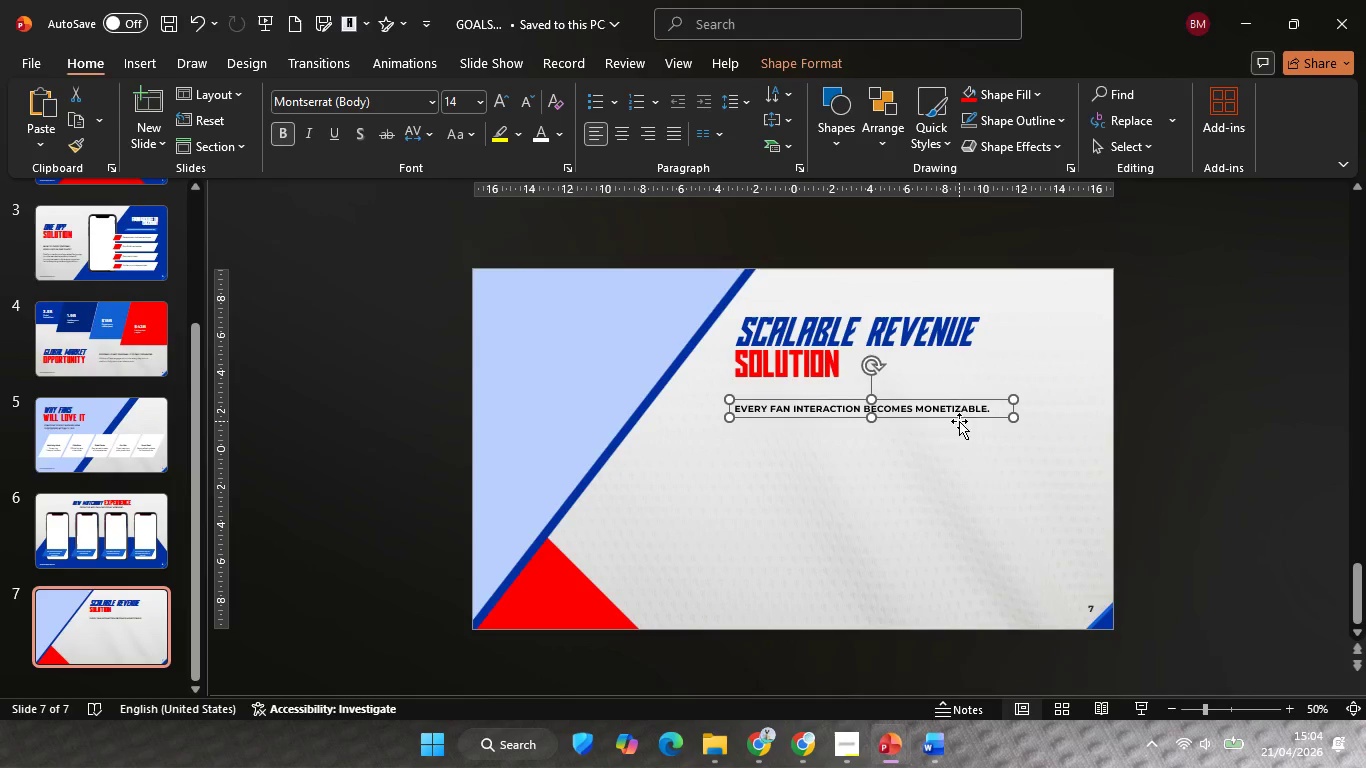 
hold_key(key=ShiftLeft, duration=1.39)
left_click_drag(start_coordinate=[959, 421], to_coordinate=[959, 407])
 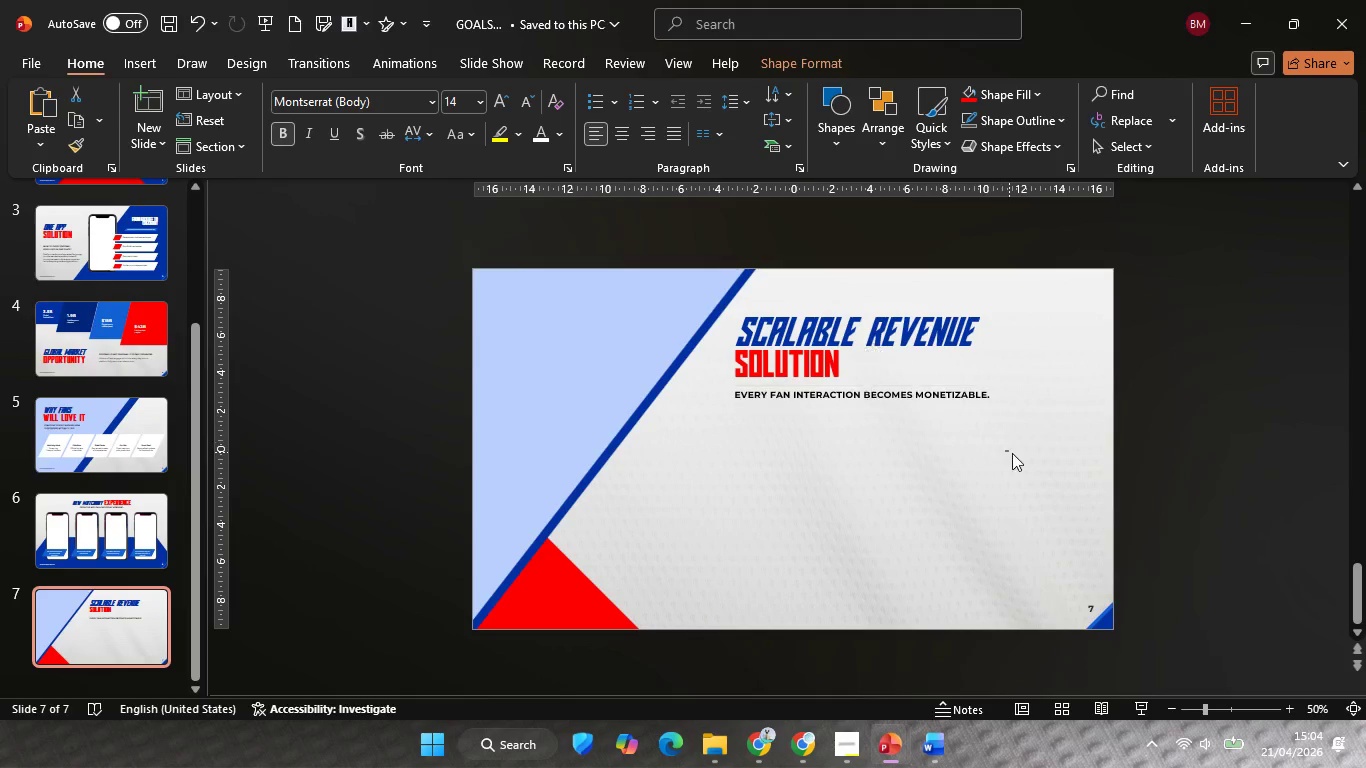 
left_click_drag(start_coordinate=[1006, 451], to_coordinate=[1012, 453])
 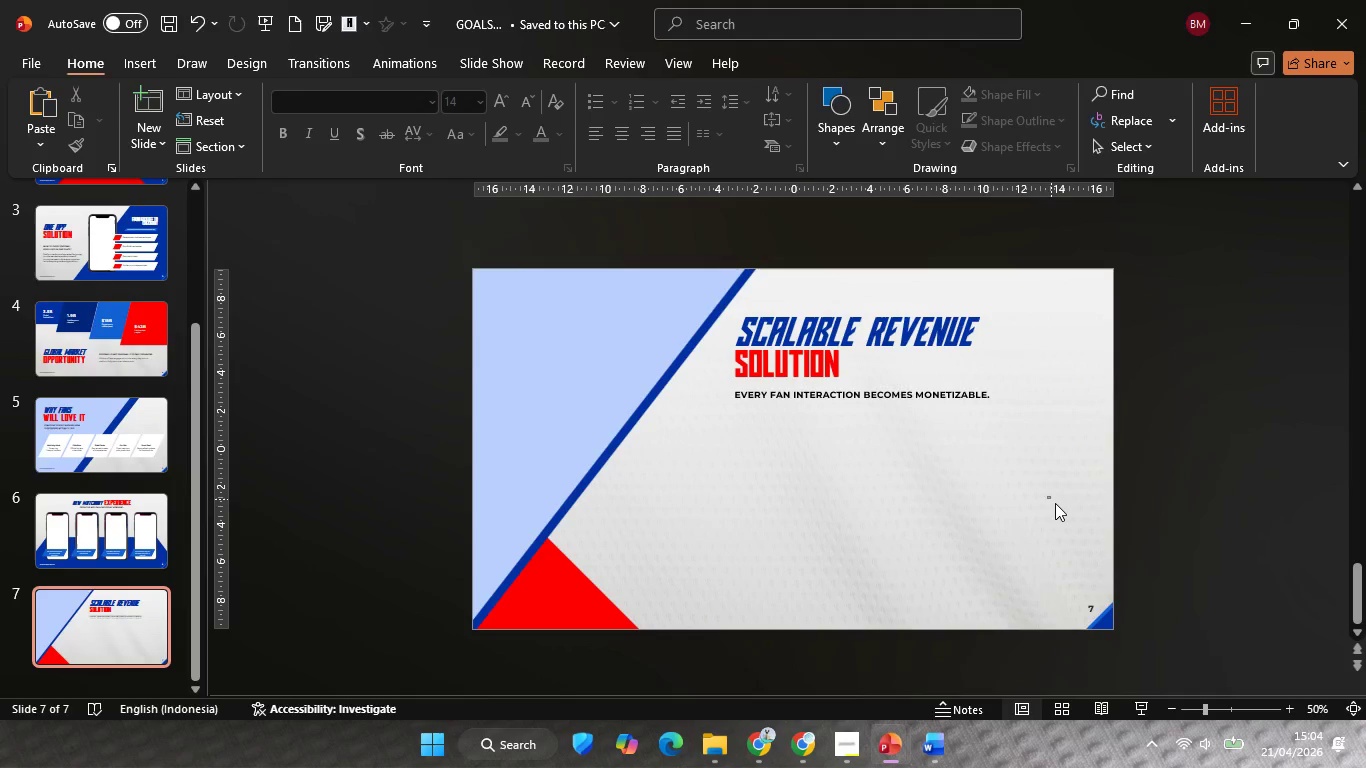 
left_click_drag(start_coordinate=[1048, 497], to_coordinate=[1055, 503])
 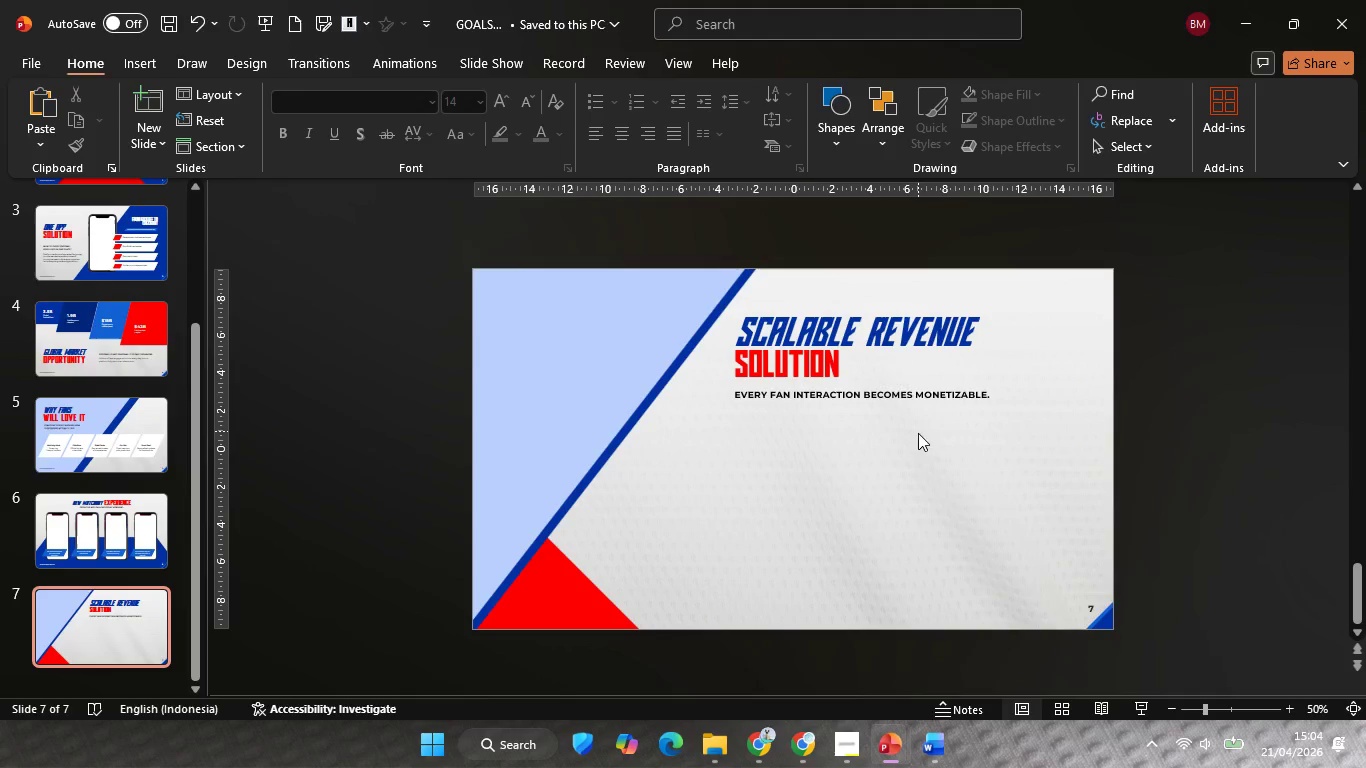 
left_click_drag(start_coordinate=[932, 490], to_coordinate=[938, 490])
 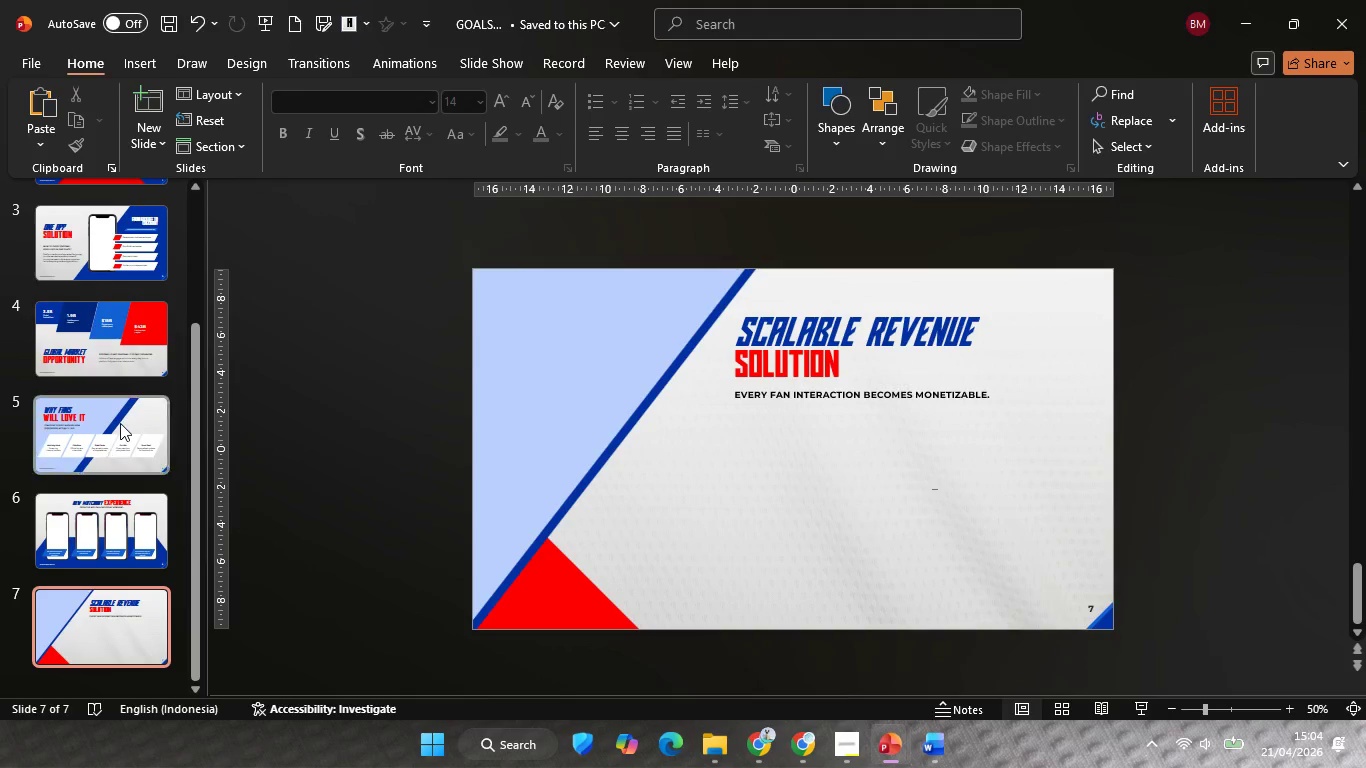 
left_click([120, 423])
 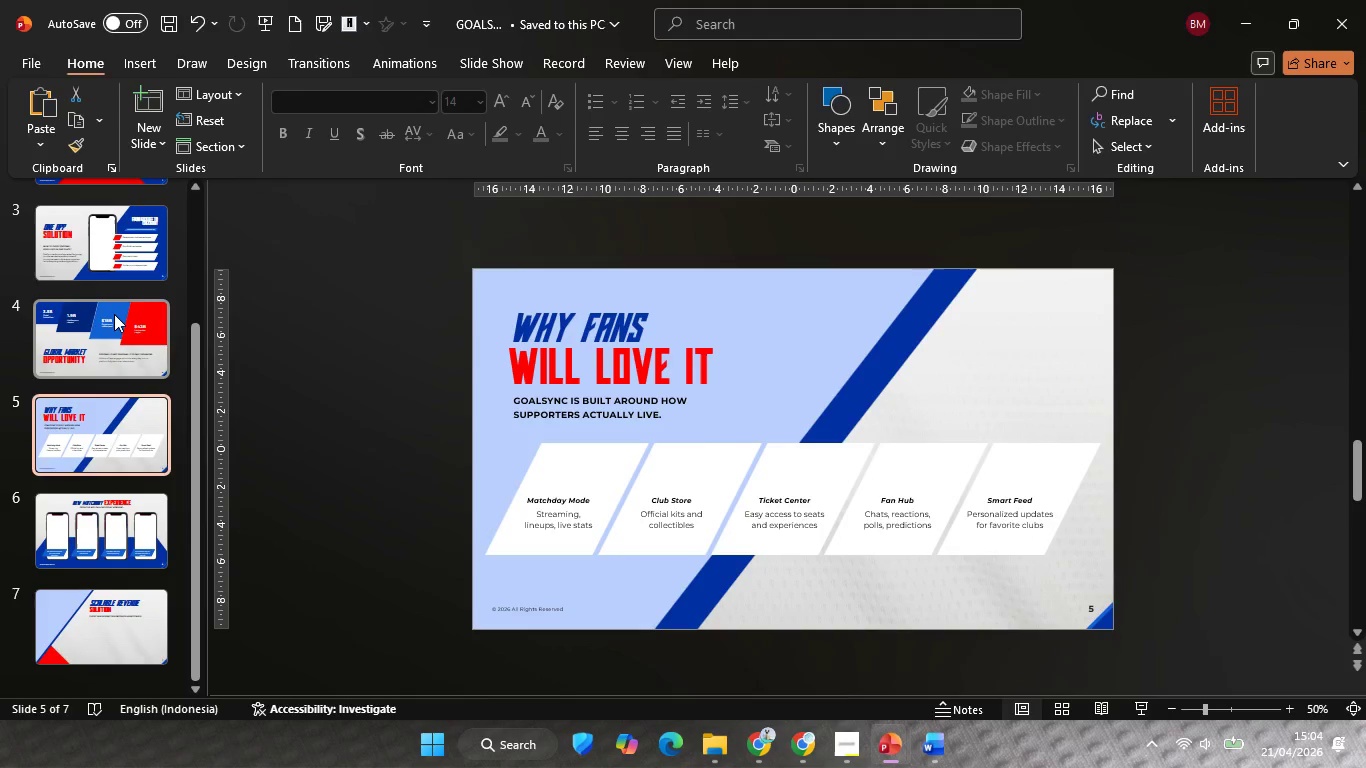 
left_click([111, 309])
 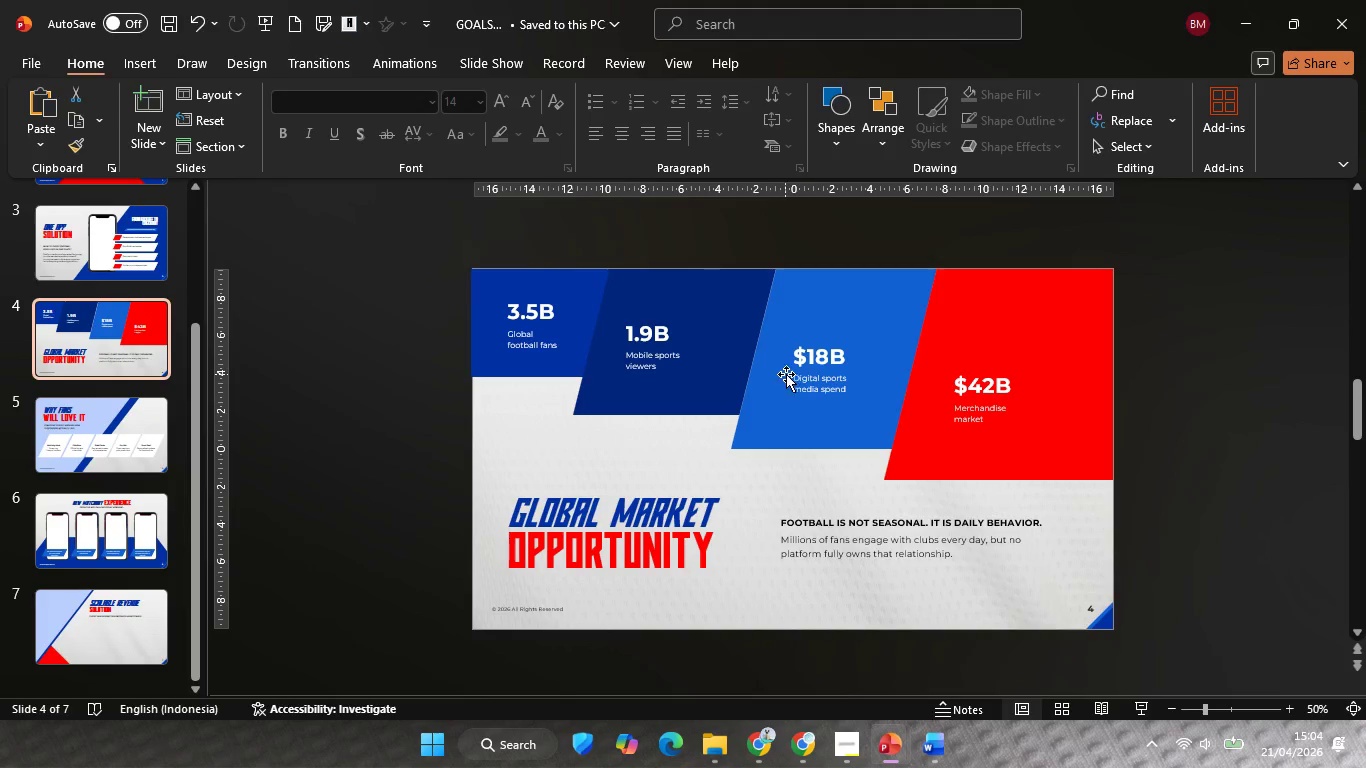 
left_click([807, 351])
 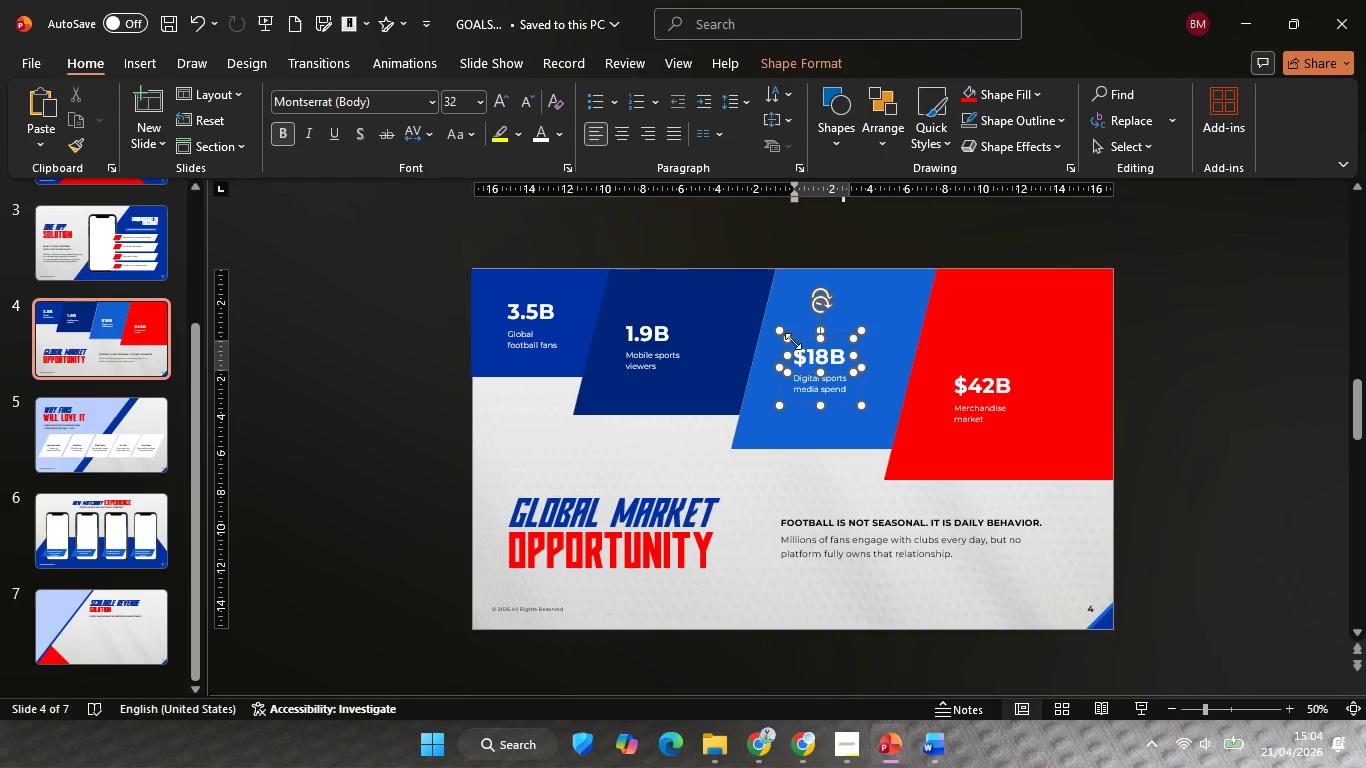 
left_click([798, 340])
 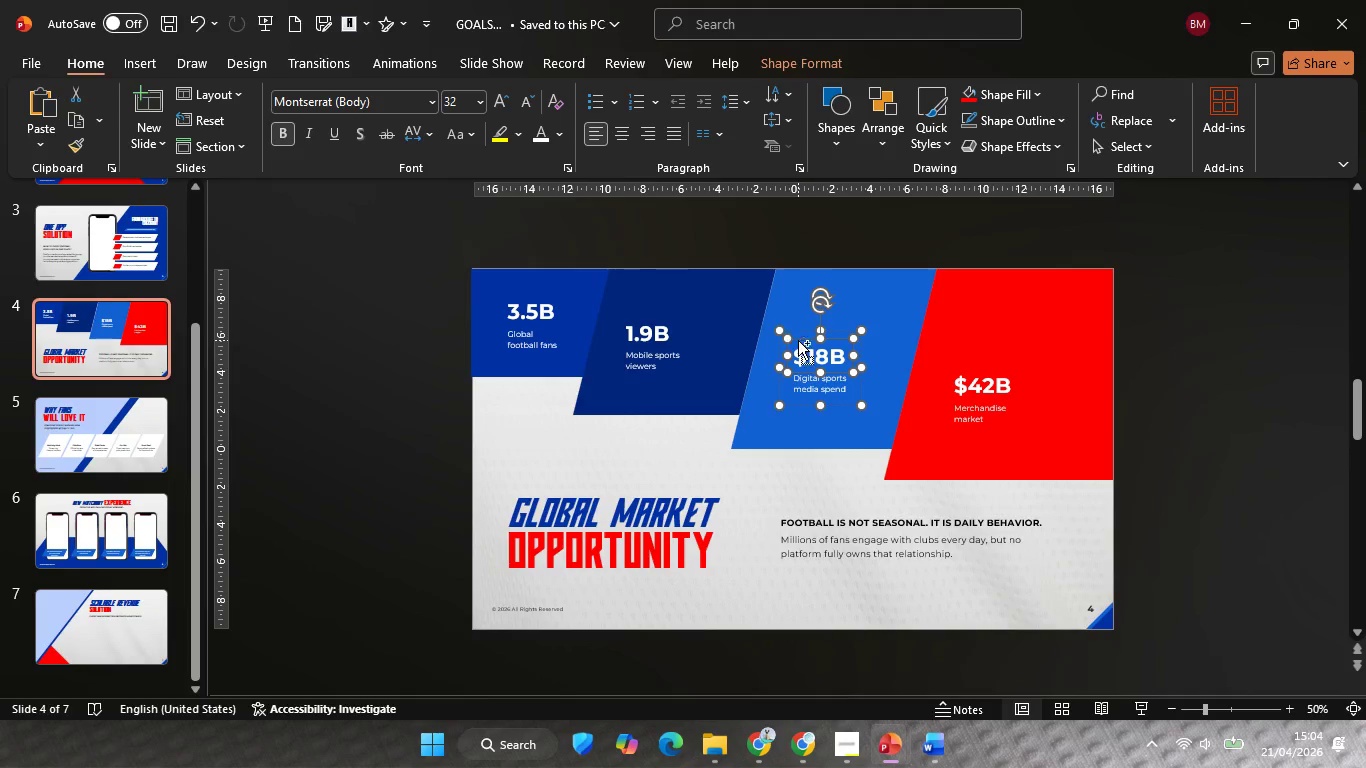 
key(Control+C)
 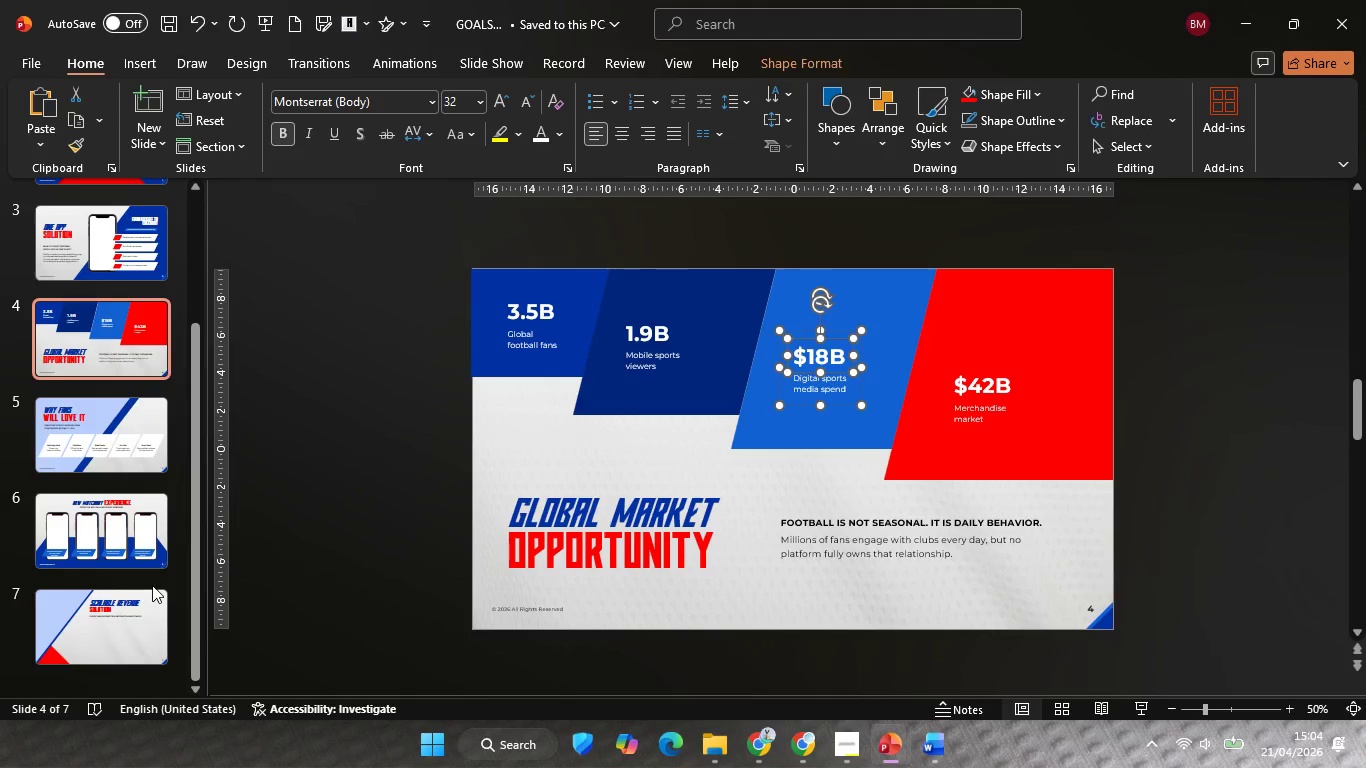 
left_click([152, 585])
 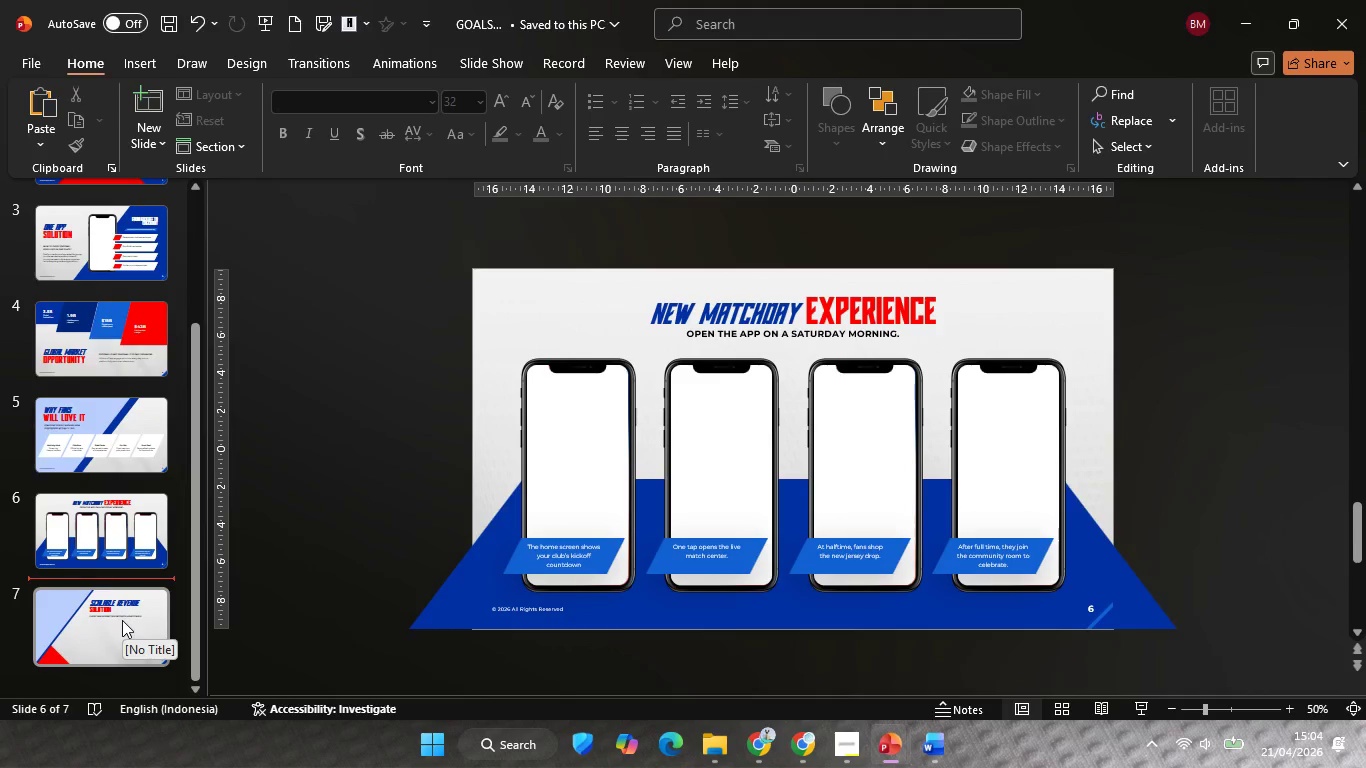 
left_click([122, 620])
 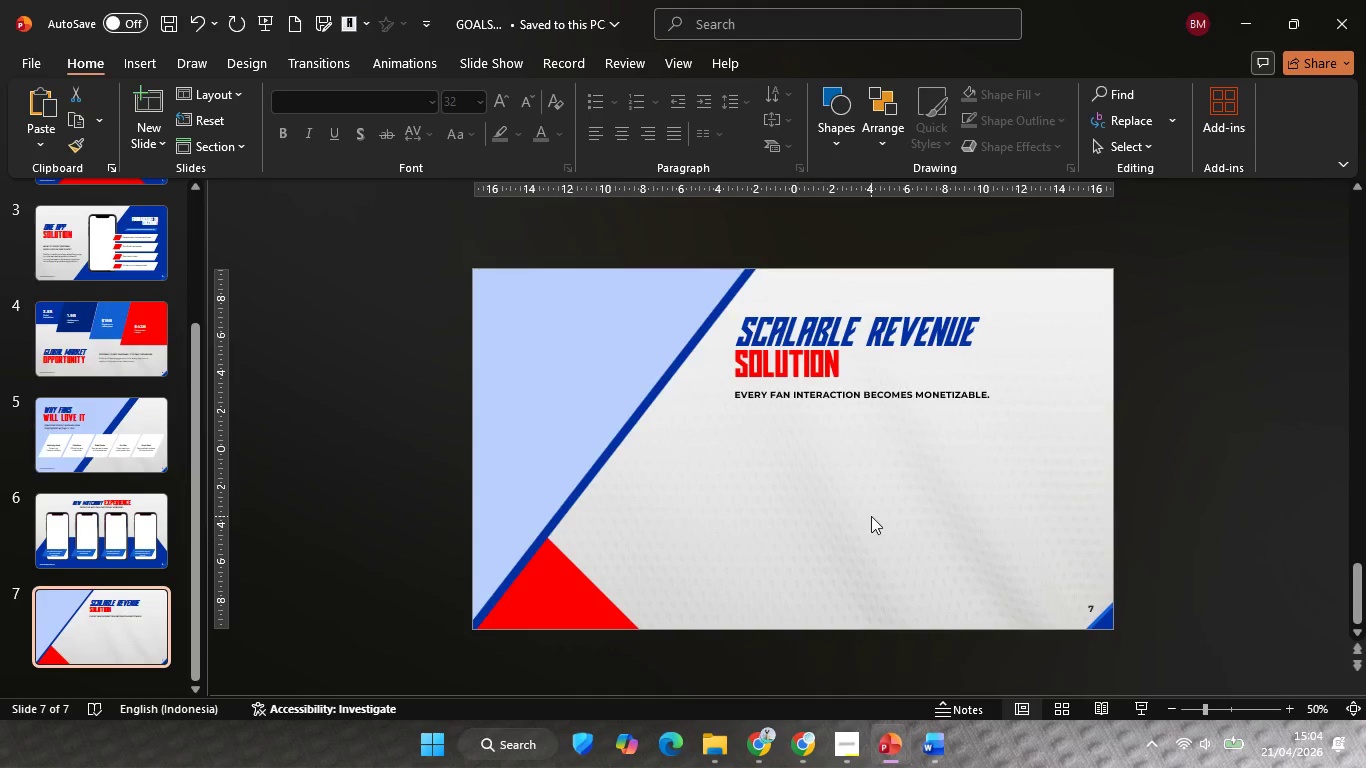 
left_click([871, 516])
 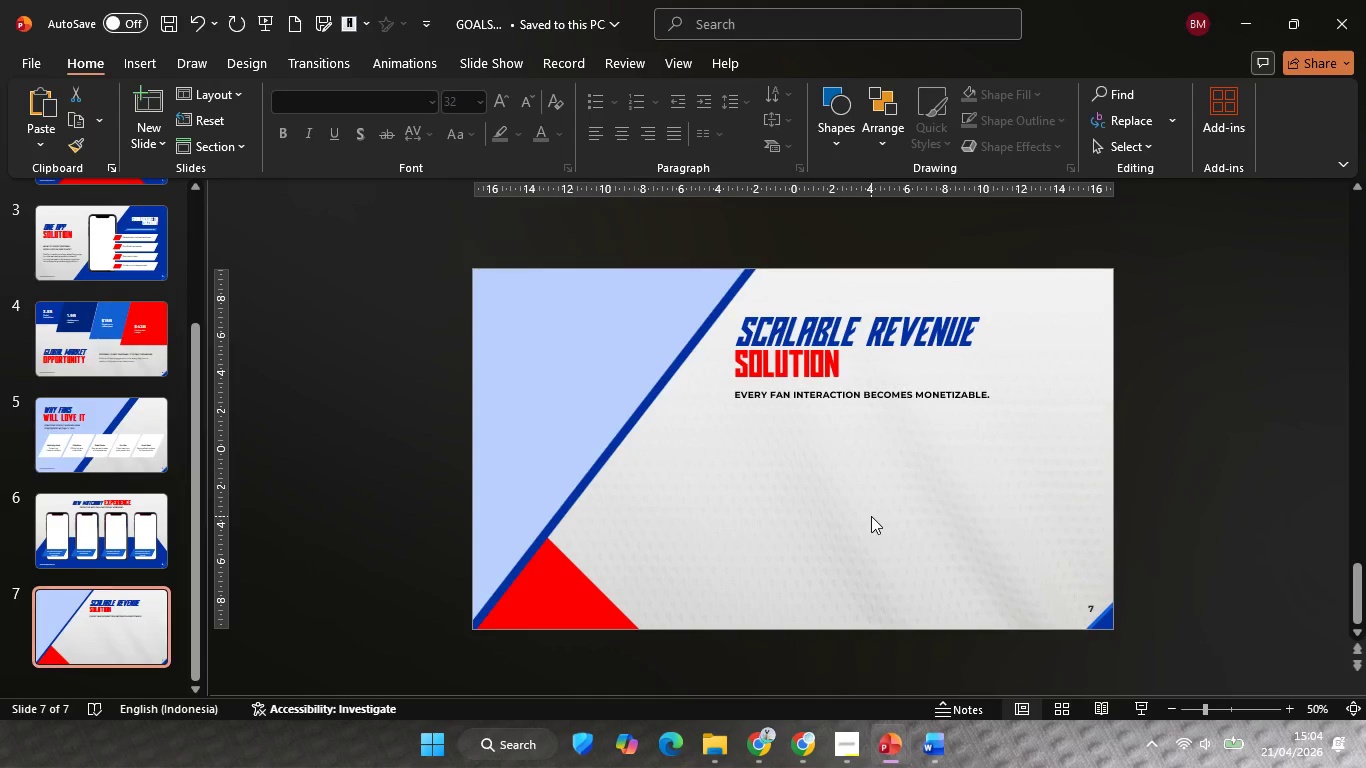 
key(Control+V)
 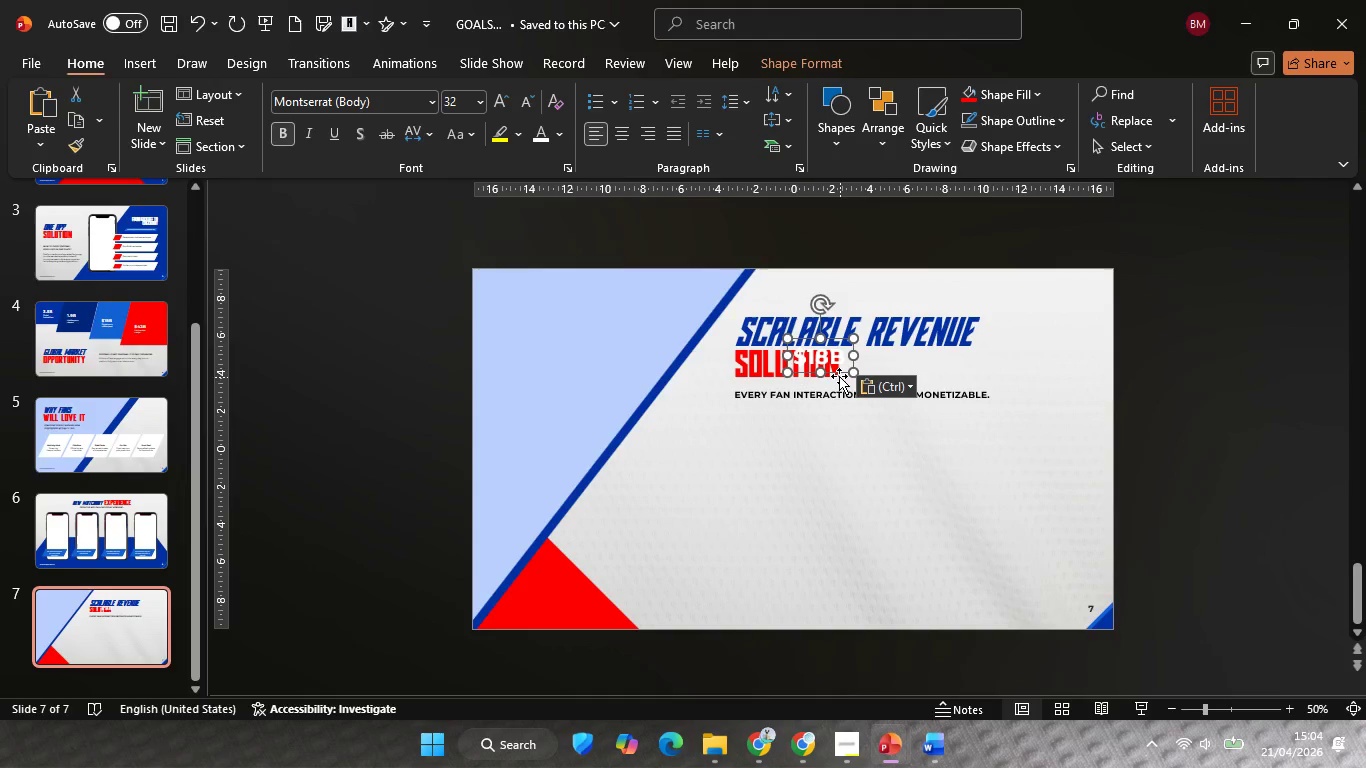 
left_click_drag(start_coordinate=[838, 375], to_coordinate=[779, 444])
 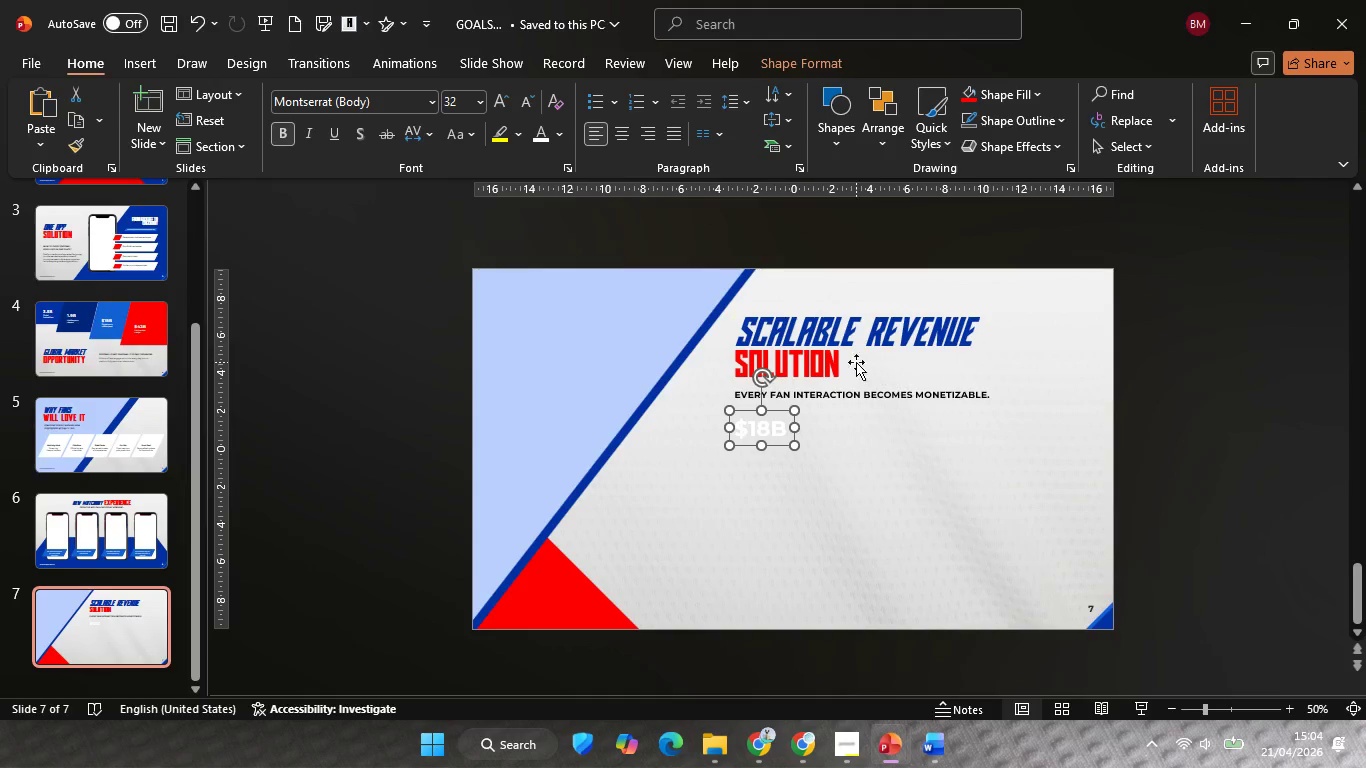 
key(Control+Z)
 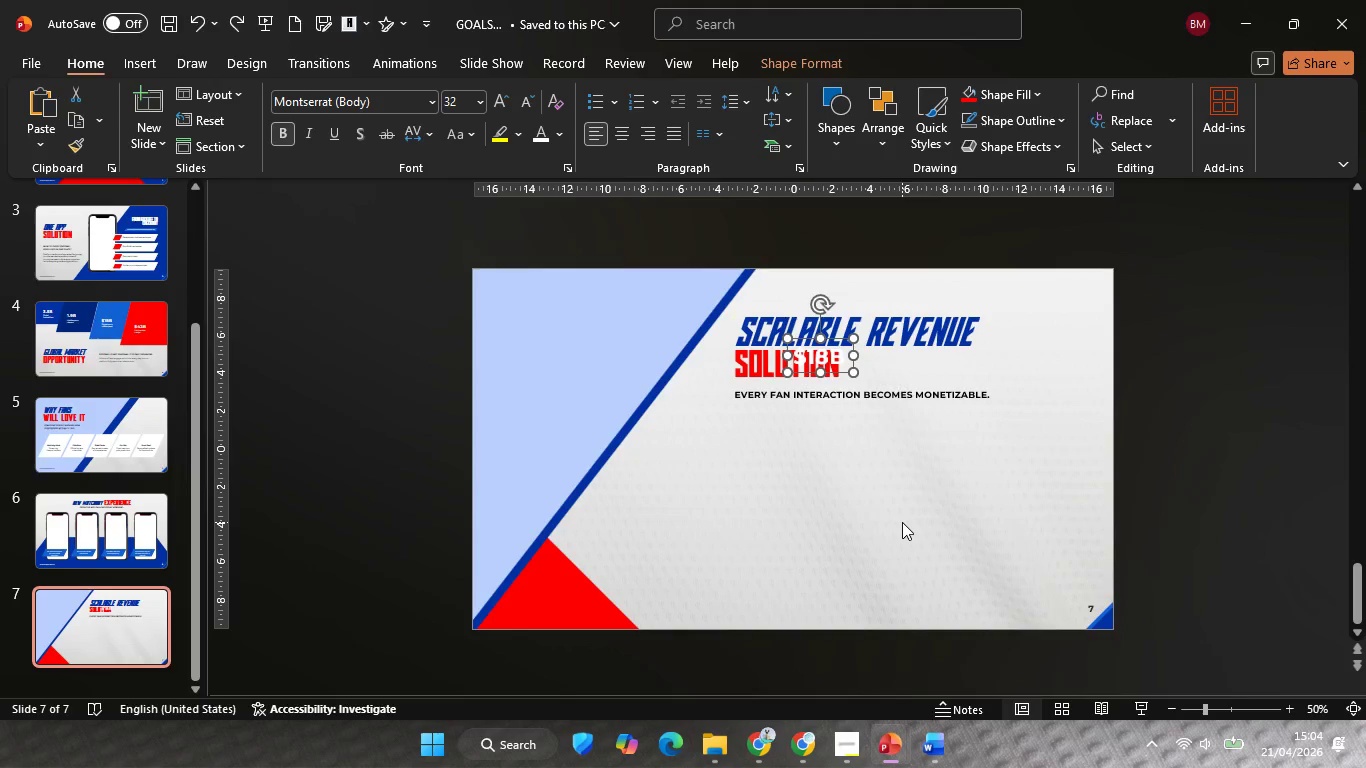 
key(Backspace)
 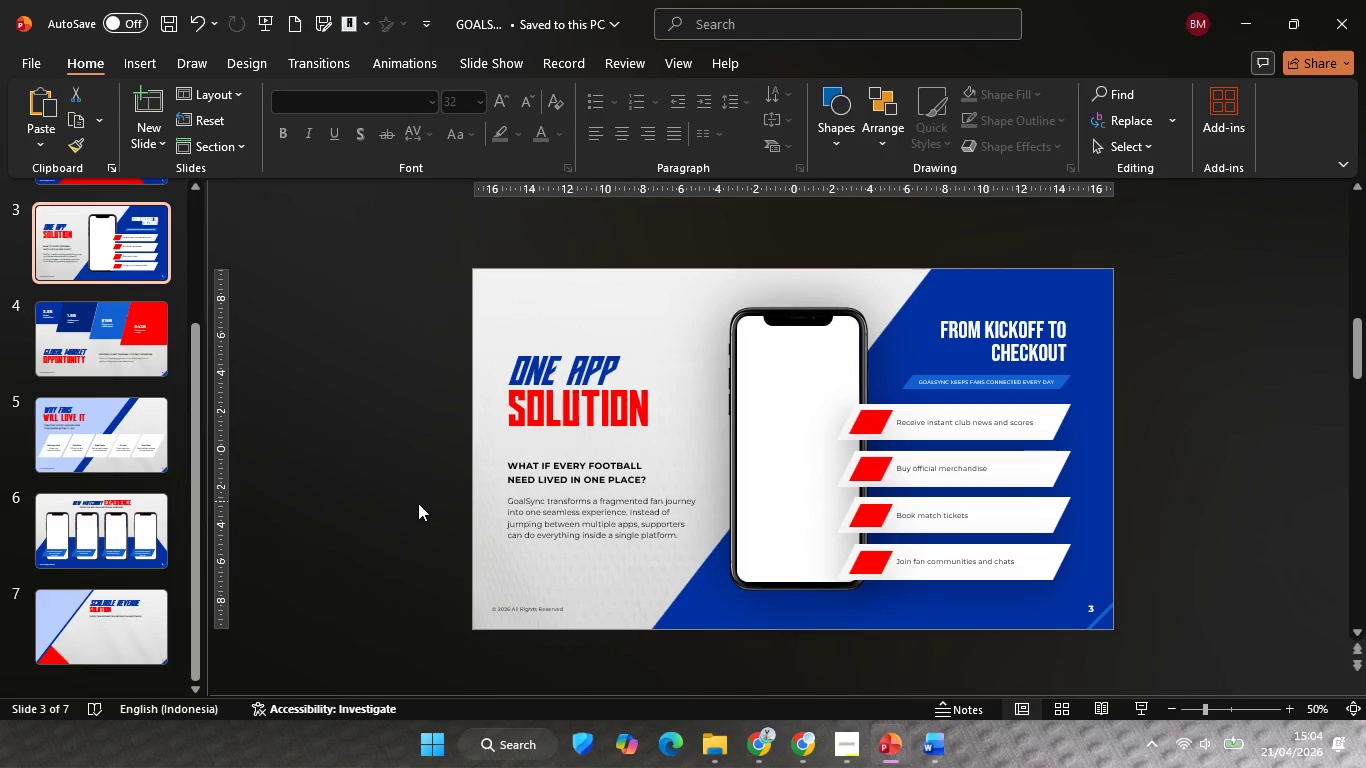 
left_click([563, 517])
 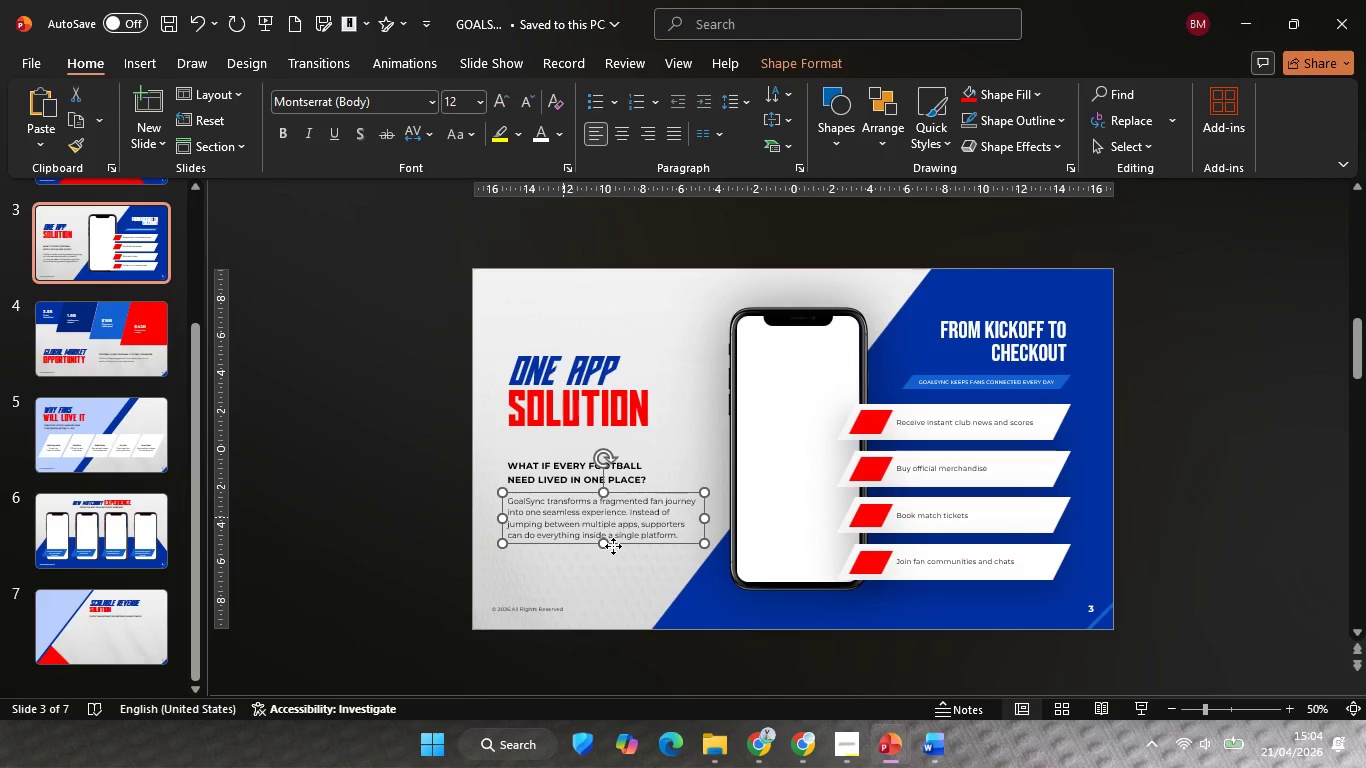 
key(Control+C)
 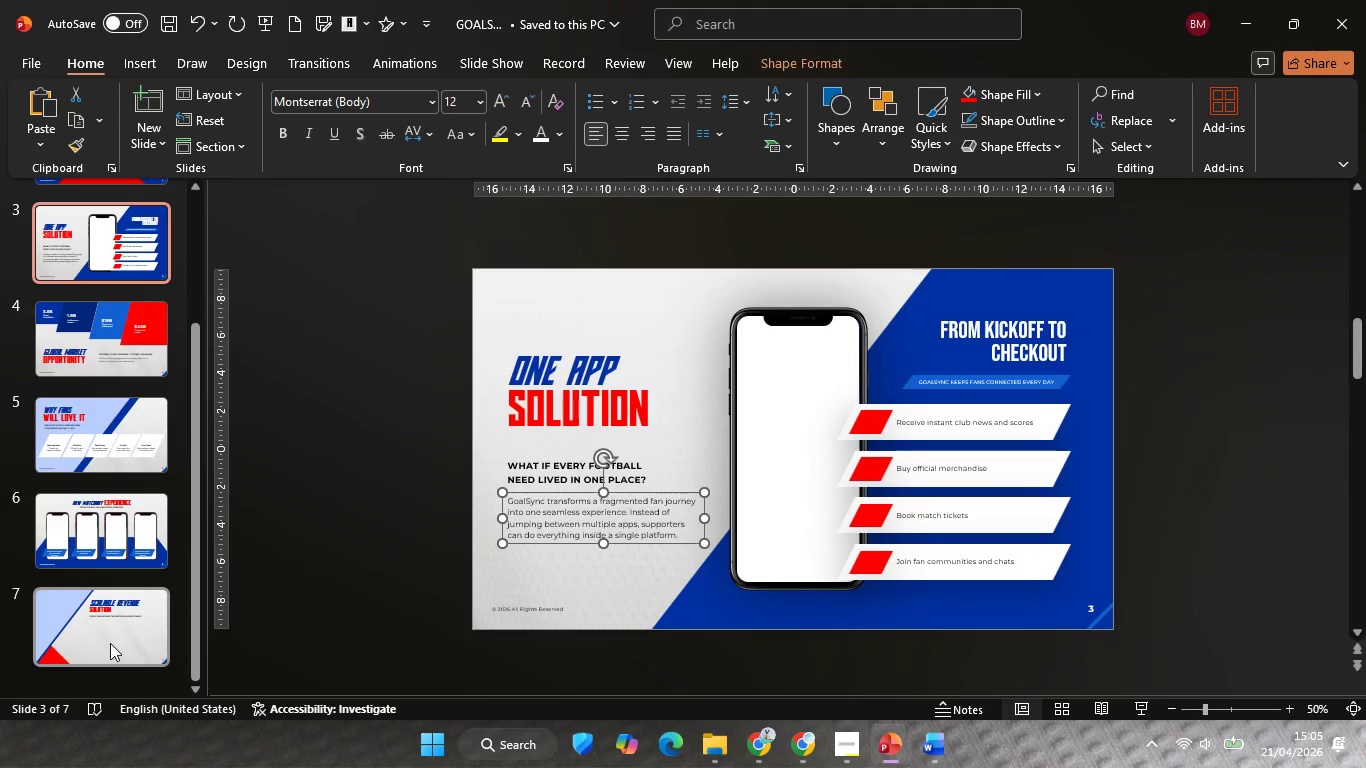 
left_click([110, 643])
 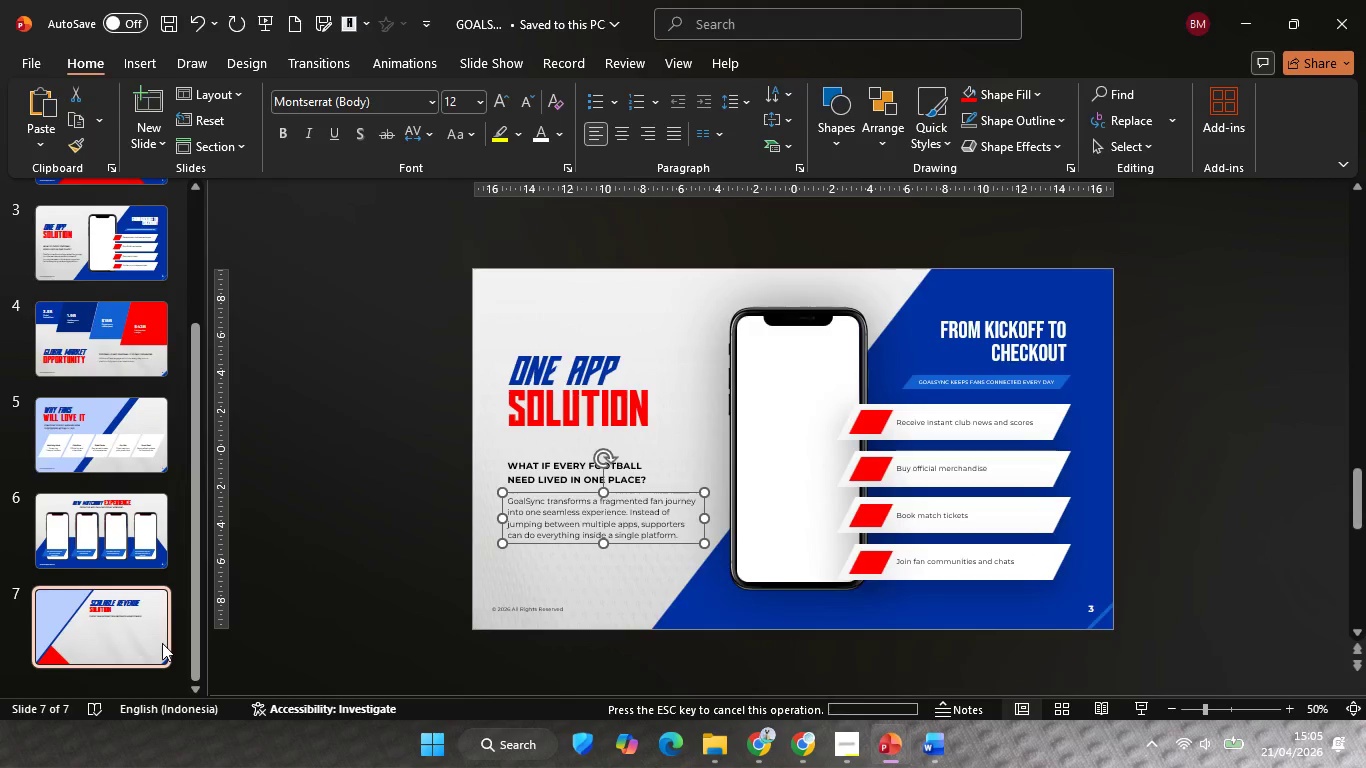 
key(Control+V)
 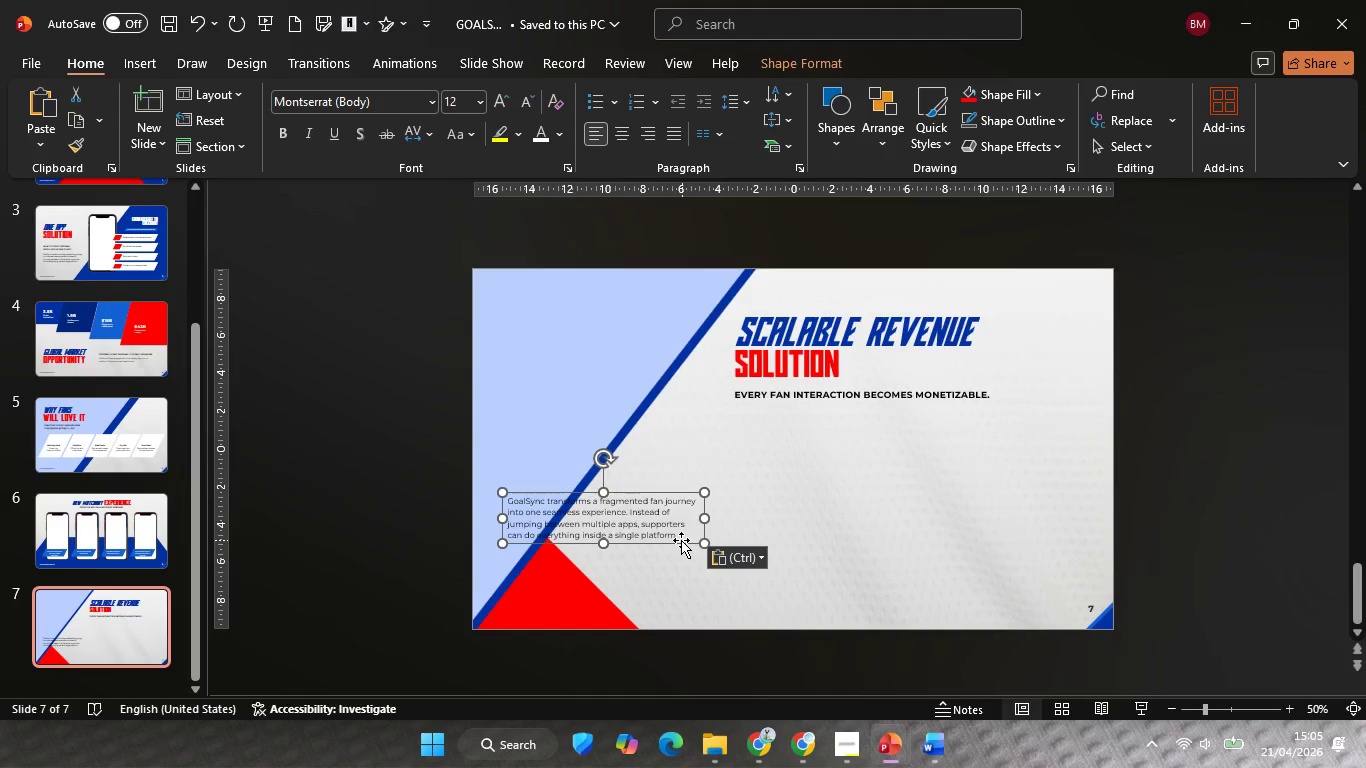 
left_click_drag(start_coordinate=[679, 540], to_coordinate=[906, 457])
 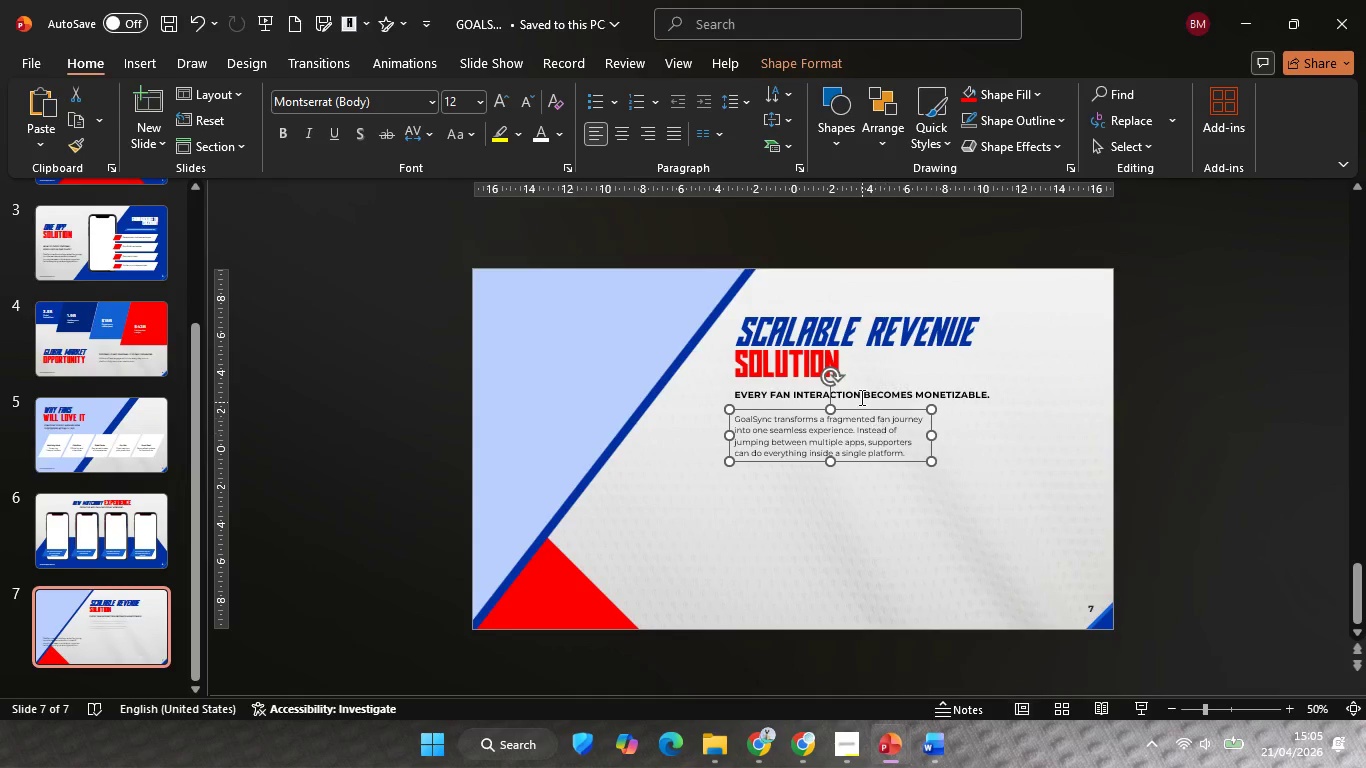 
hold_key(key=ShiftLeft, duration=0.81)
left_click([860, 392])
 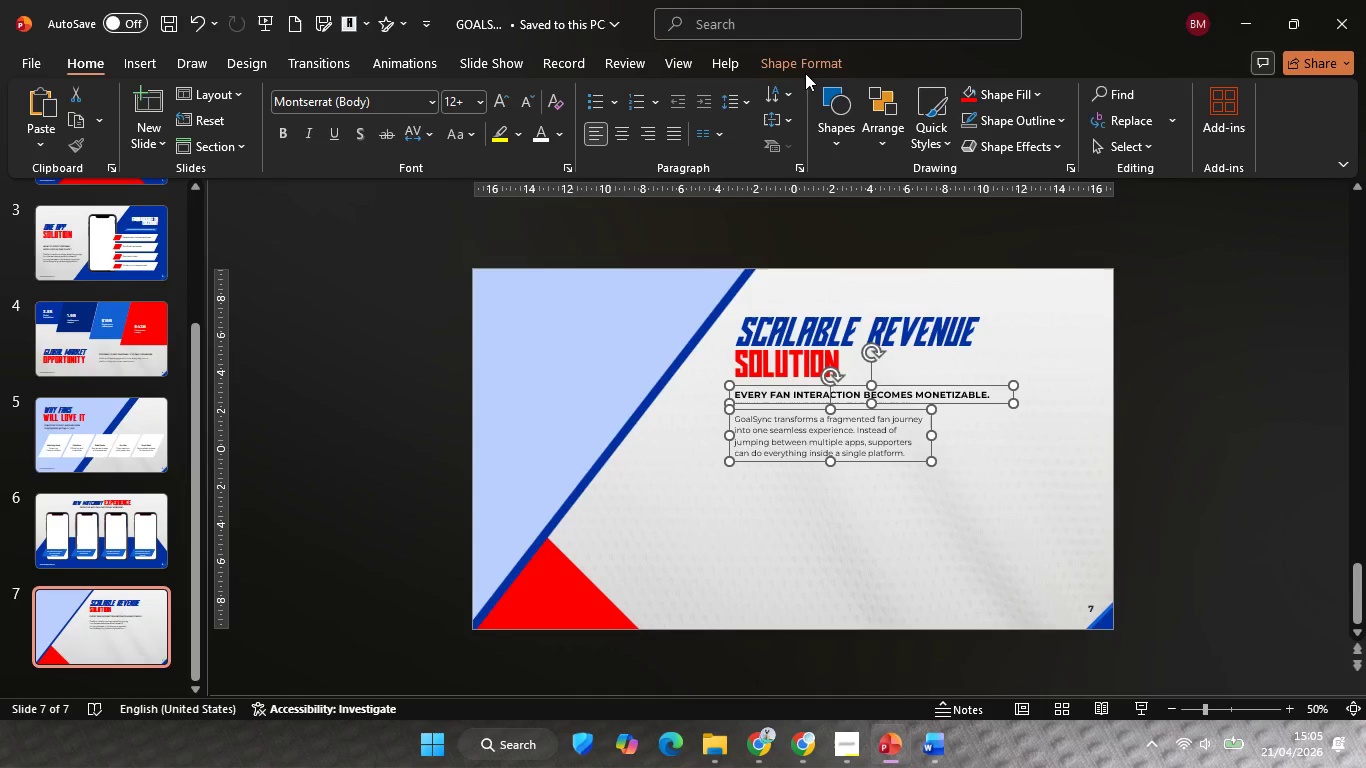 
left_click([806, 61])
 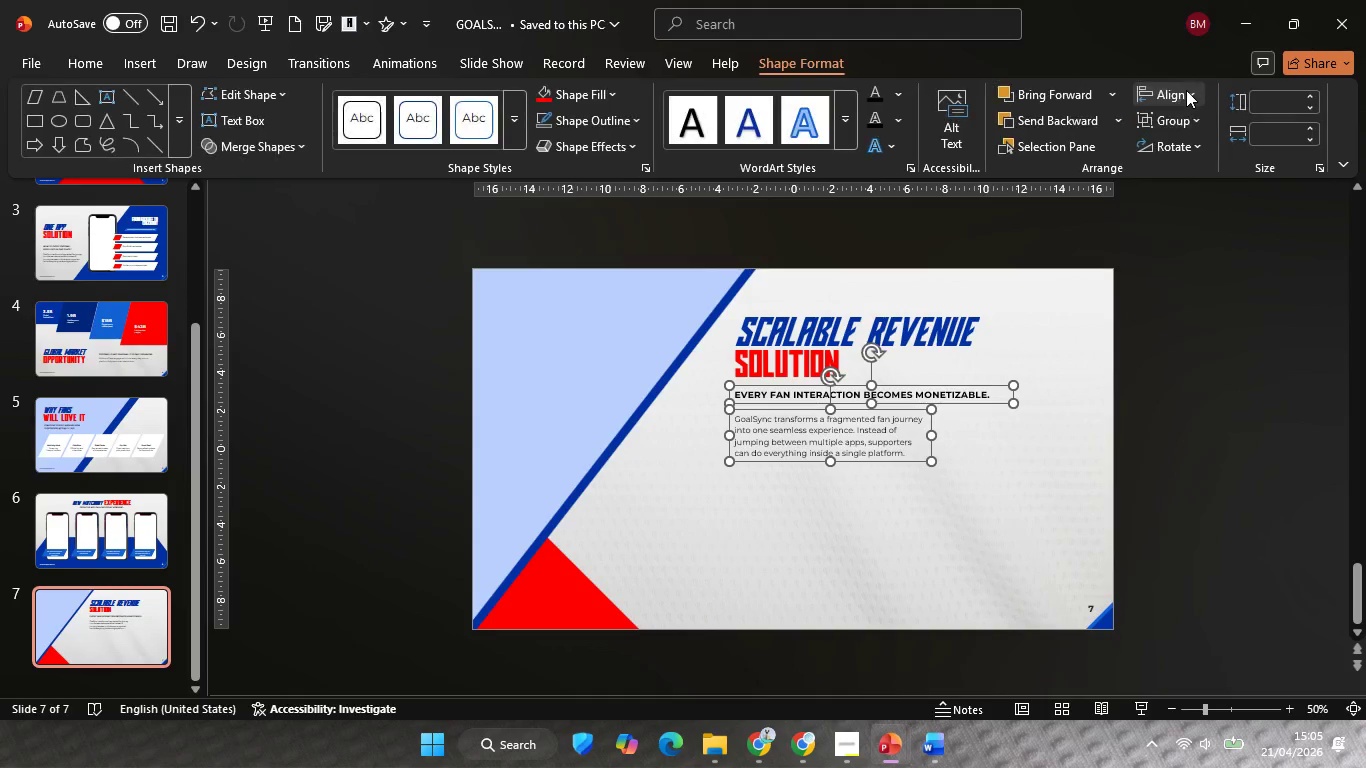 
left_click([1186, 90])
 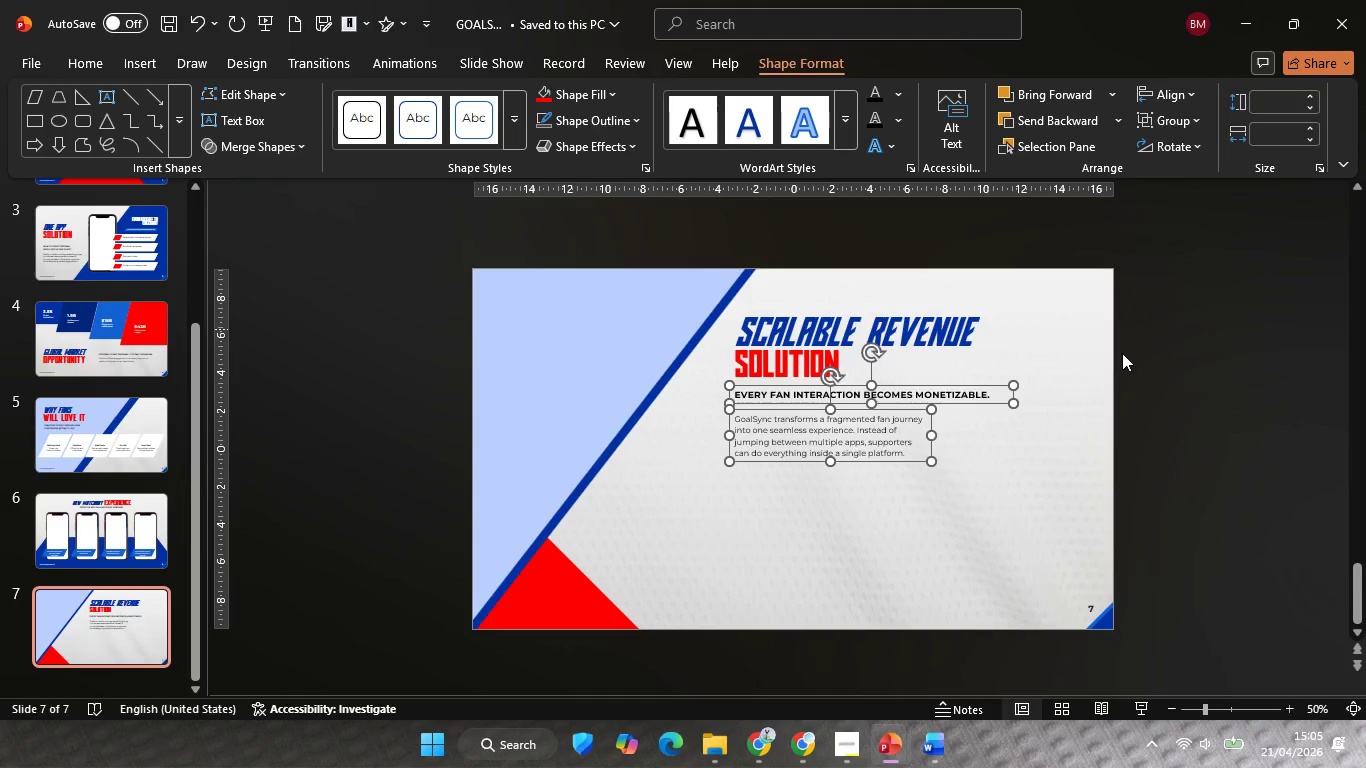 
double_click([1084, 415])
 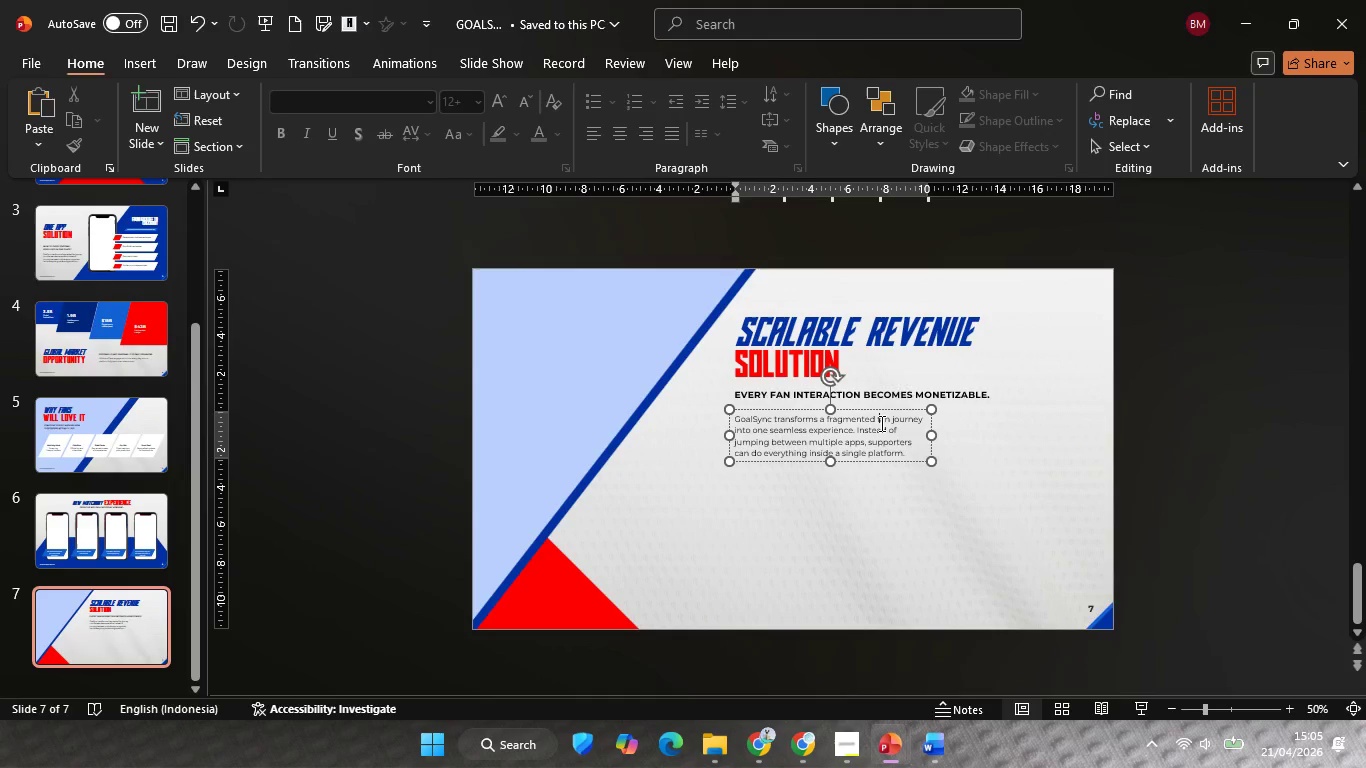 
triple_click([880, 423])
 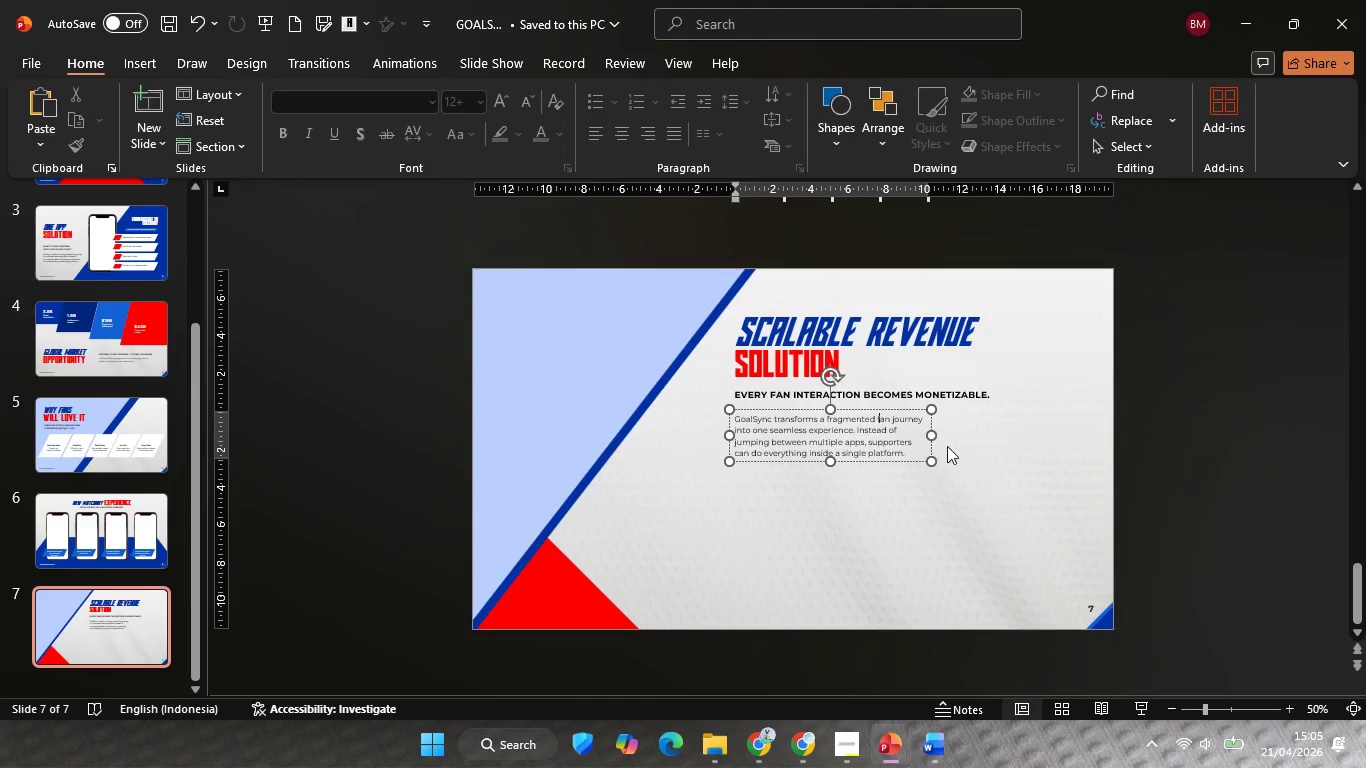 
hold_key(key=ShiftLeft, duration=2.31)
left_click_drag(start_coordinate=[933, 436], to_coordinate=[1019, 450])
 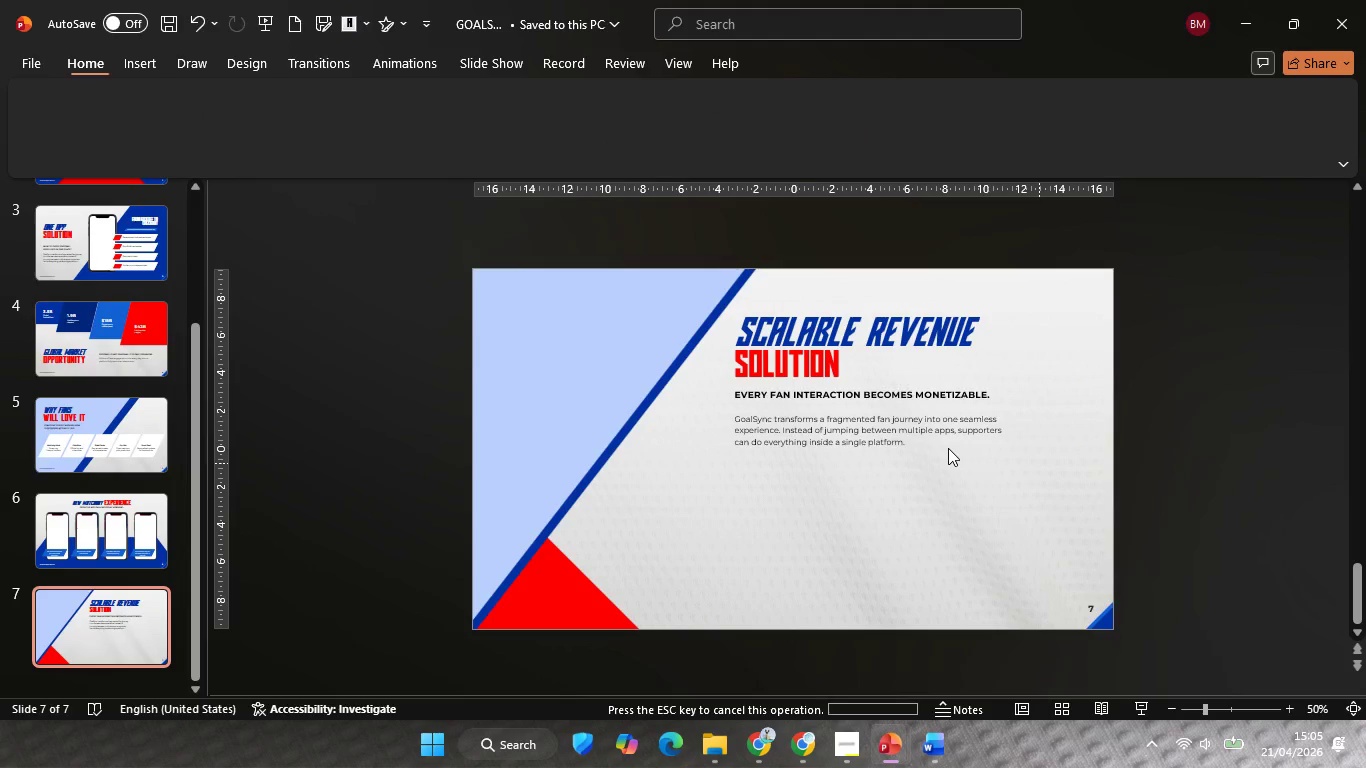 
double_click([948, 439])
 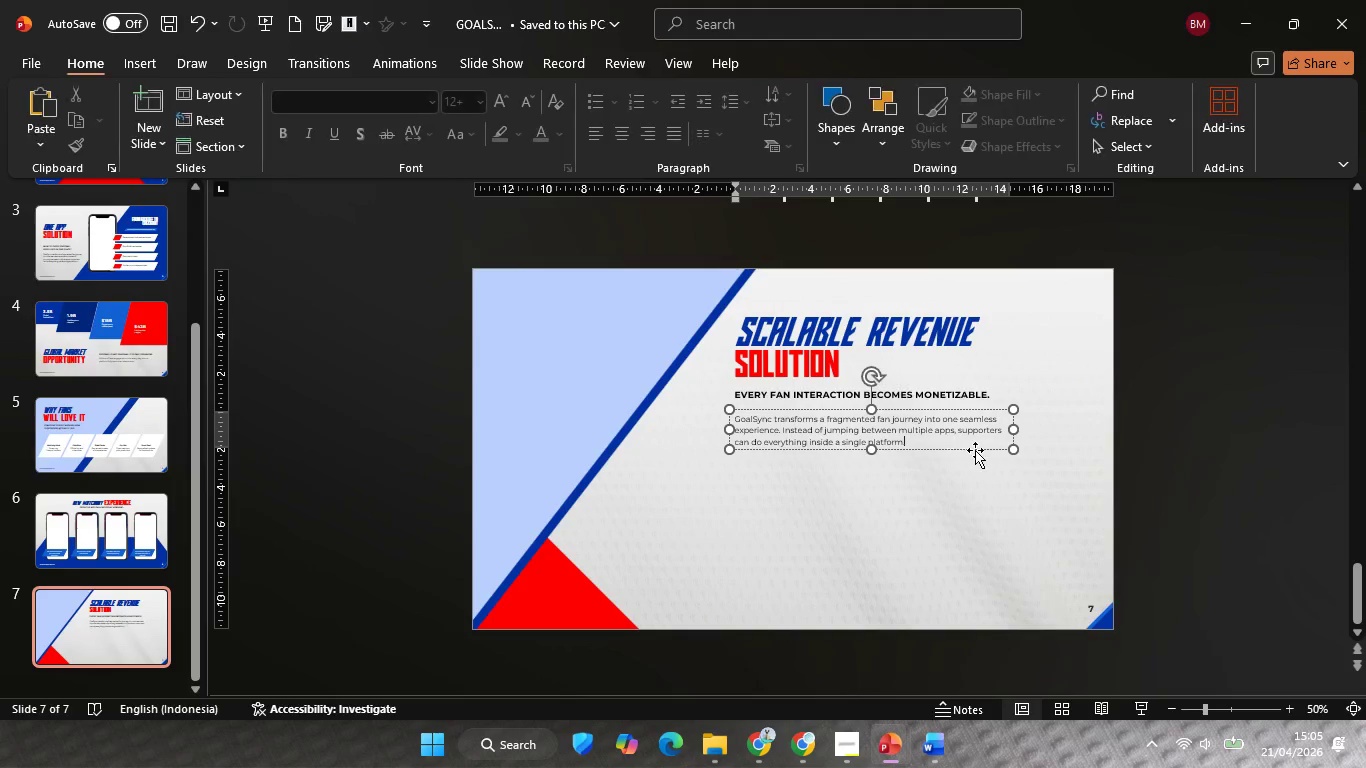 
hold_key(key=ShiftLeft, duration=3.75)
left_click_drag(start_coordinate=[975, 450], to_coordinate=[975, 444])
 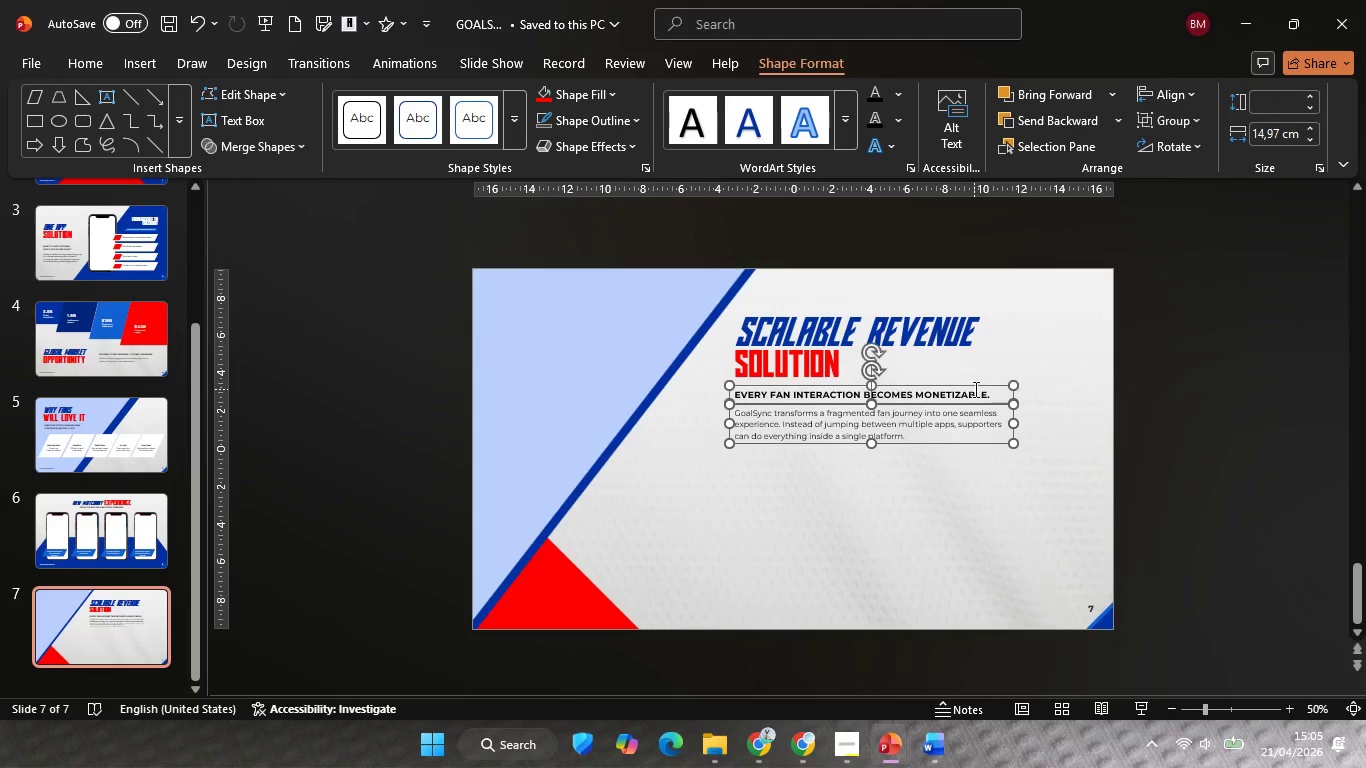 
left_click([974, 389])
 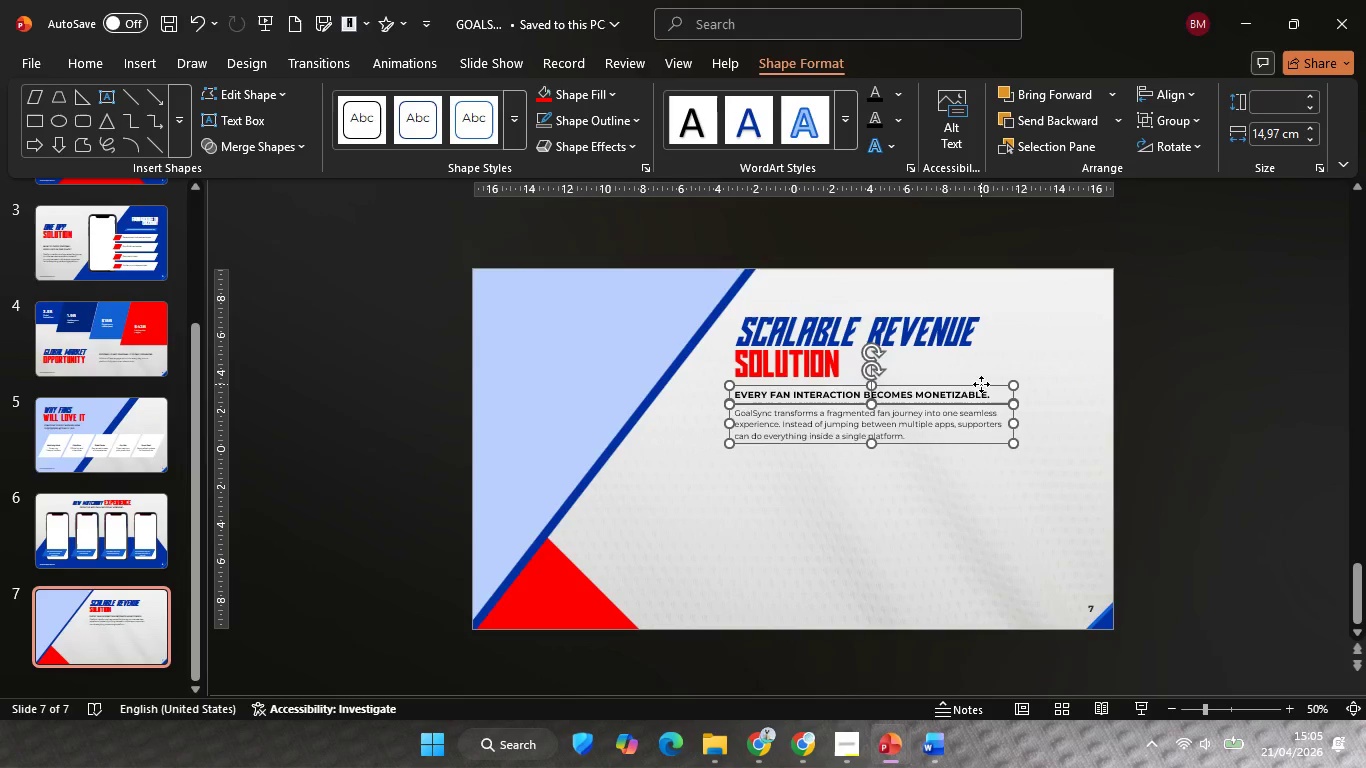 
left_click_drag(start_coordinate=[981, 384], to_coordinate=[976, 393])
 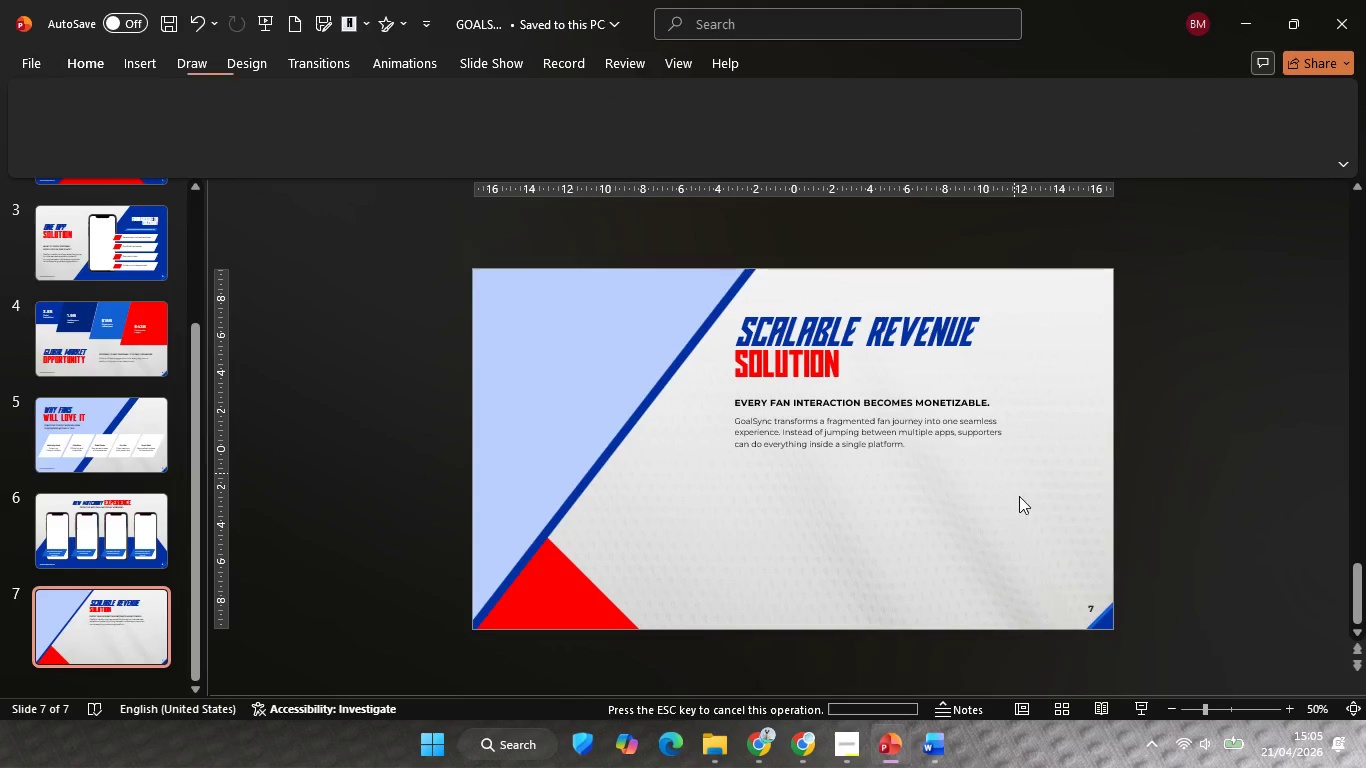 
left_click([1014, 473])
 